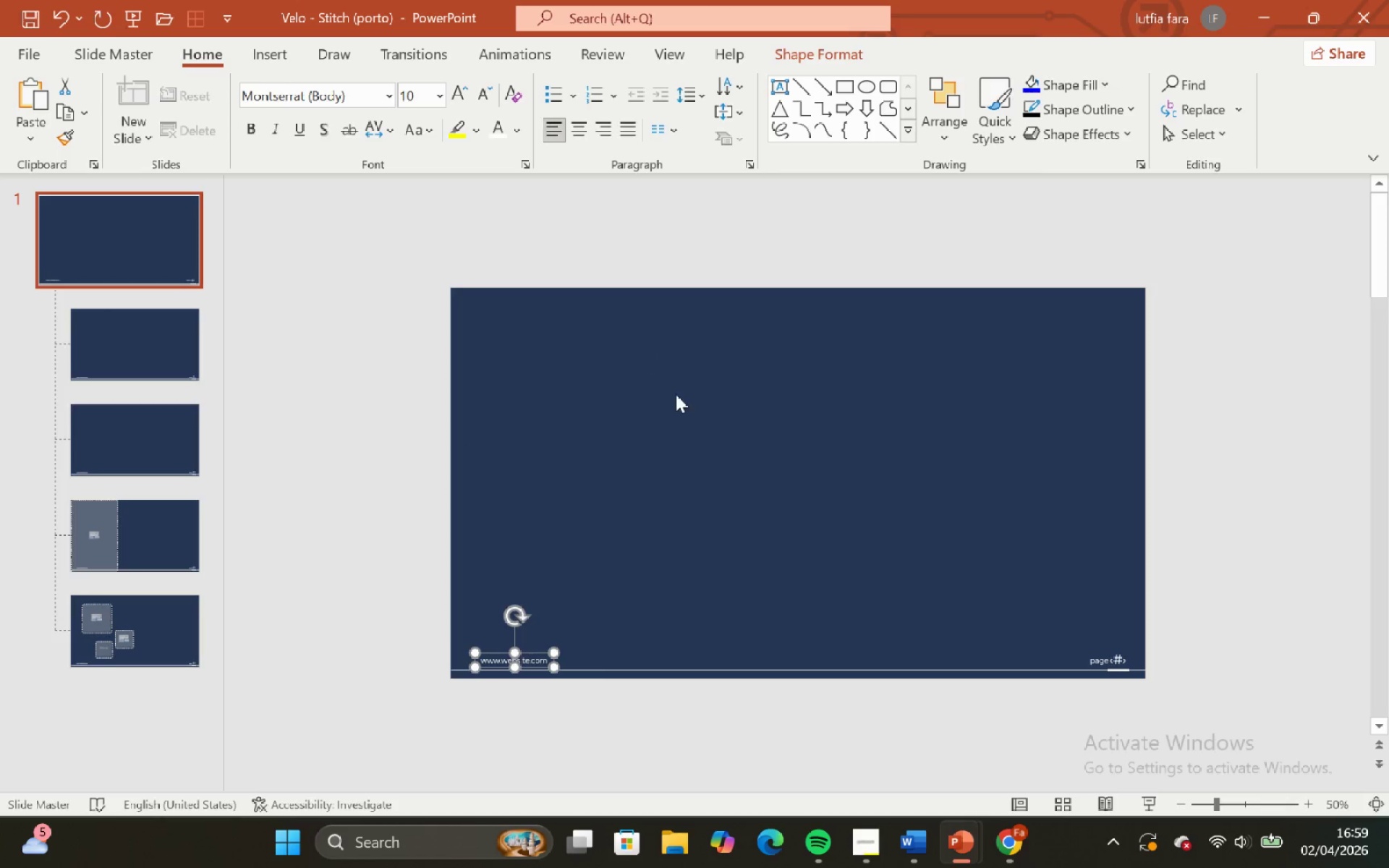 
left_click([679, 401])
 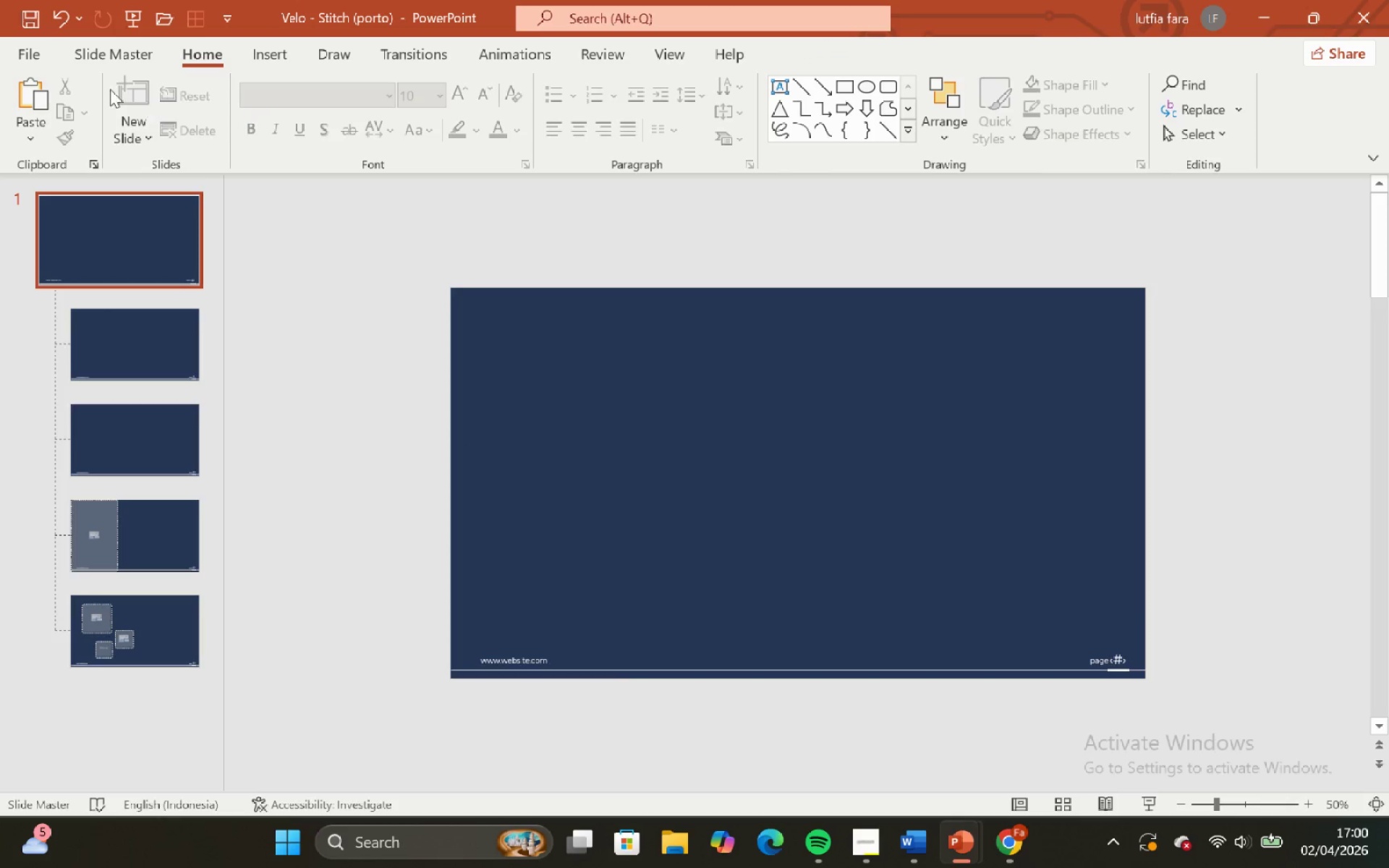 
left_click([112, 60])
 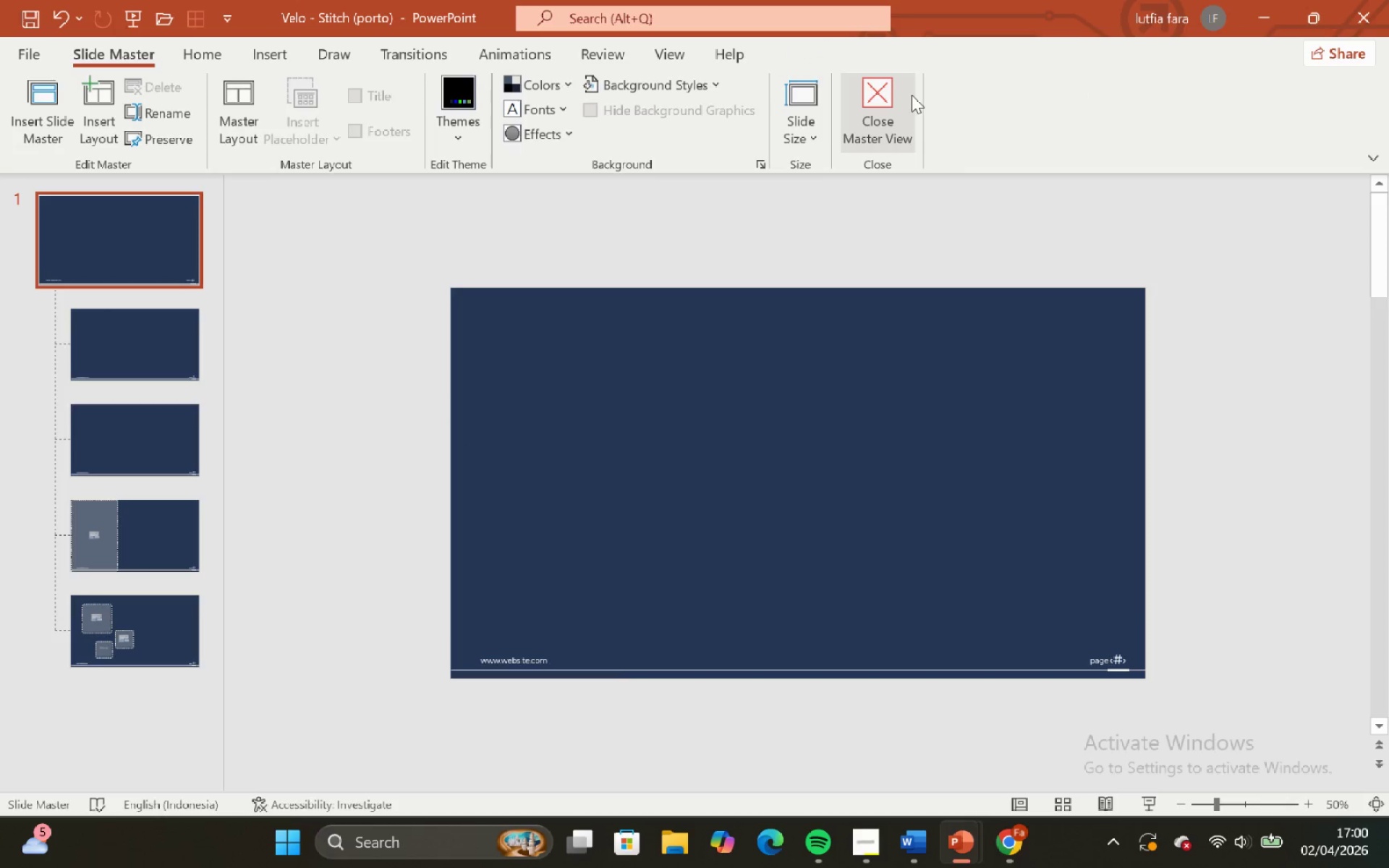 
left_click([905, 92])
 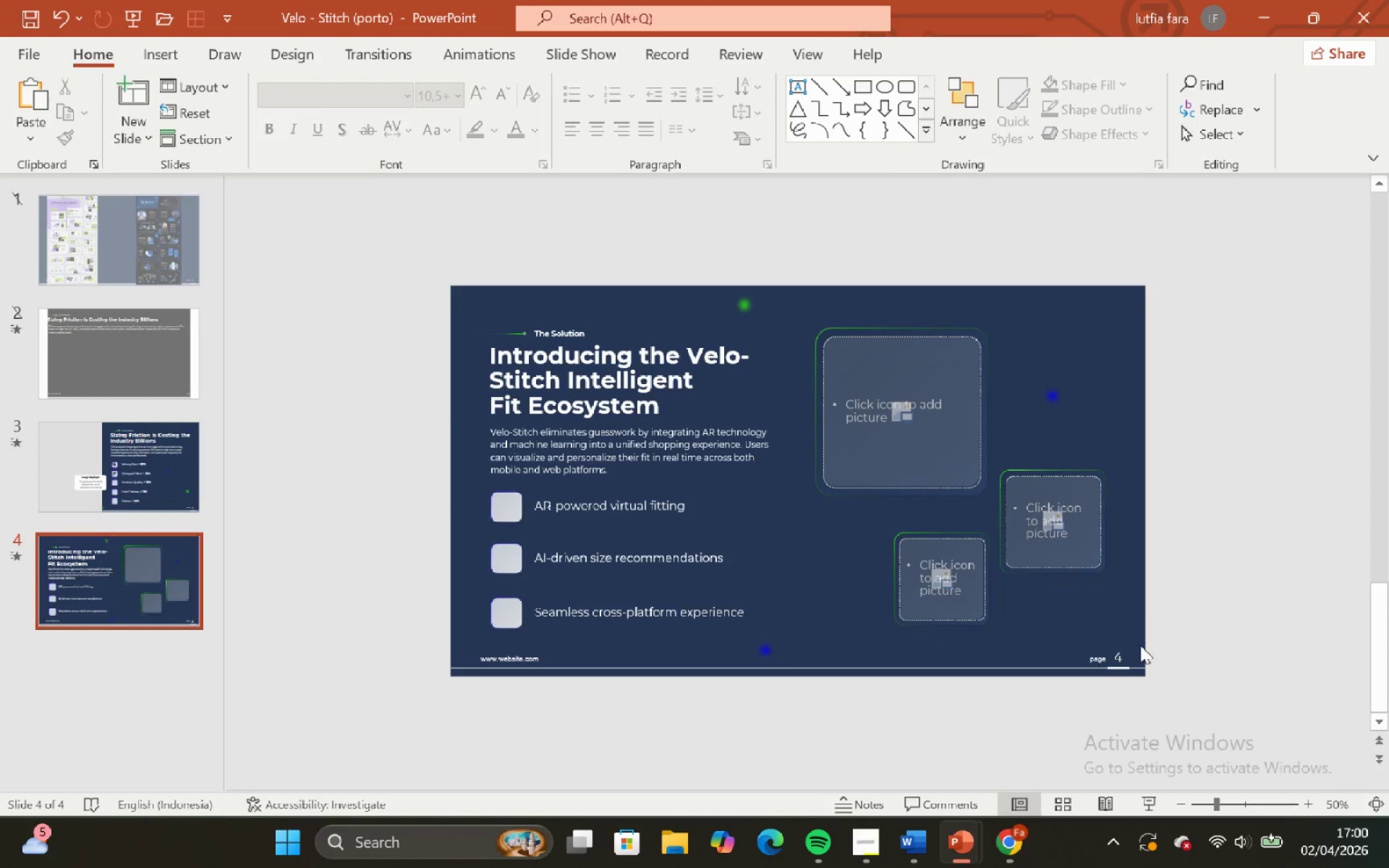 
left_click([1110, 653])
 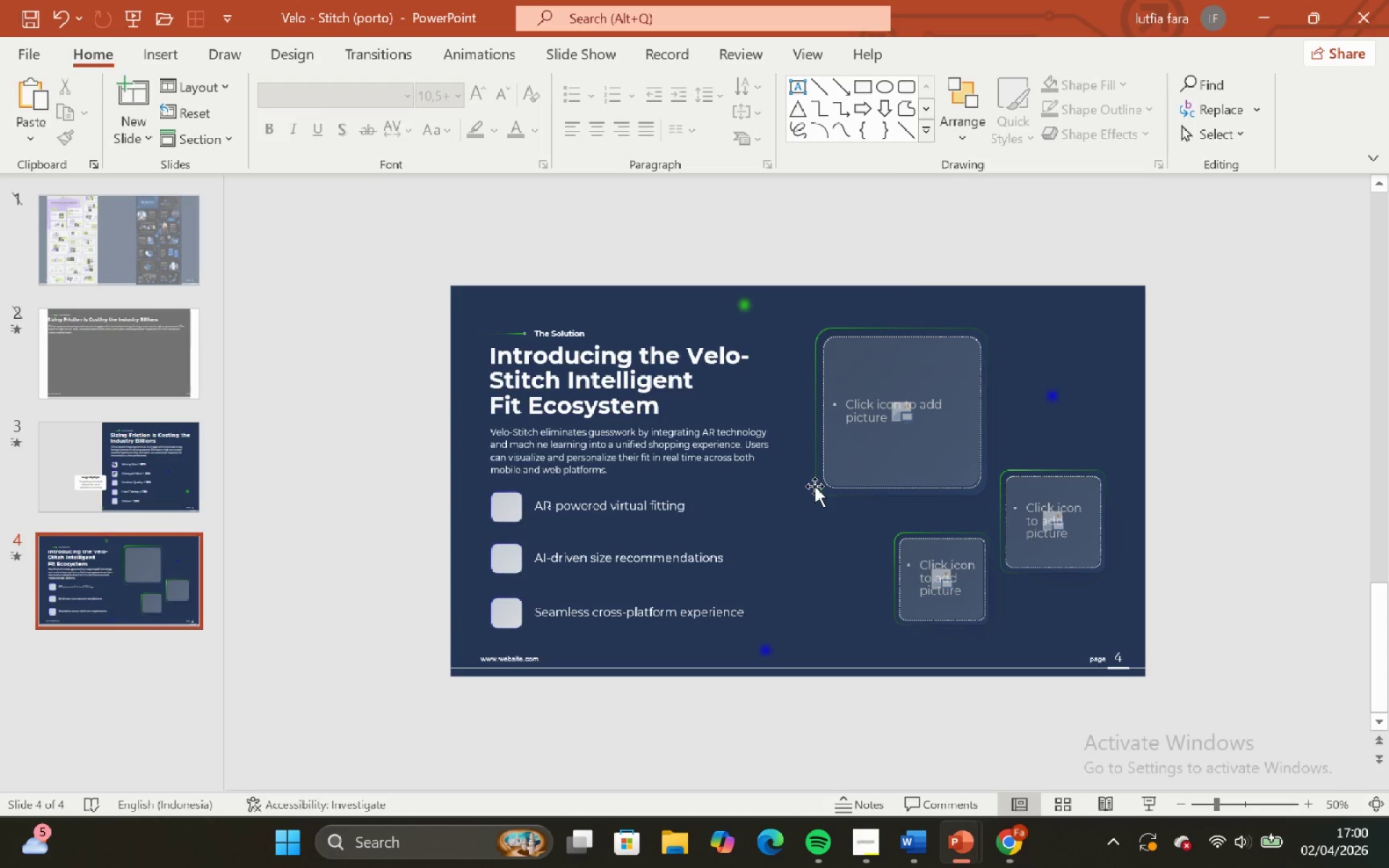 
double_click([812, 553])
 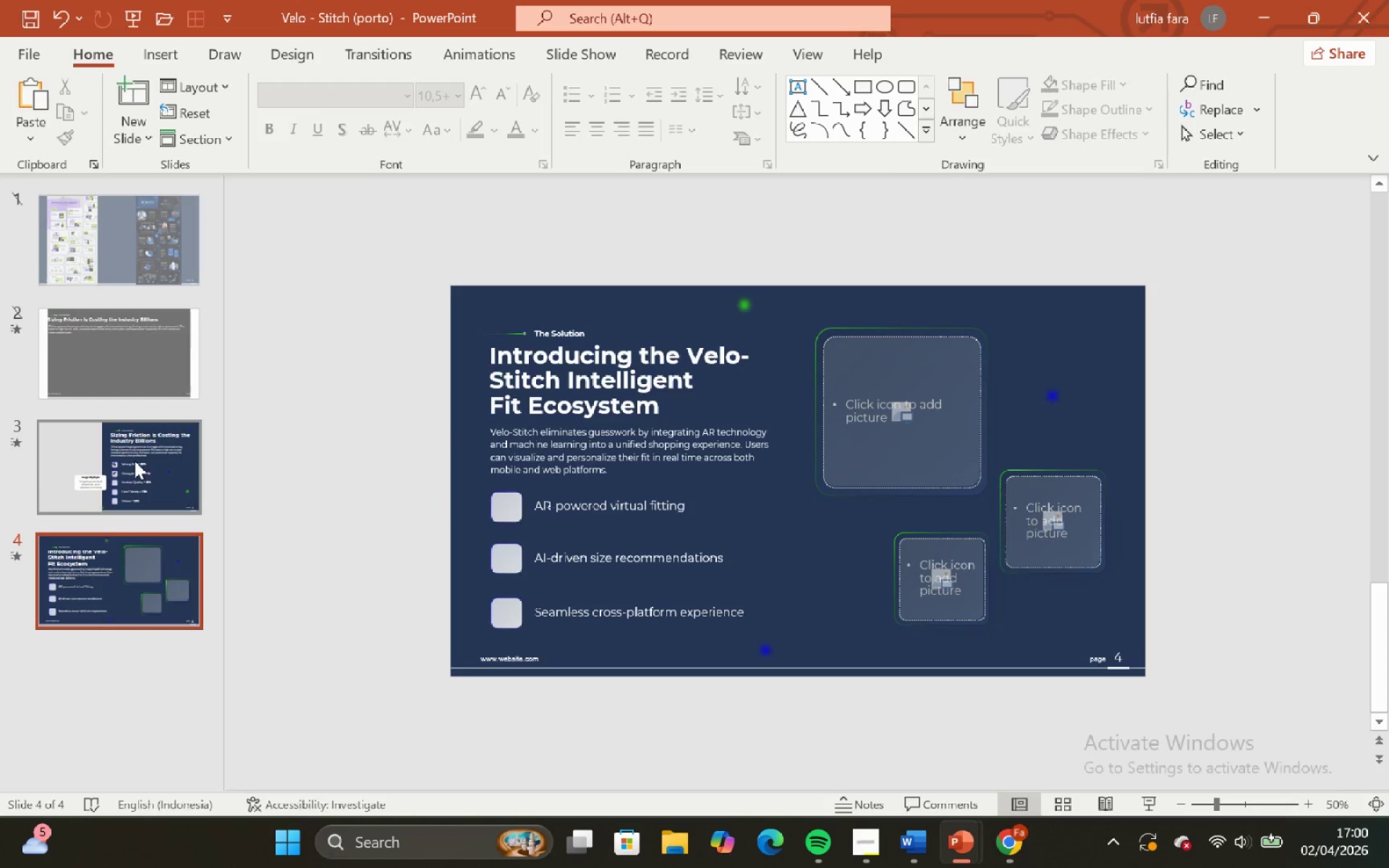 
left_click([148, 485])
 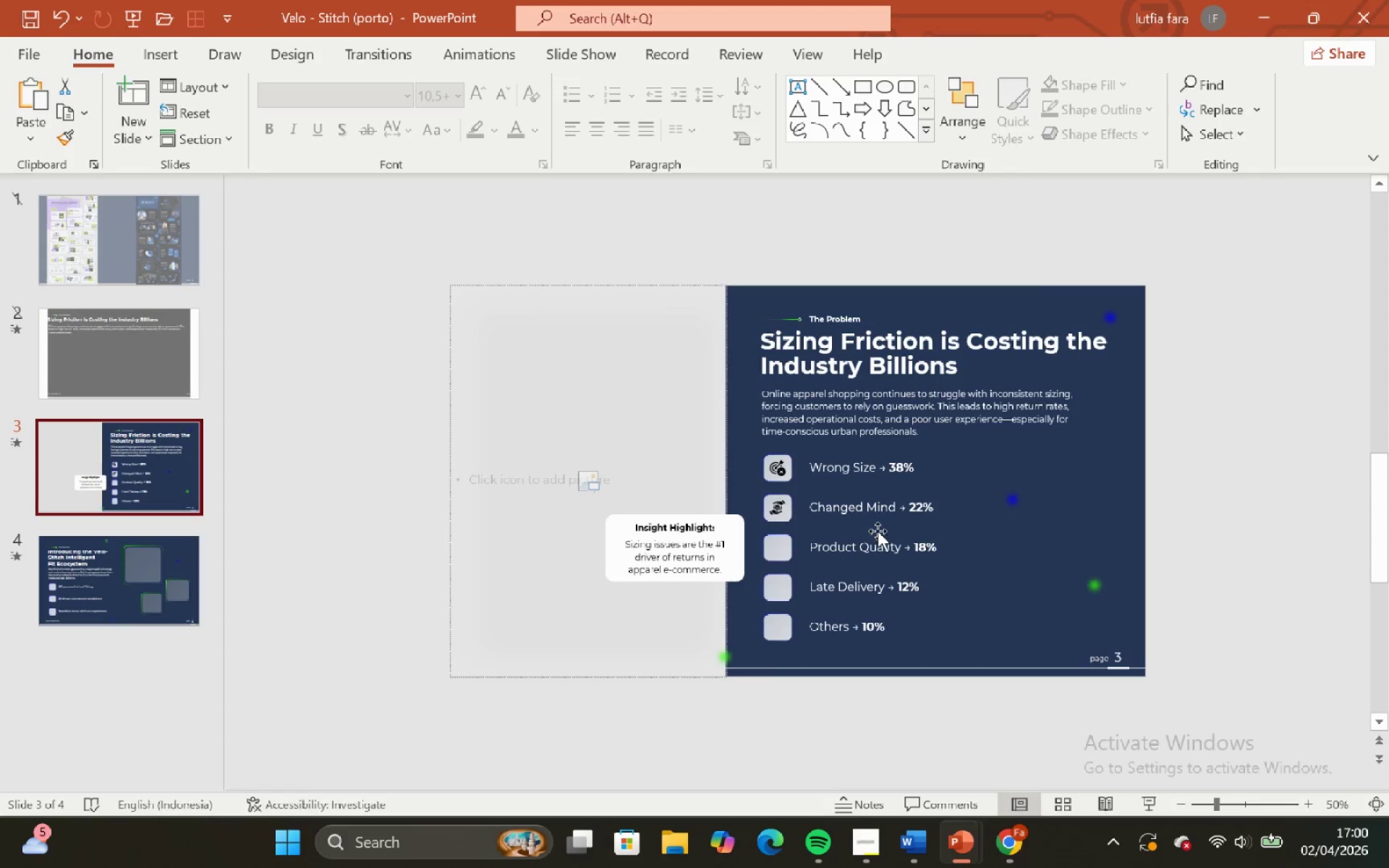 
left_click([729, 556])
 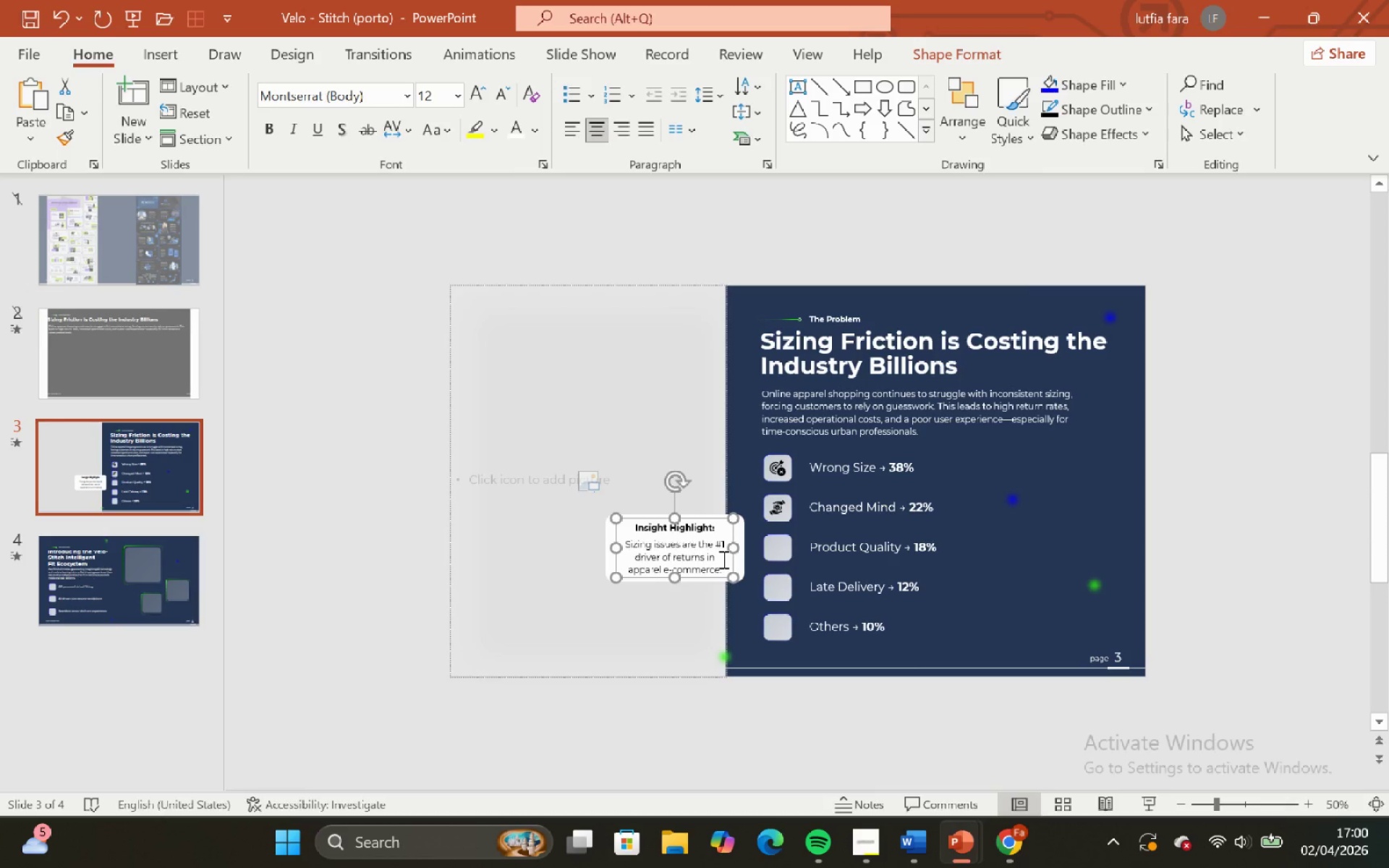 
hold_key(key=ControlLeft, duration=0.89)
hold_key(key=ShiftLeft, duration=1.05)
scroll: coordinate [722, 559], scroll_direction: up, amount: 3.0
 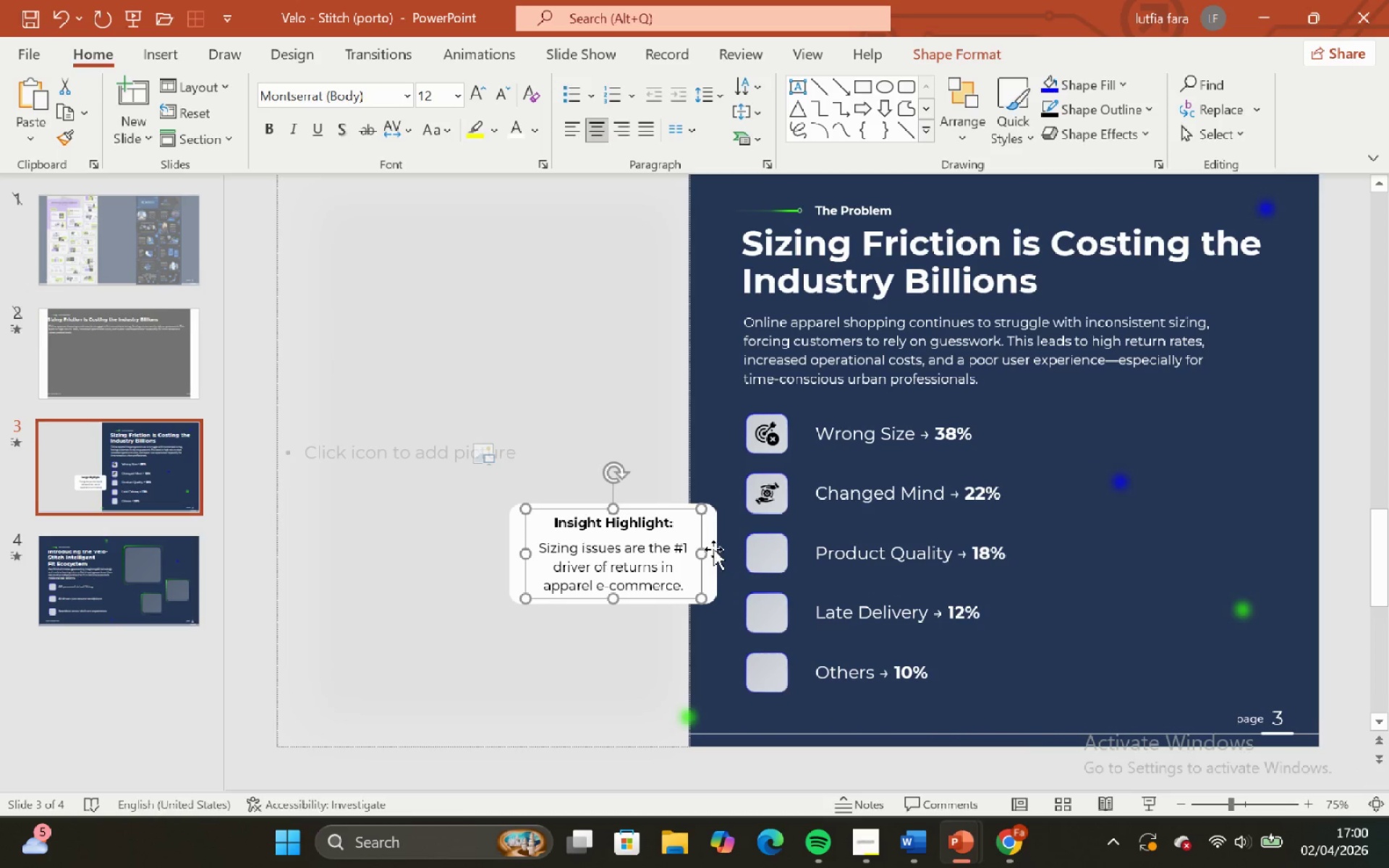 
hold_key(key=ControlLeft, duration=0.8)
hold_key(key=ShiftLeft, duration=0.75)
scroll: coordinate [707, 540], scroll_direction: up, amount: 2.0
 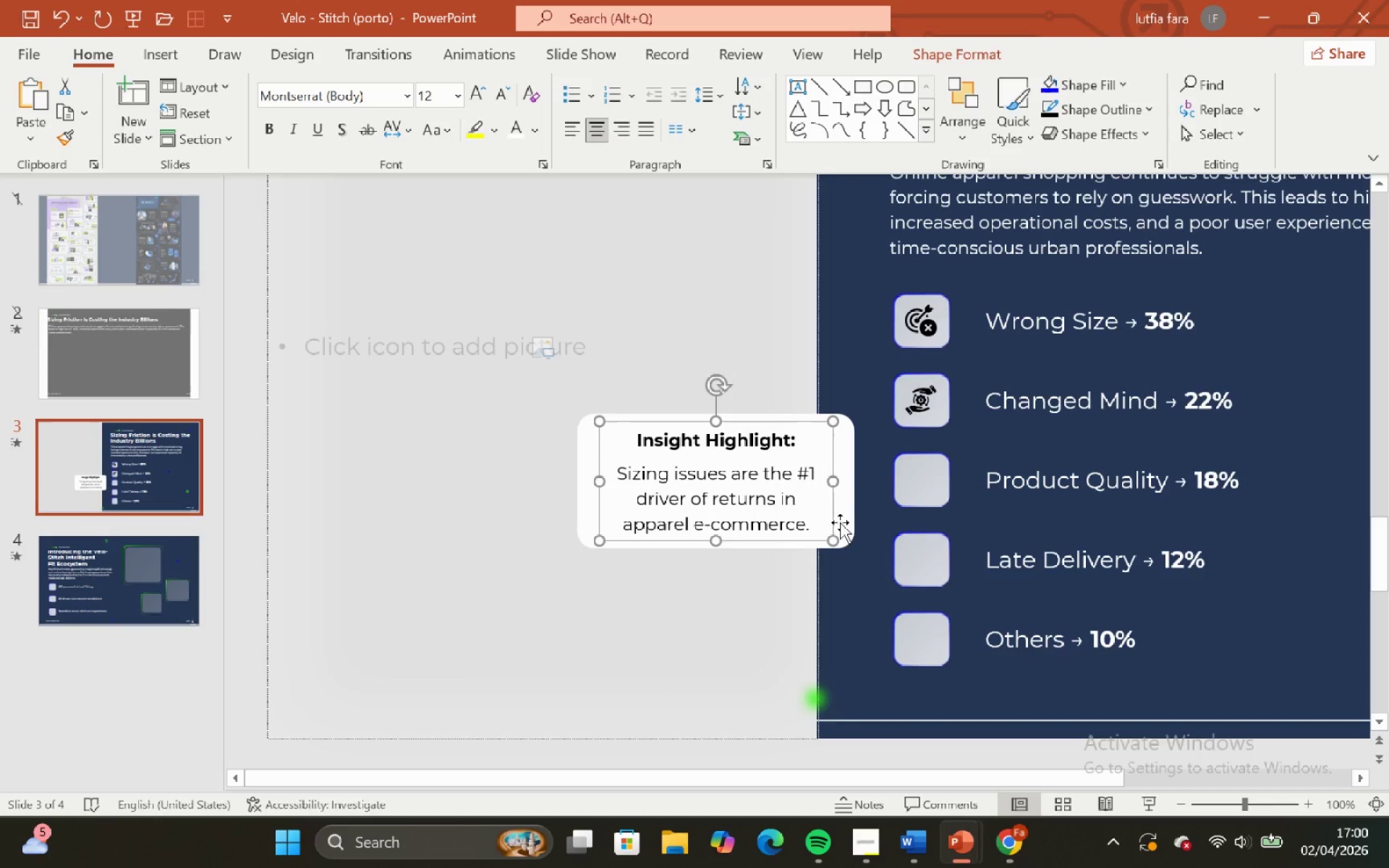 
left_click([852, 517])
 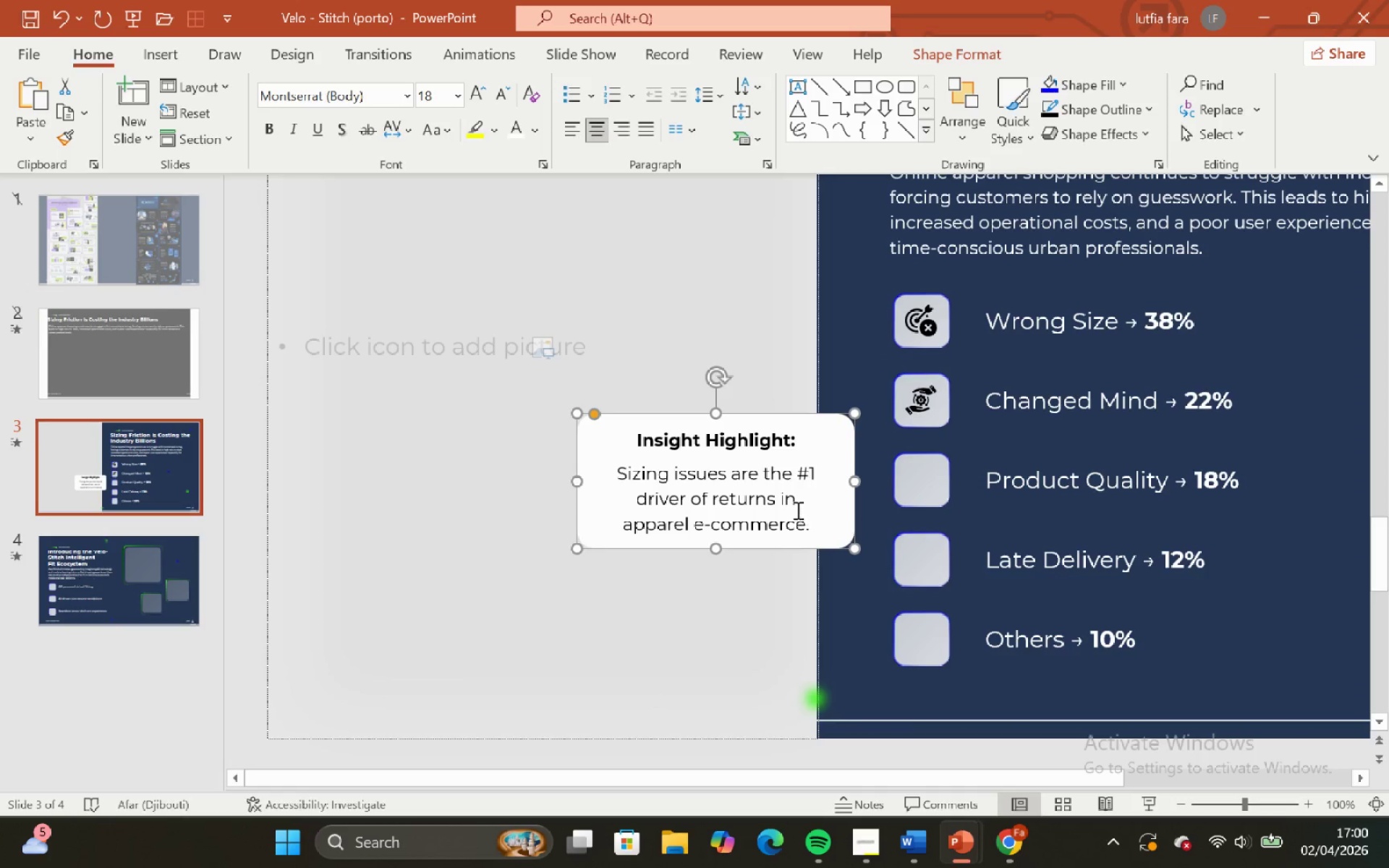 
hold_key(key=ShiftLeft, duration=0.89)
left_click([794, 502])
 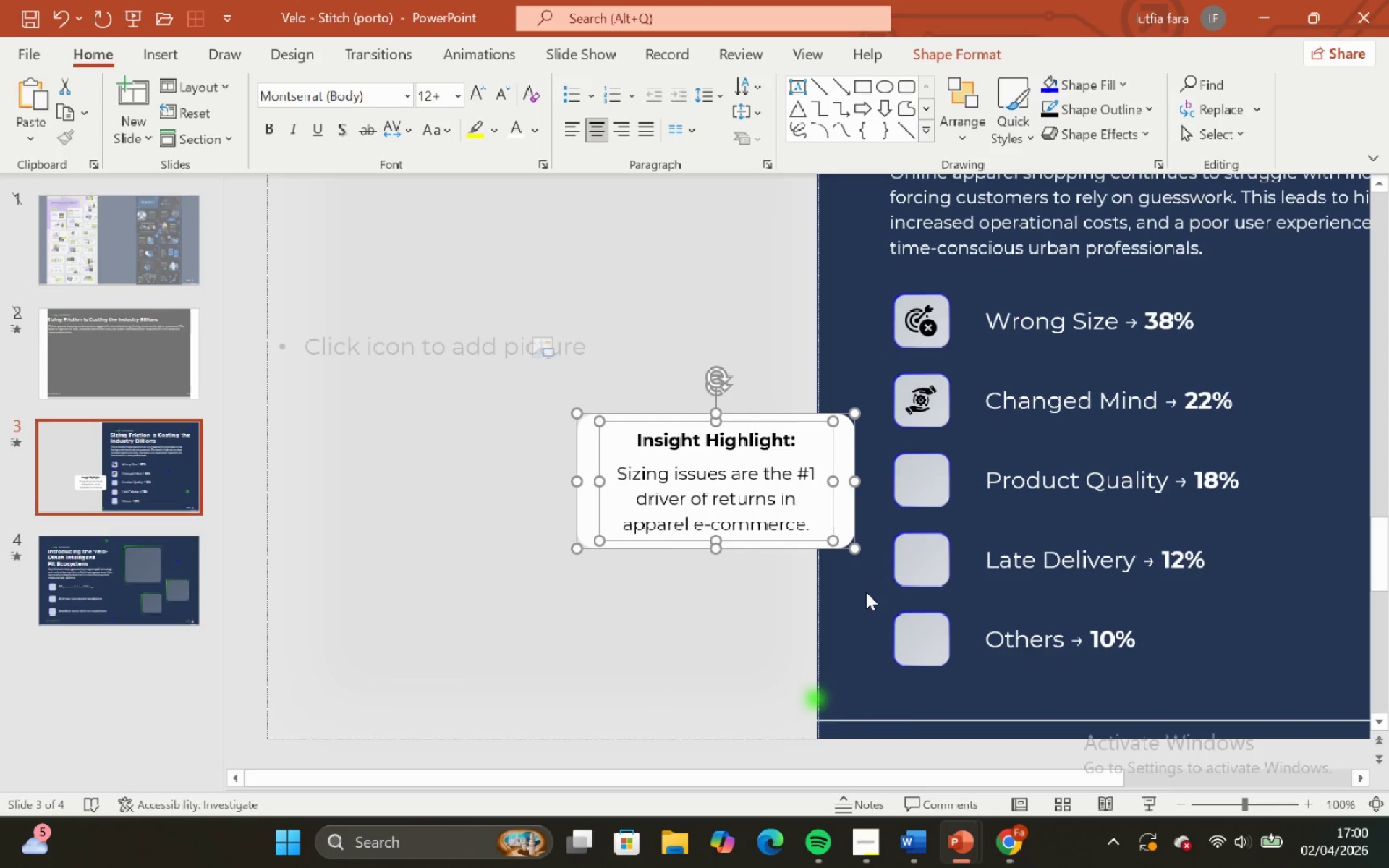 
hold_key(key=ShiftLeft, duration=1.7)
left_click([871, 602])
 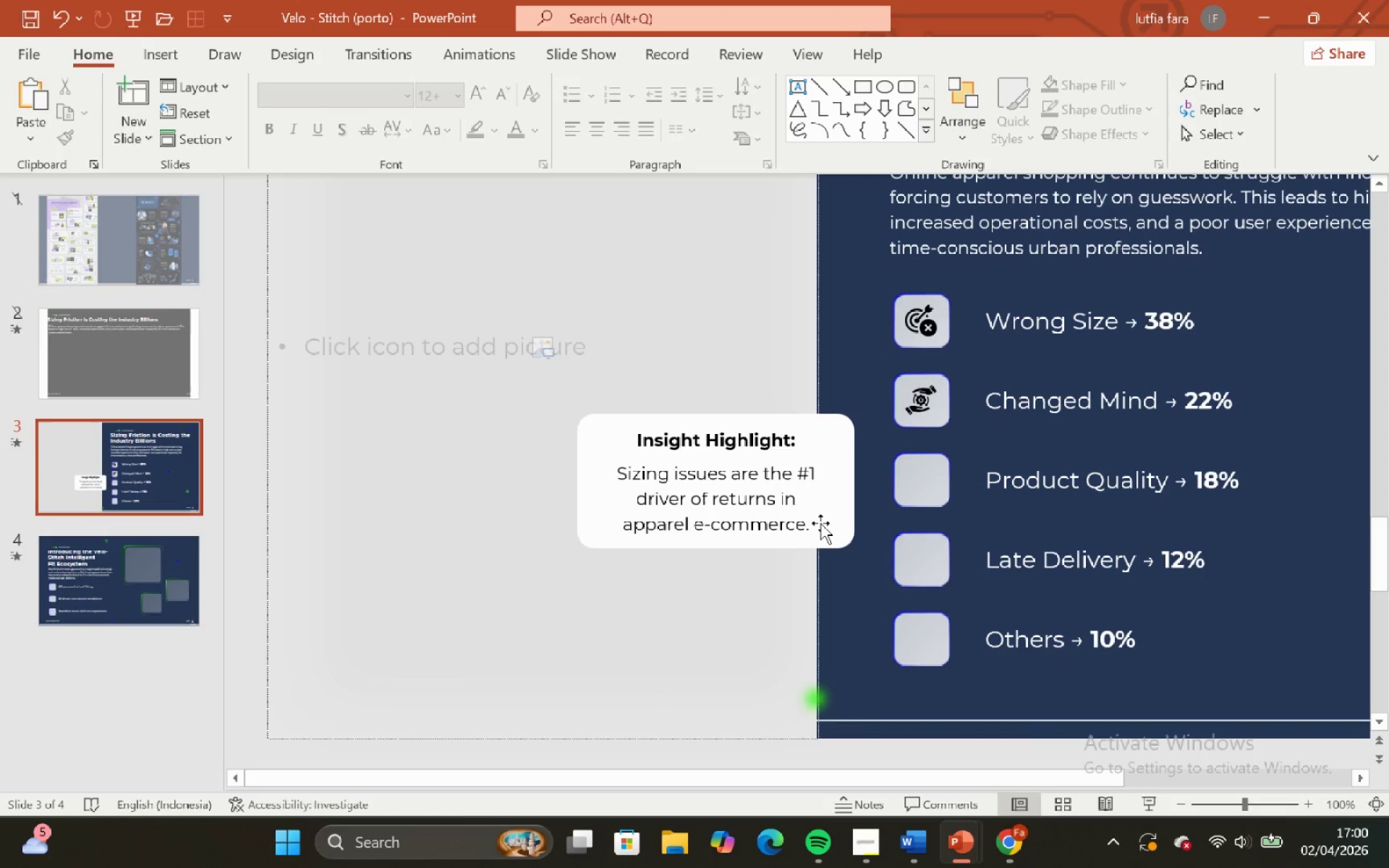 
left_click([817, 517])
 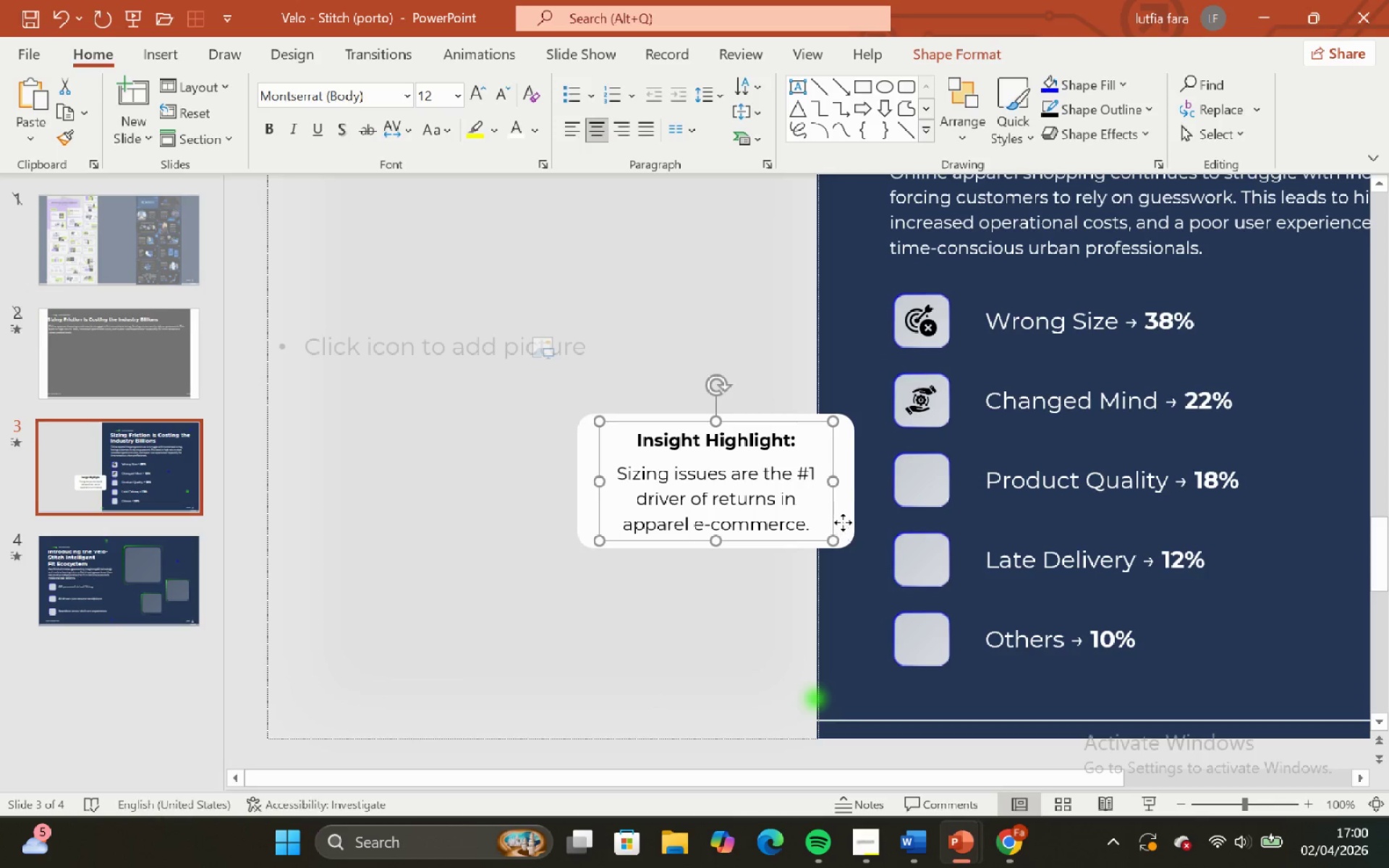 
left_click([843, 522])
 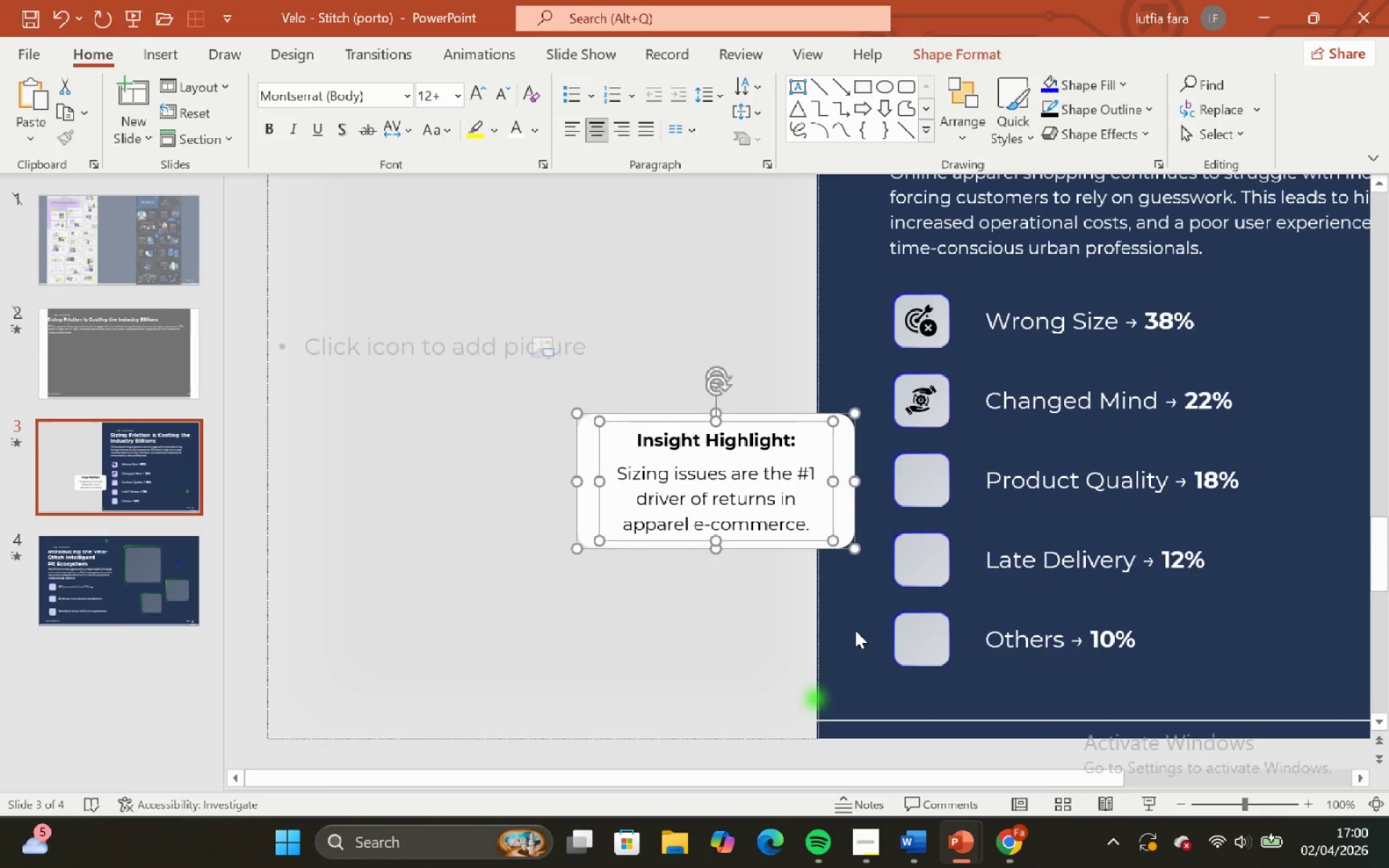 
double_click([855, 630])
 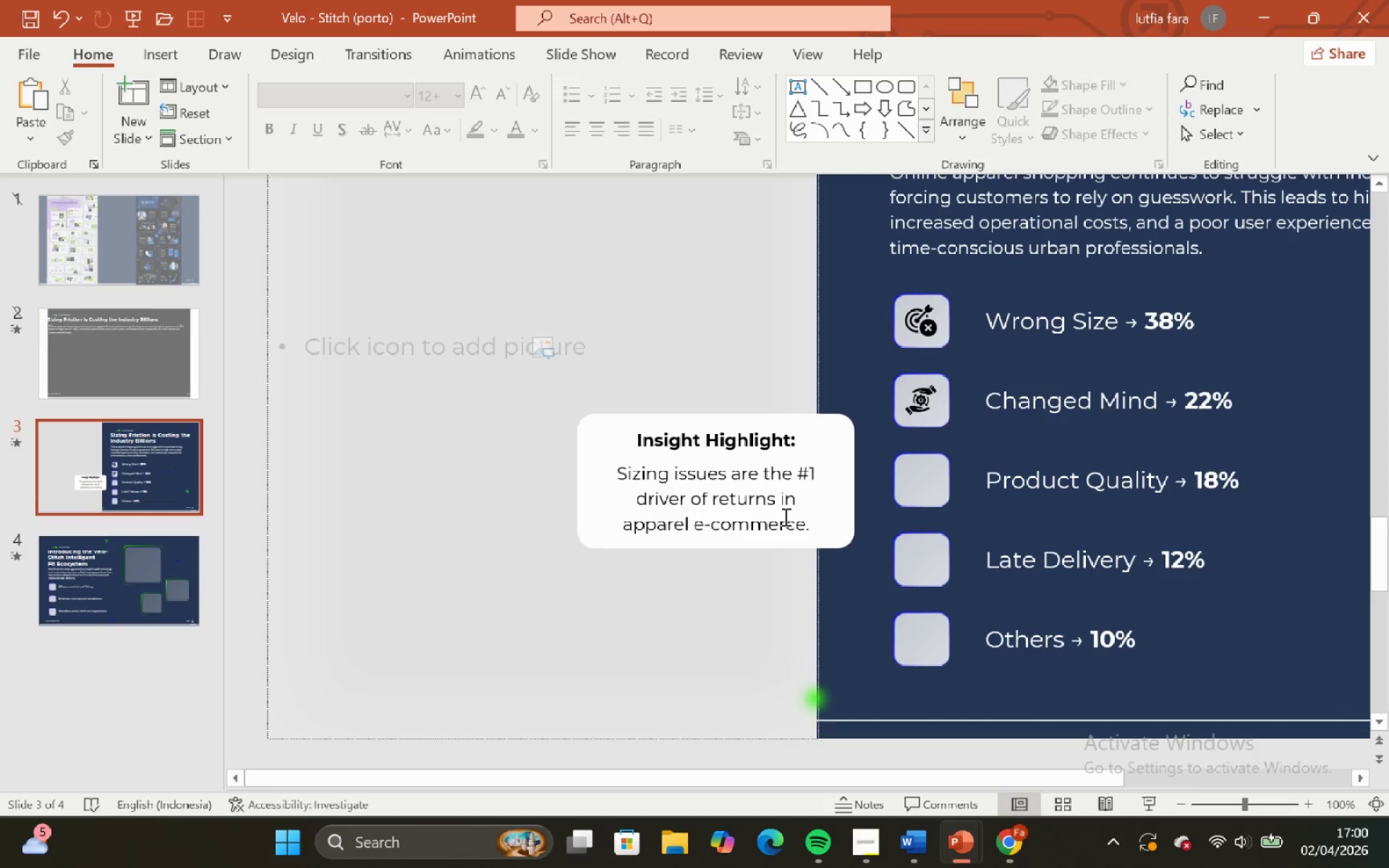 
left_click([778, 500])
 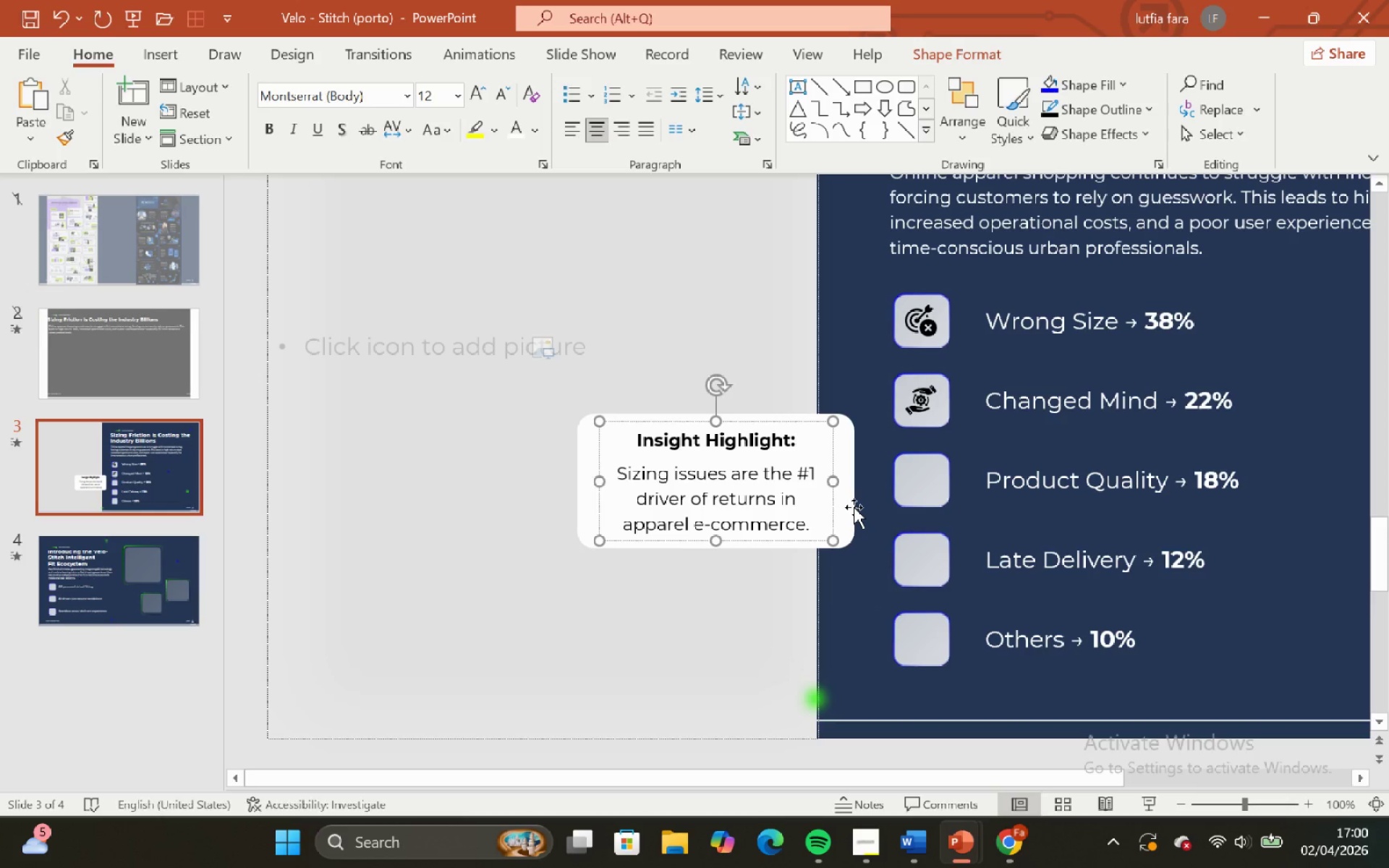 
hold_key(key=ShiftLeft, duration=0.52)
left_click([854, 507])
 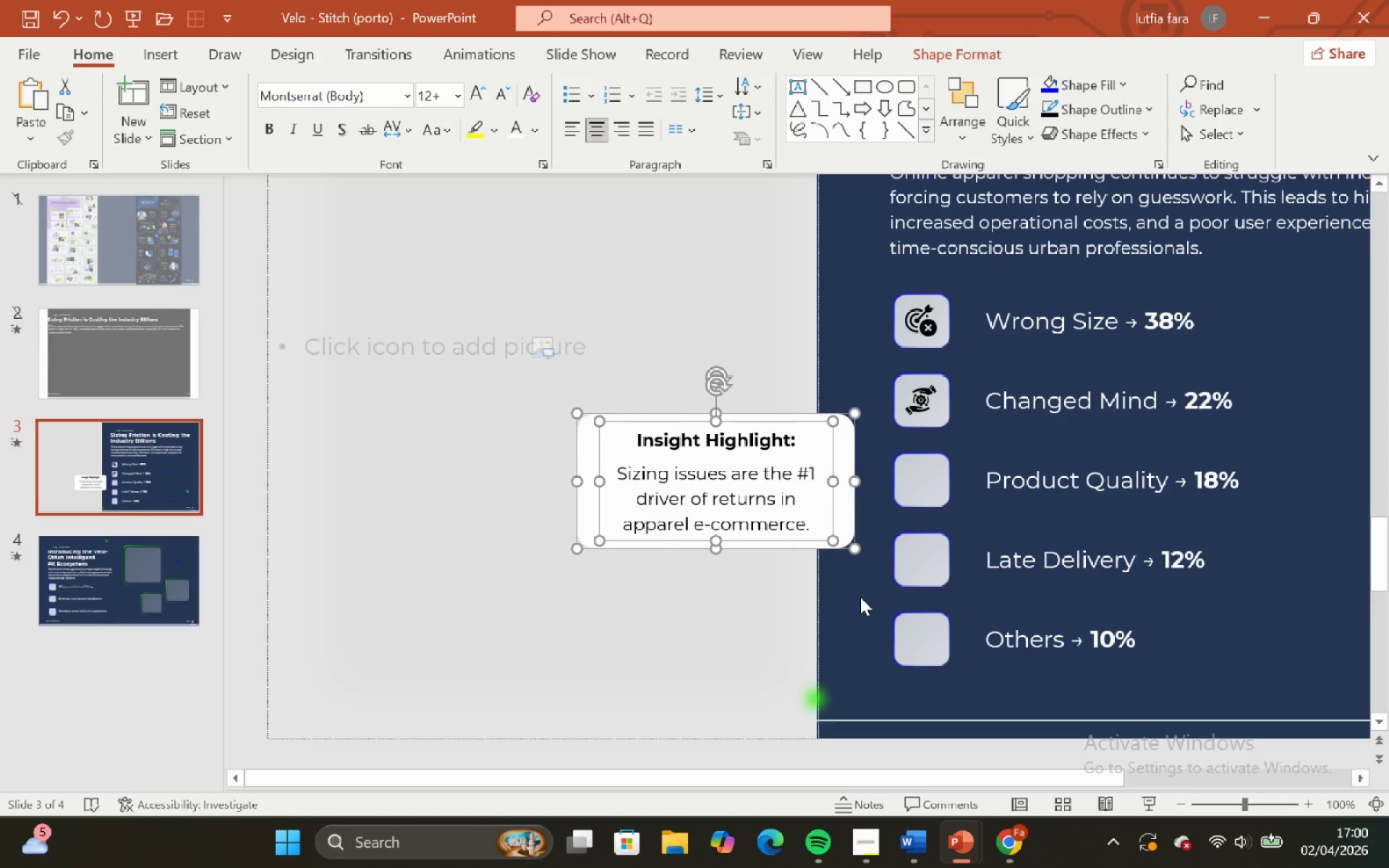 
left_click([861, 600])
 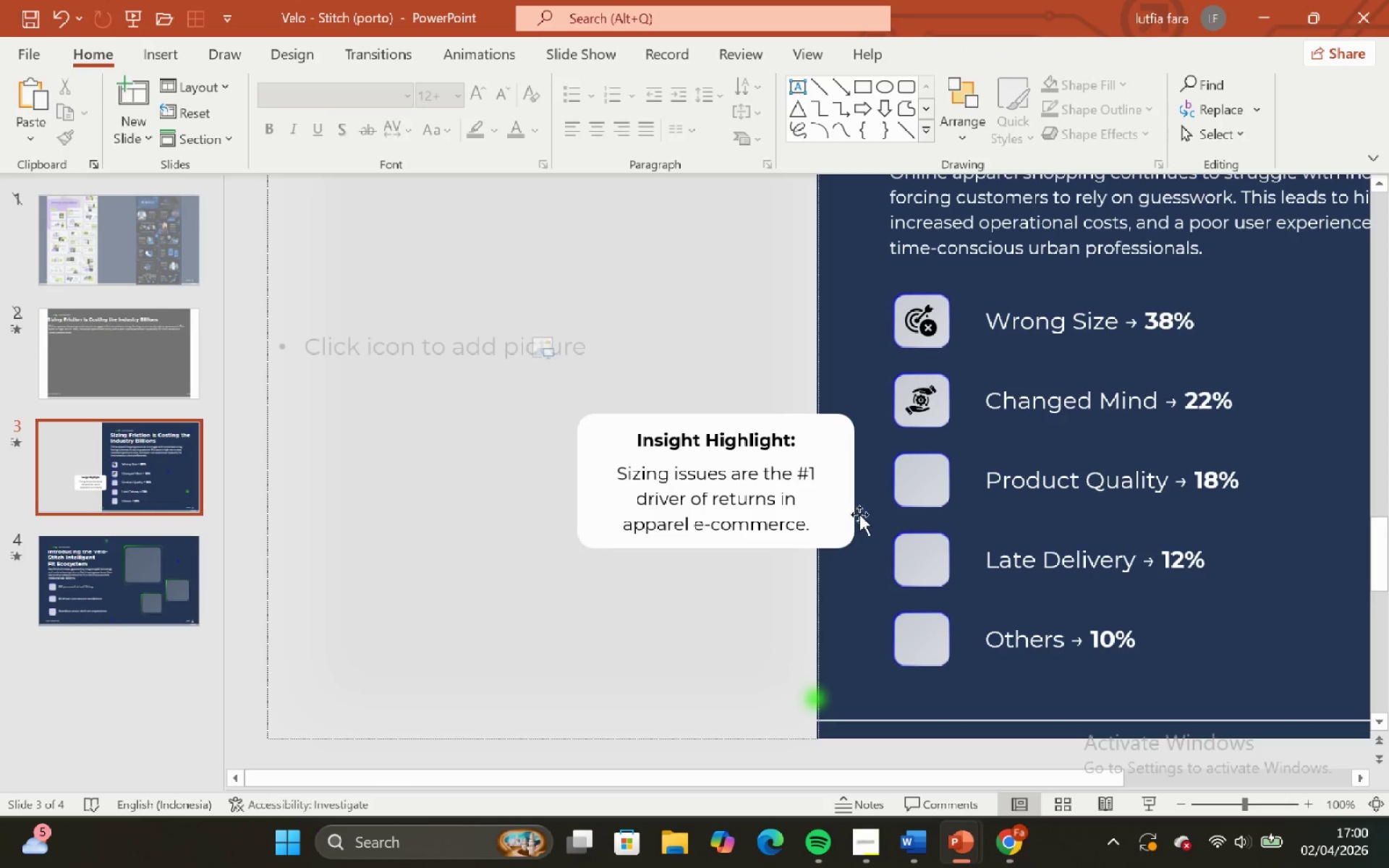 
left_click([857, 511])
 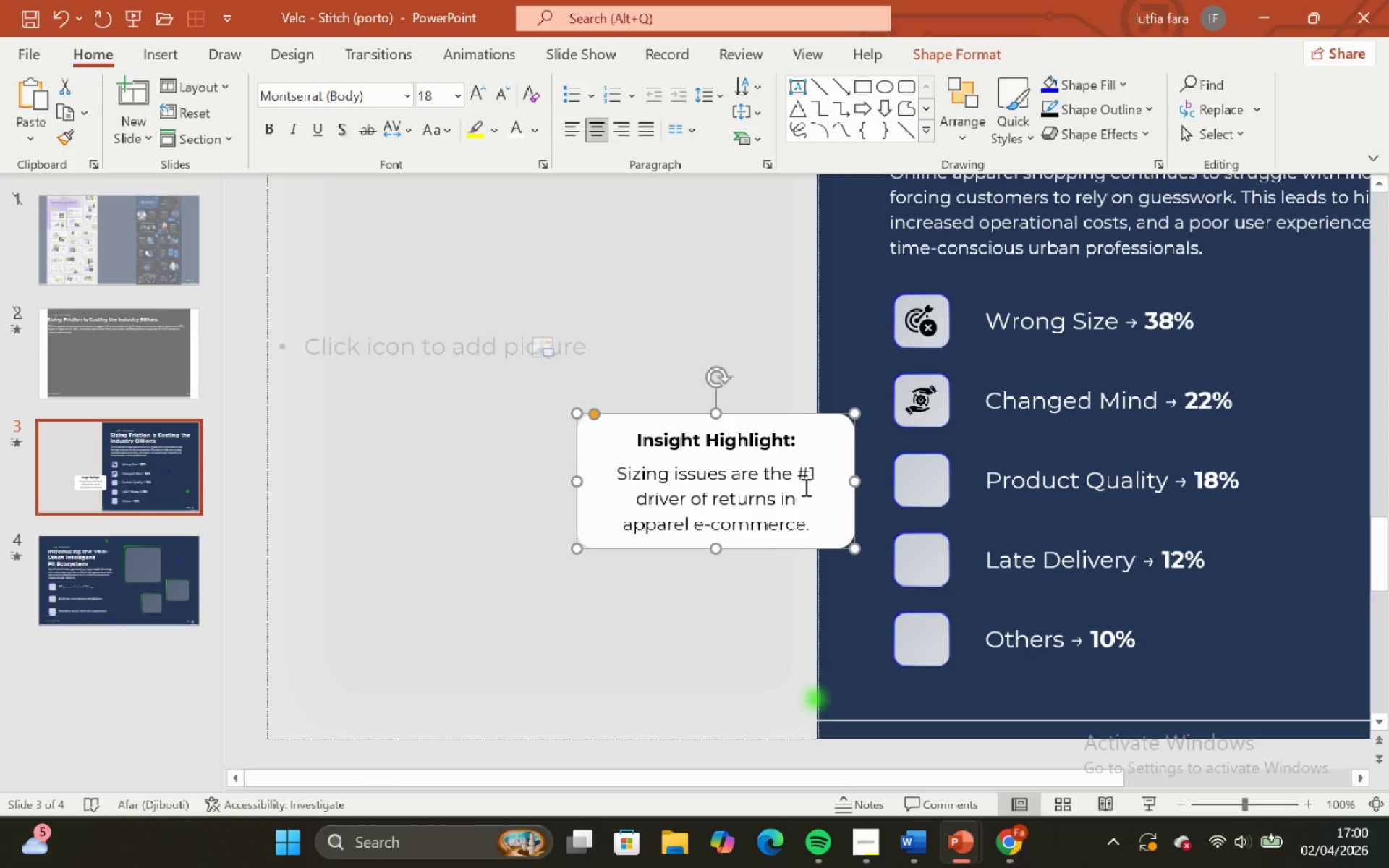 
hold_key(key=ShiftLeft, duration=0.61)
left_click([784, 480])
 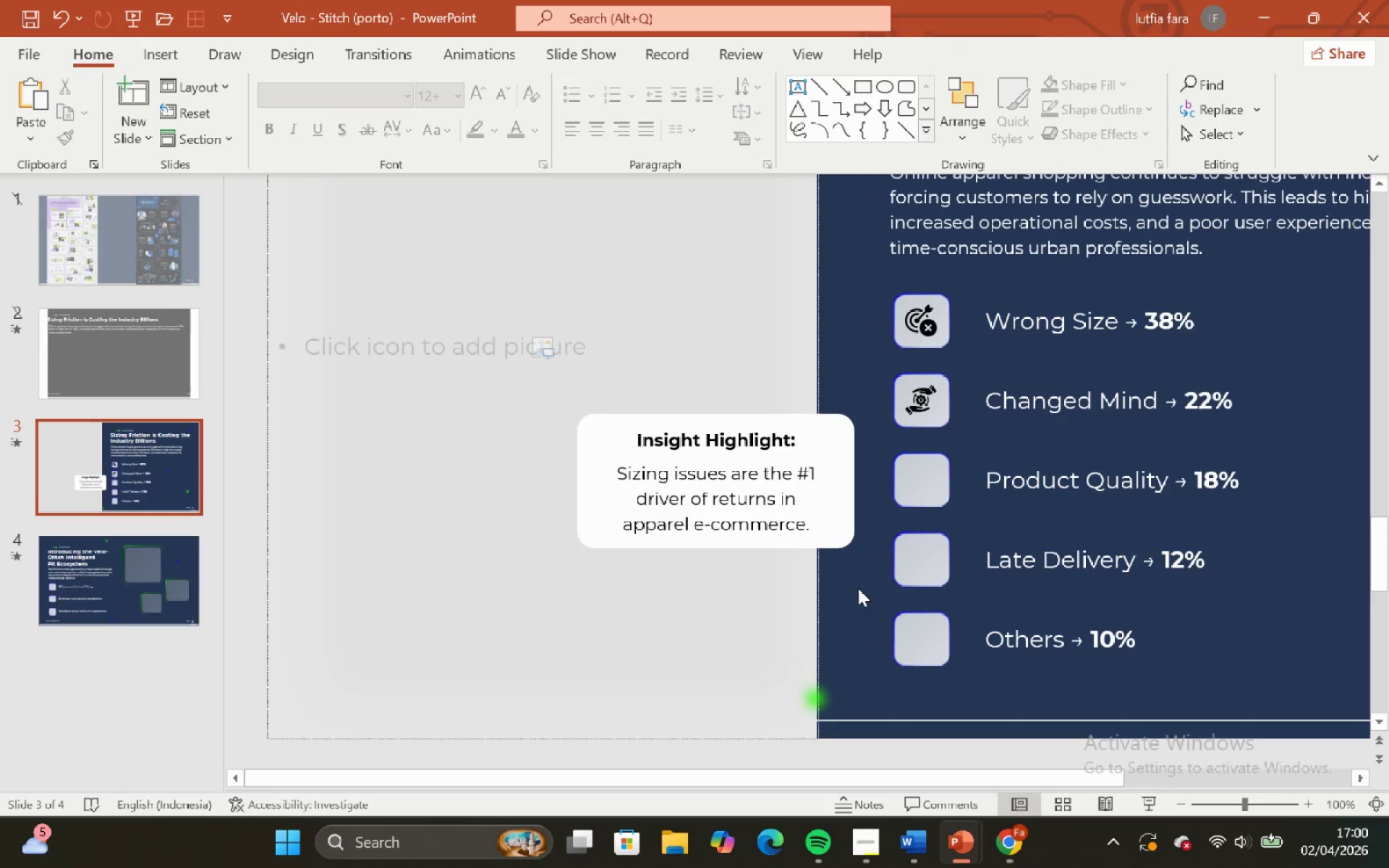 
double_click([849, 509])
 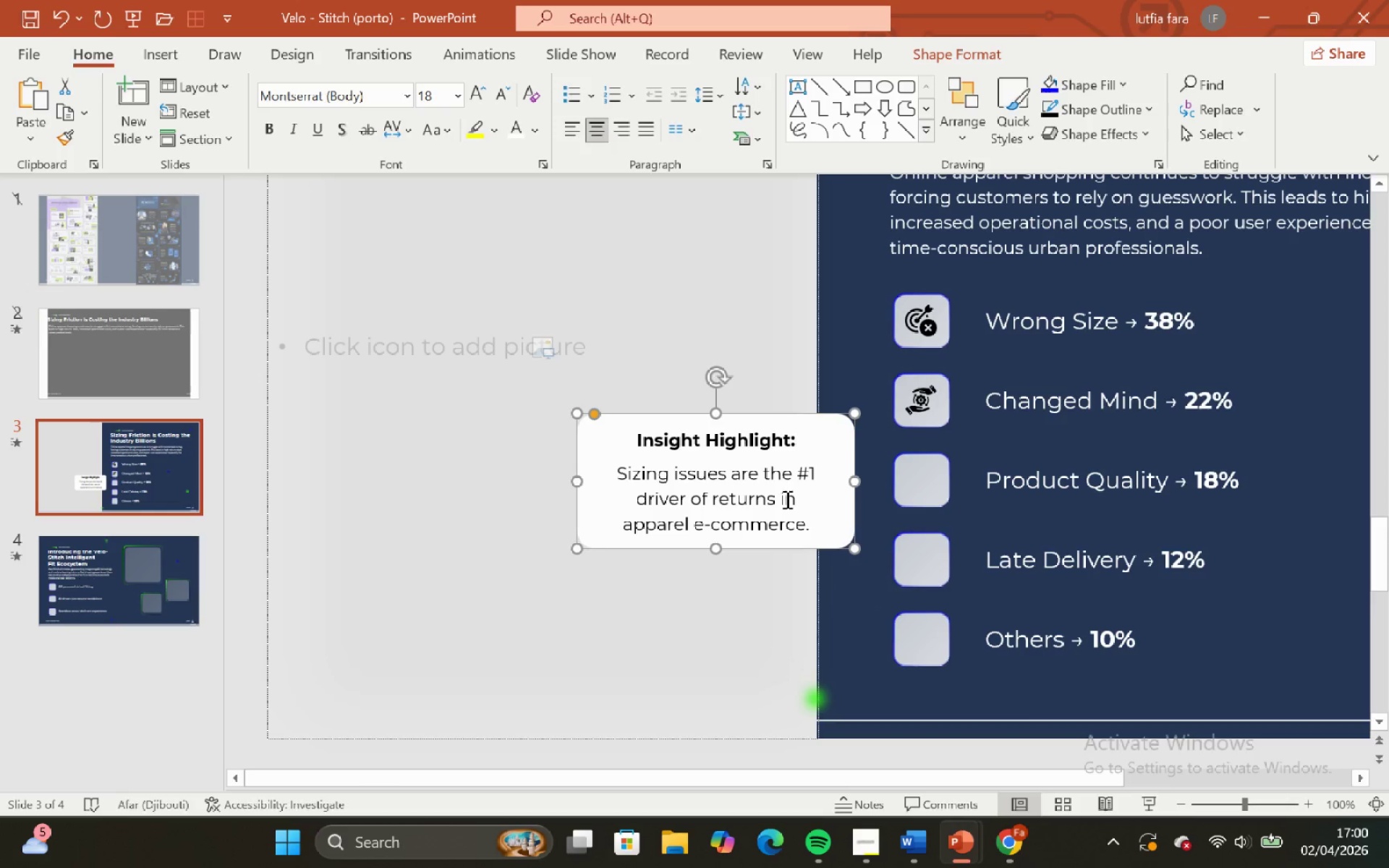 
hold_key(key=ShiftLeft, duration=0.45)
triple_click([781, 493])
 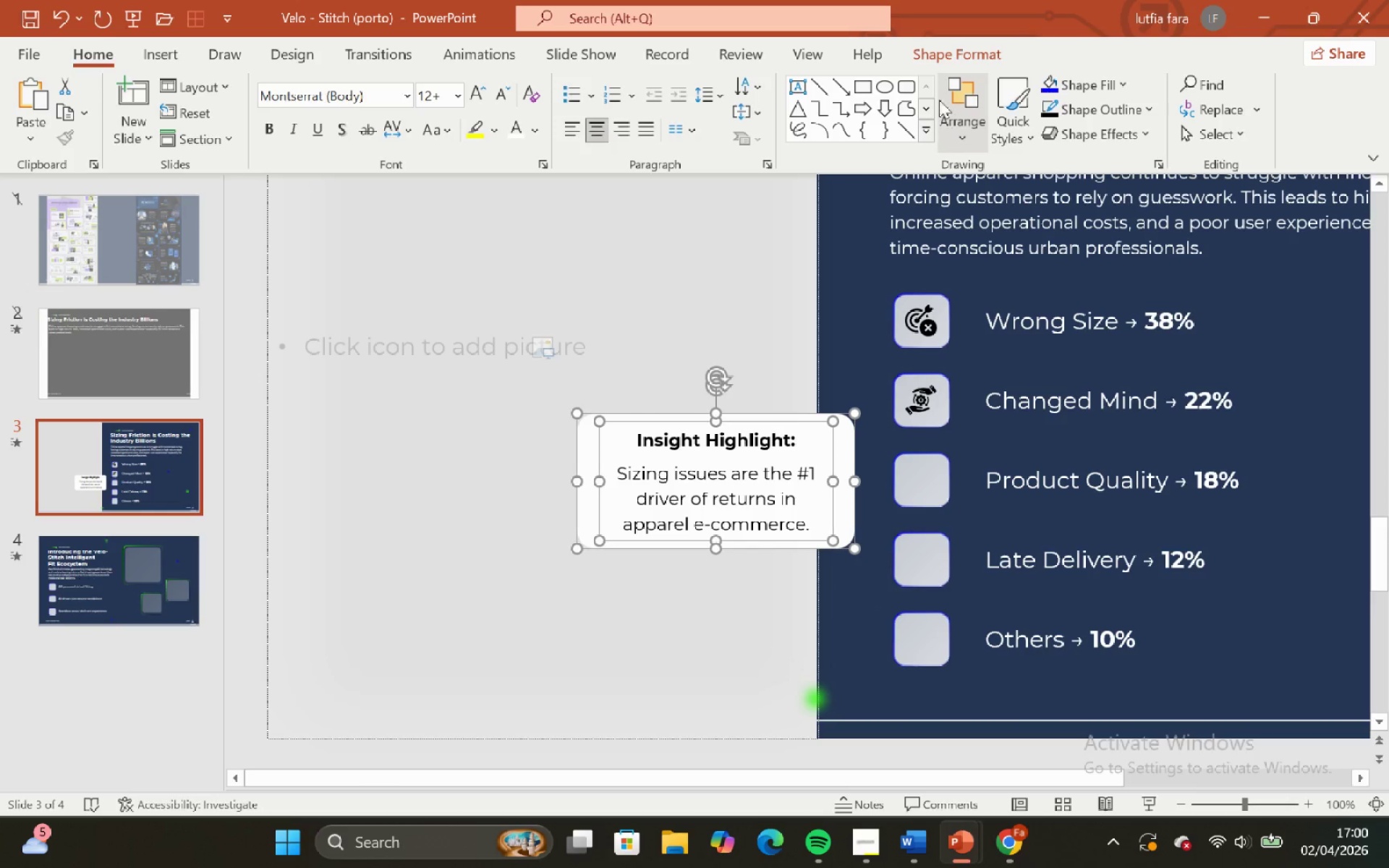 
left_click([943, 51])
 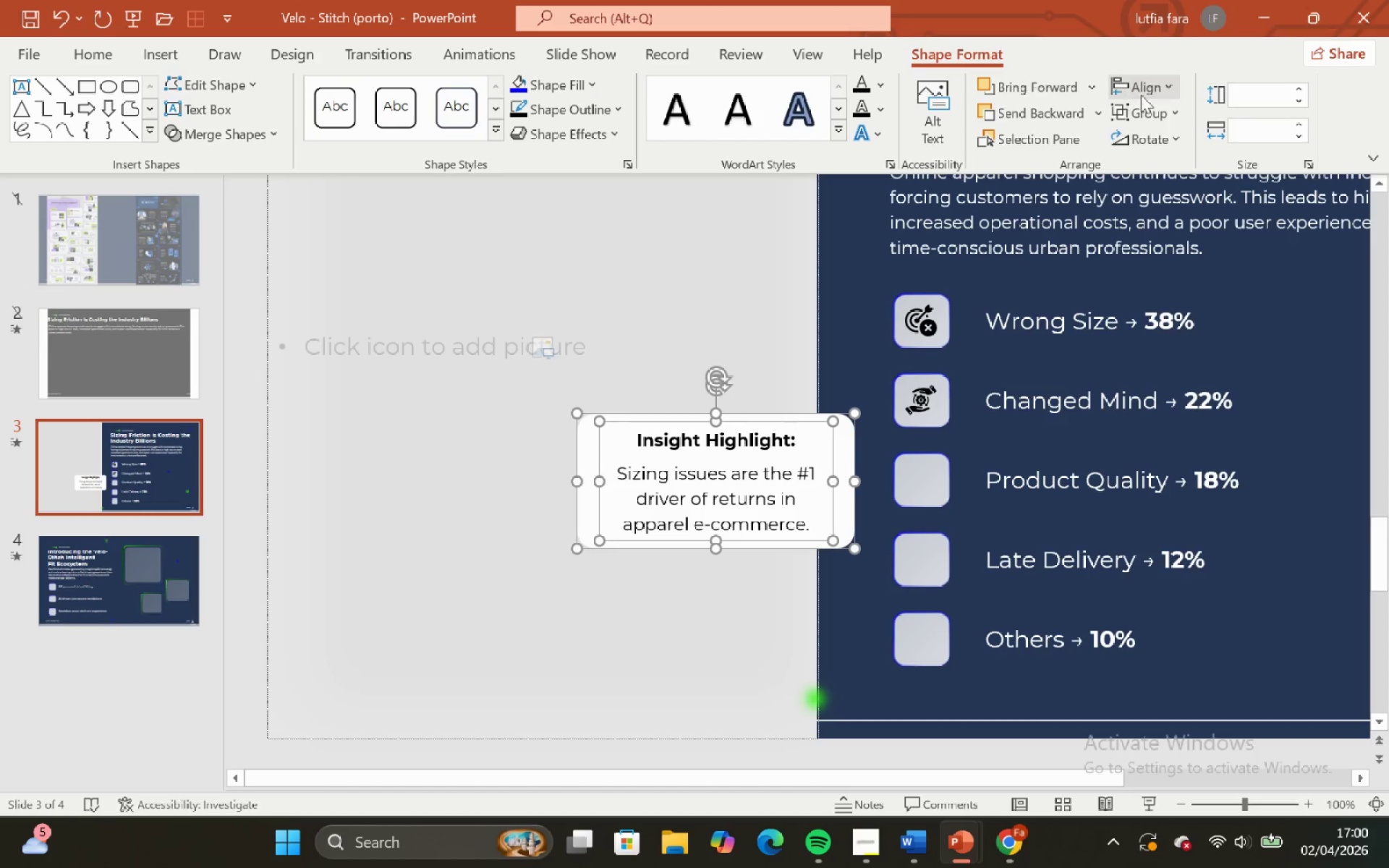 
left_click([1143, 94])
 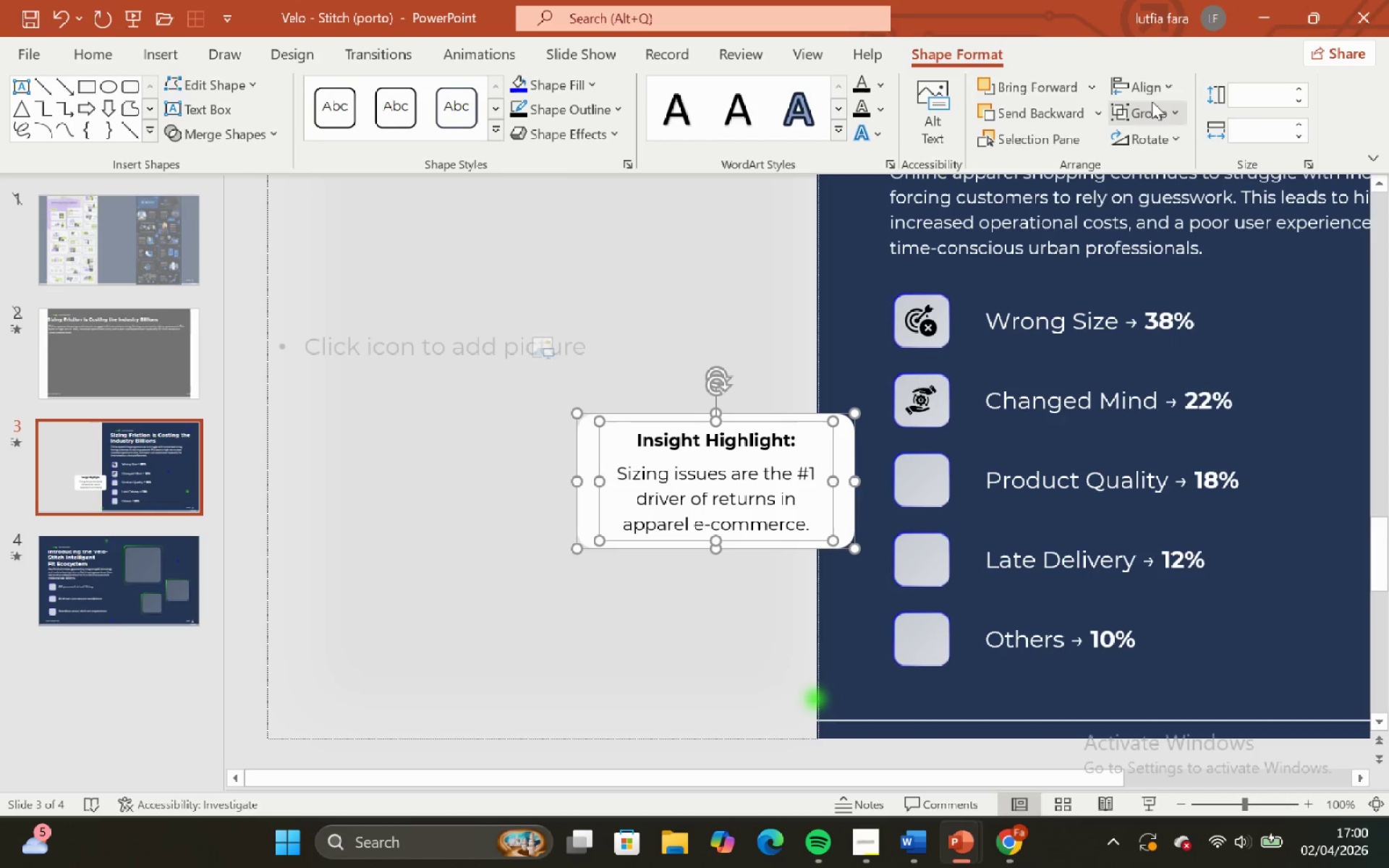 
double_click([1149, 85])
 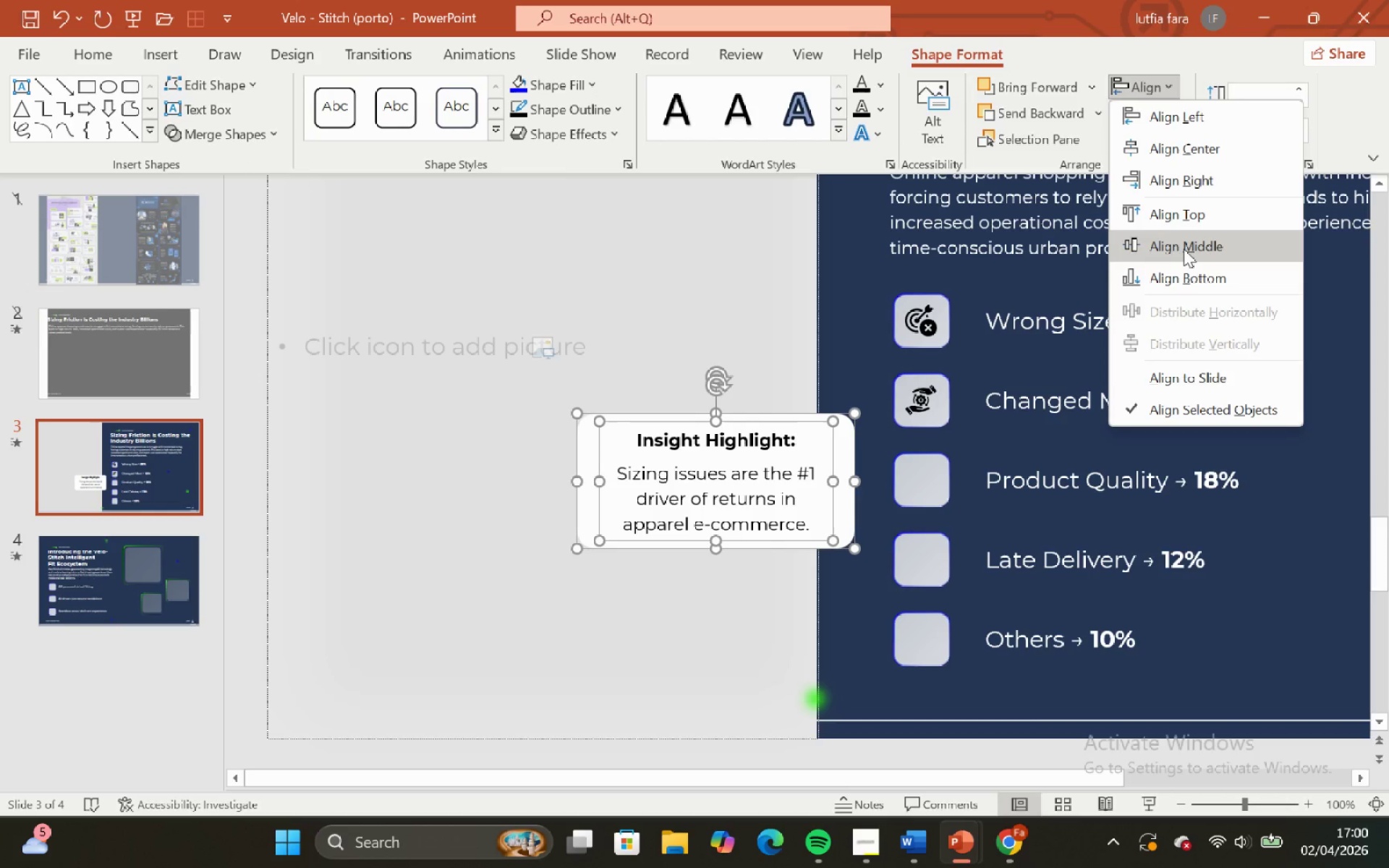 
left_click([1184, 249])
 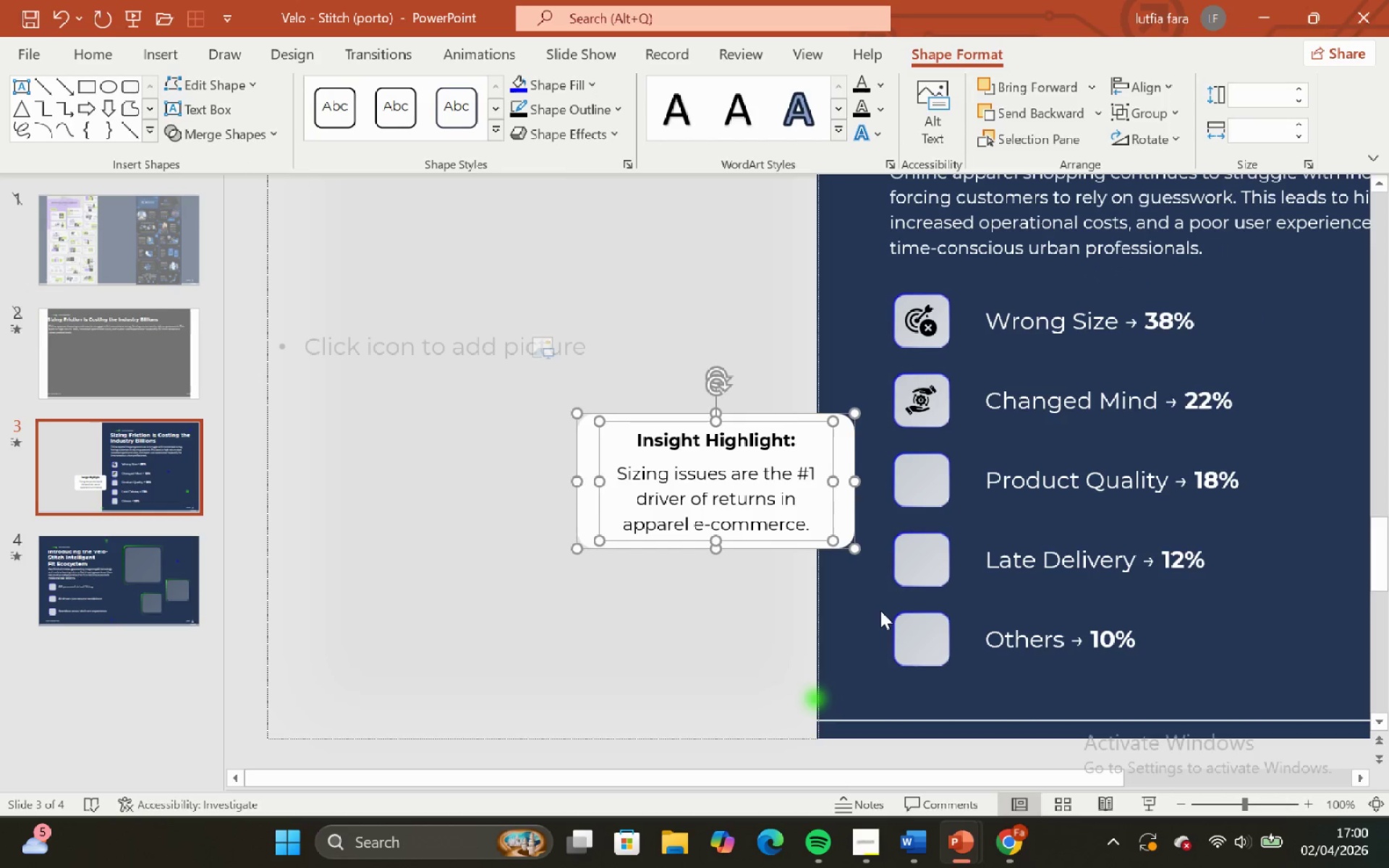 
left_click([874, 610])
 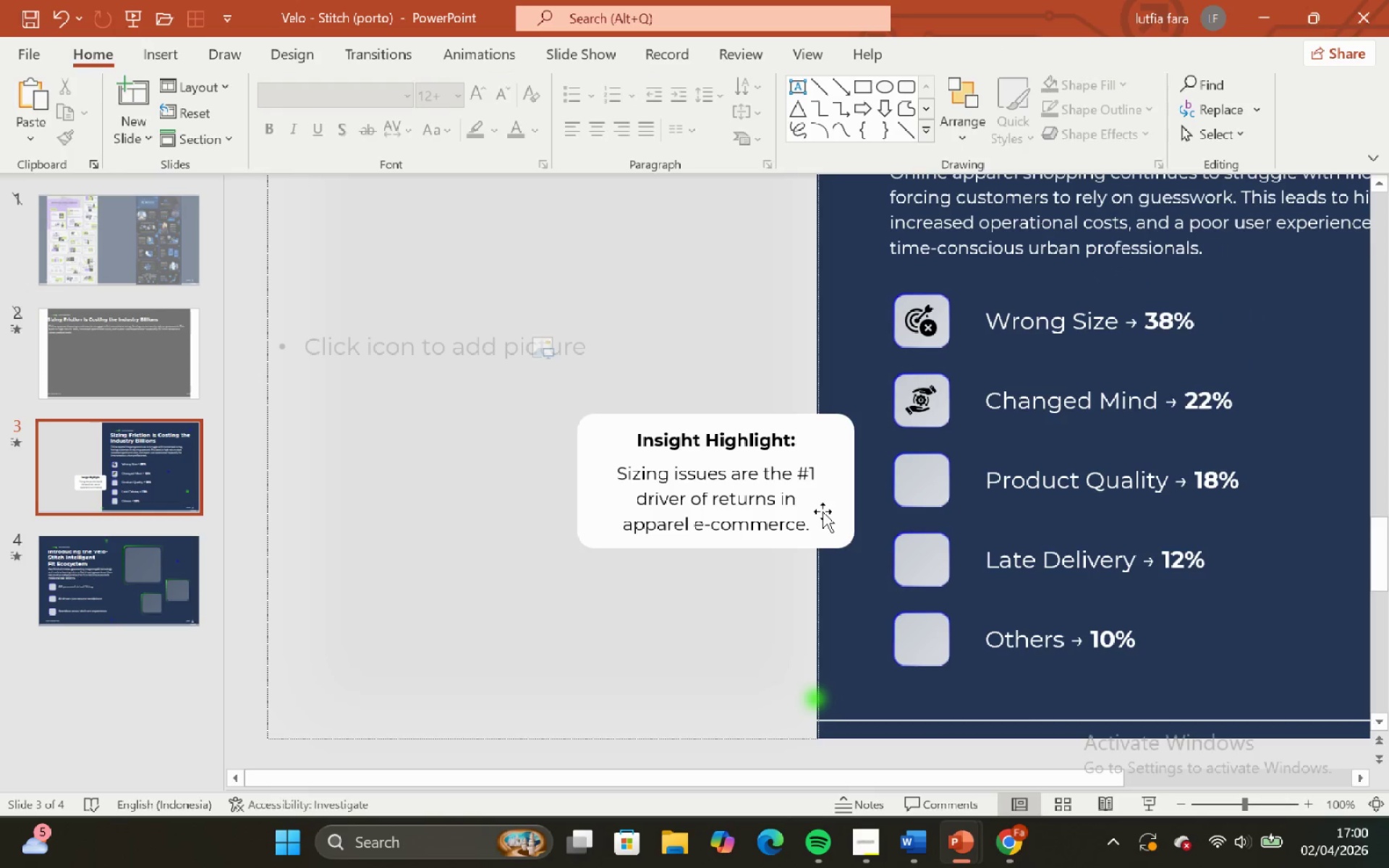 
left_click([823, 511])
 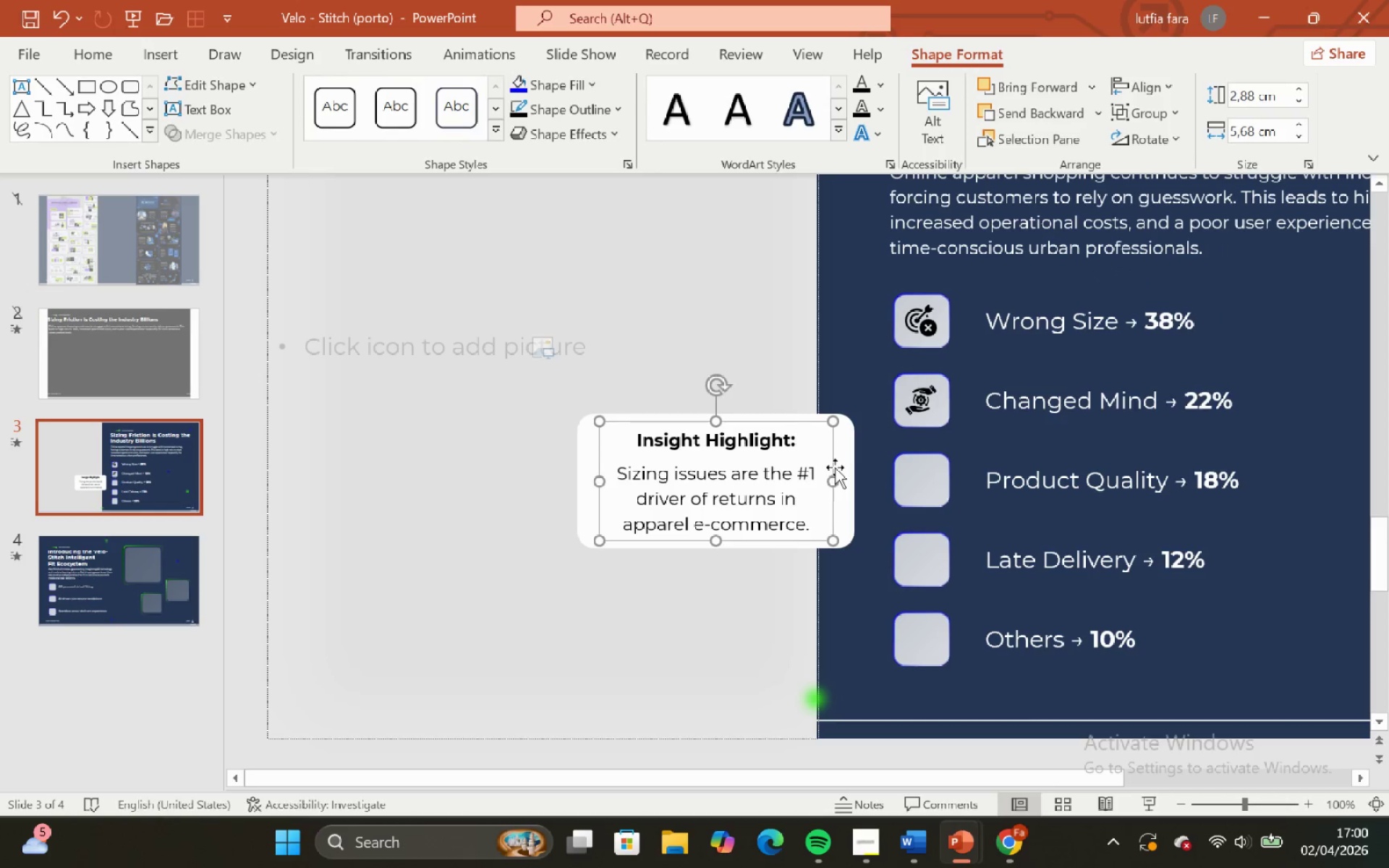 
left_click([834, 464])
 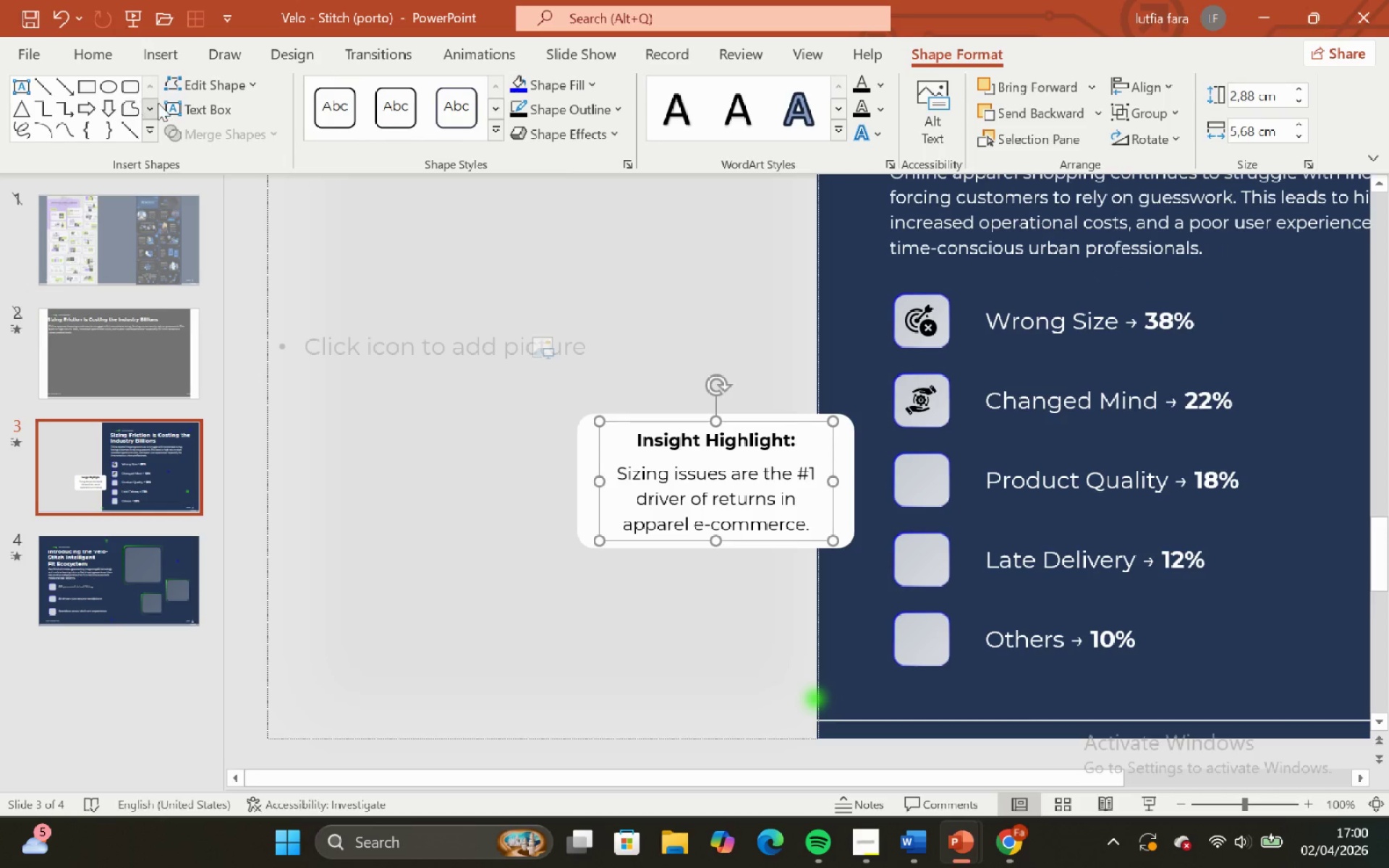 
left_click([93, 51])
 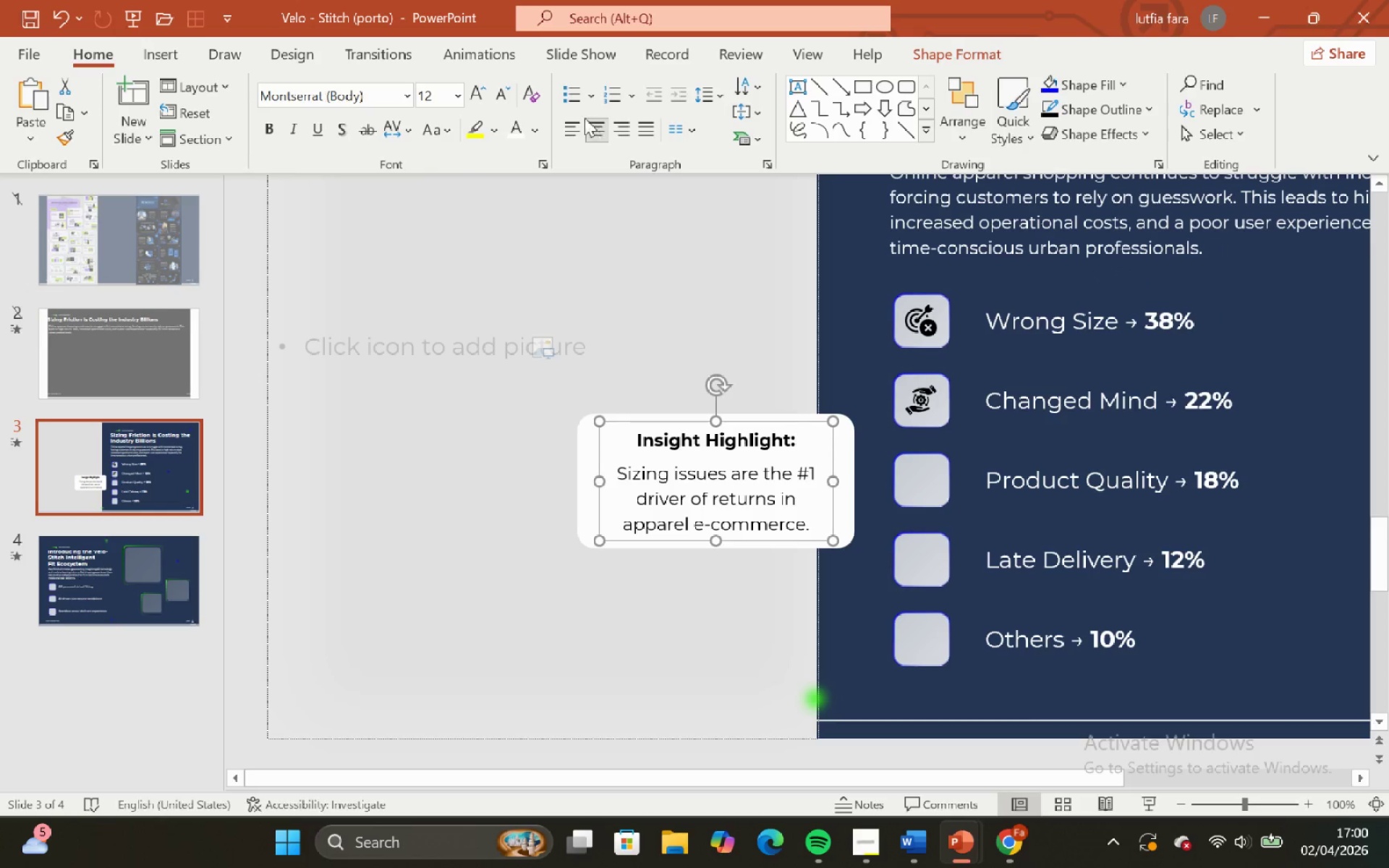 
left_click([573, 119])
 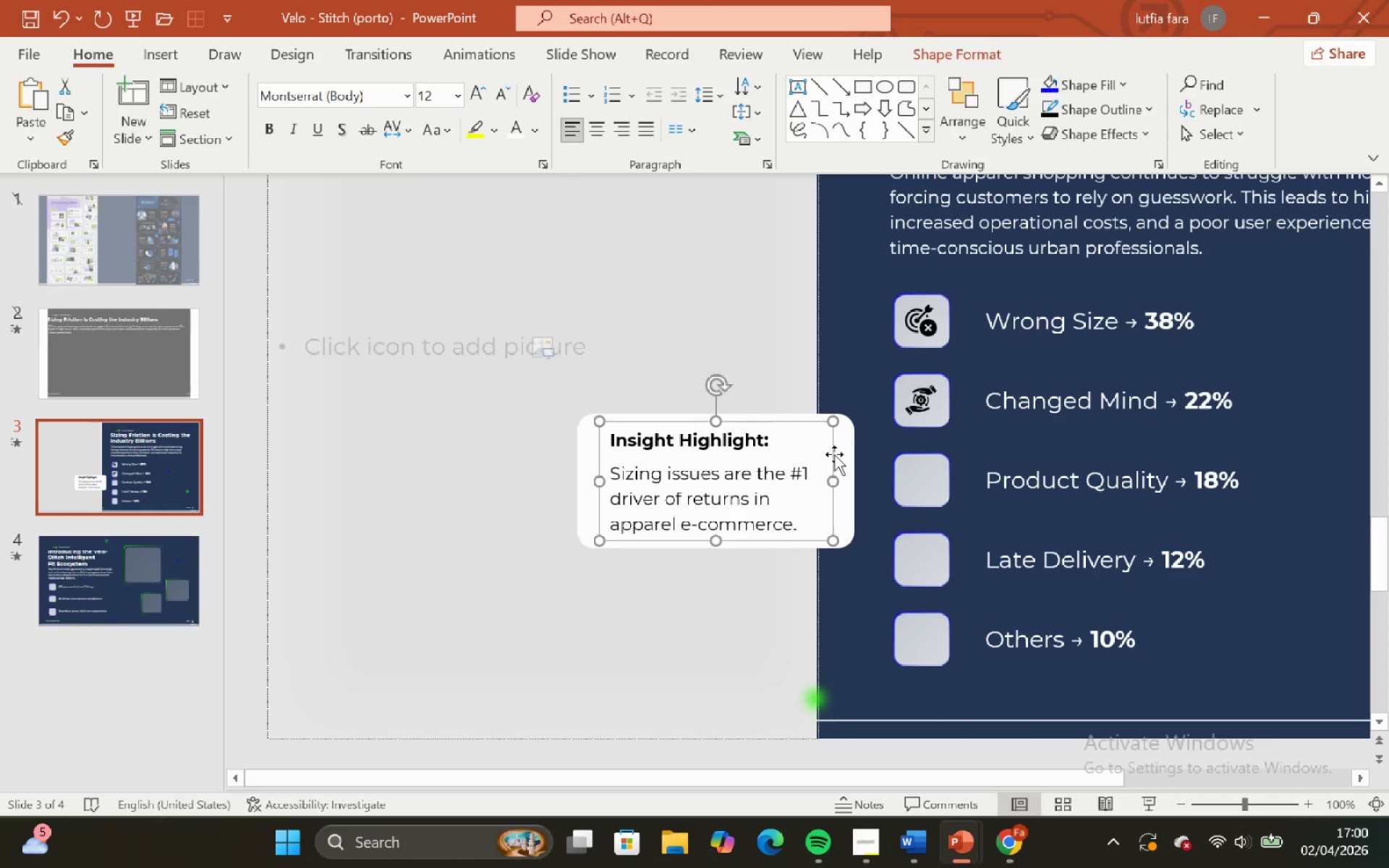 
hold_key(key=ShiftLeft, duration=1.5)
left_click_drag(start_coordinate=[833, 454], to_coordinate=[865, 459])
 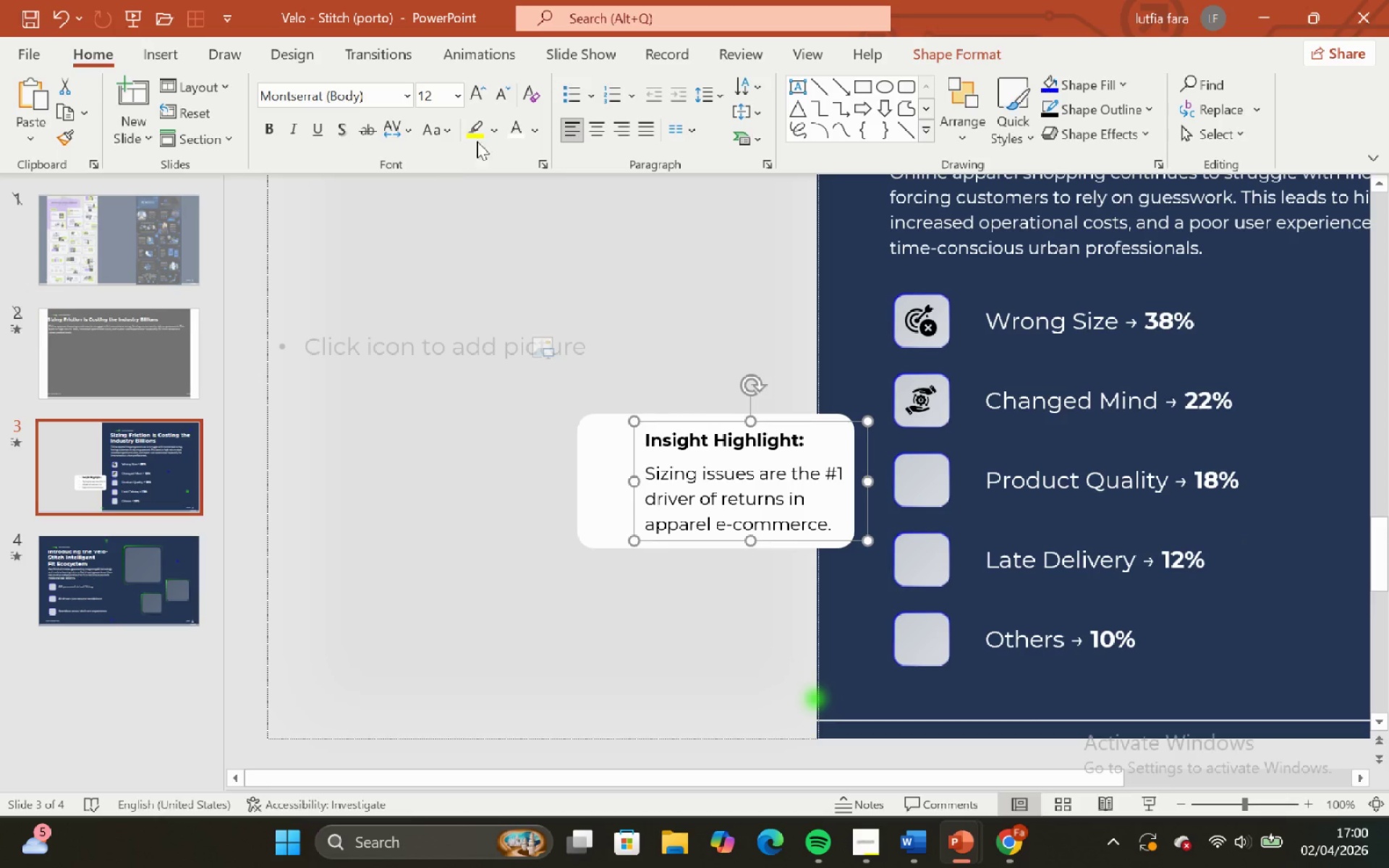 
key(Shift+ShiftLeft)
 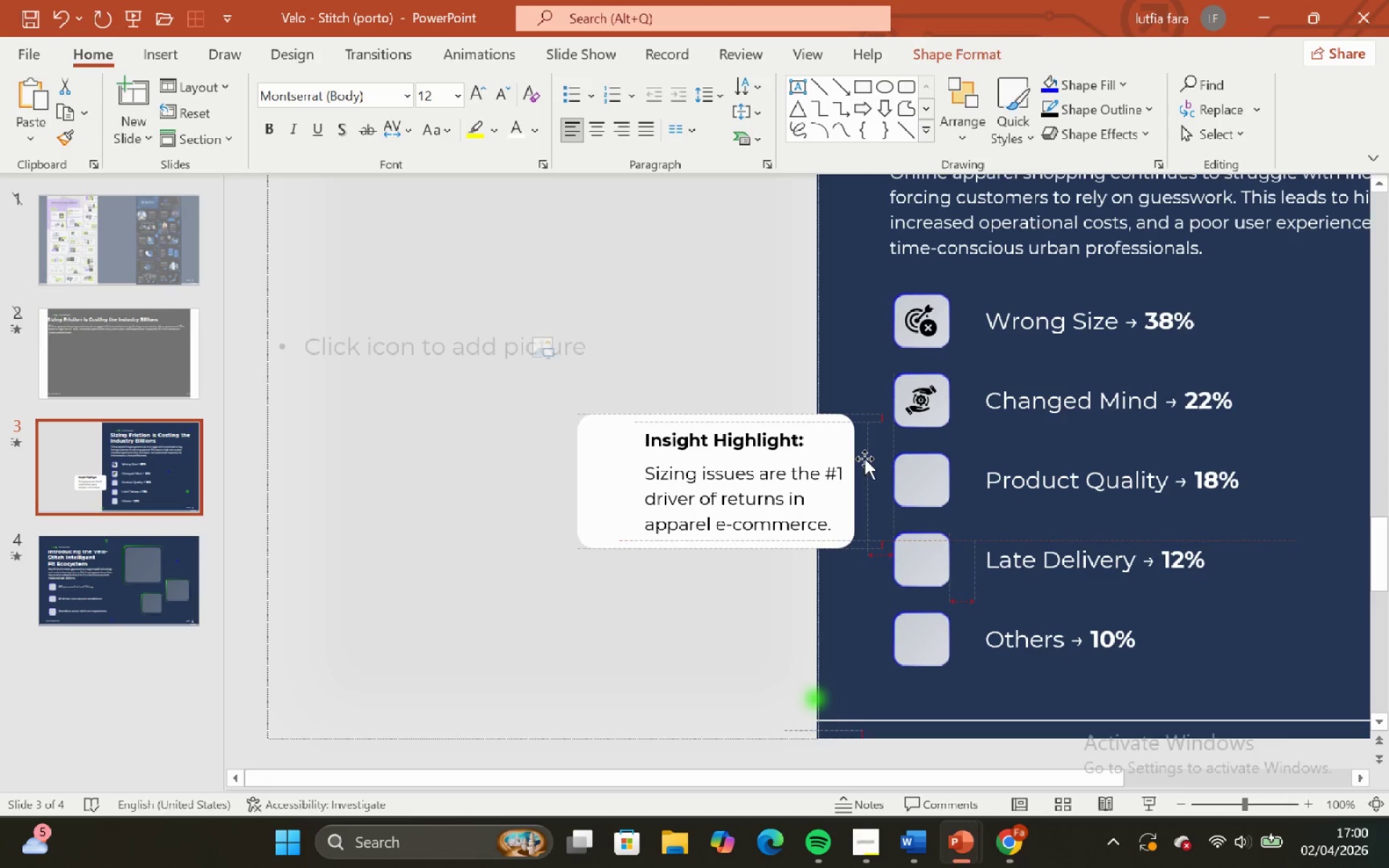 
key(Shift+ShiftLeft)
 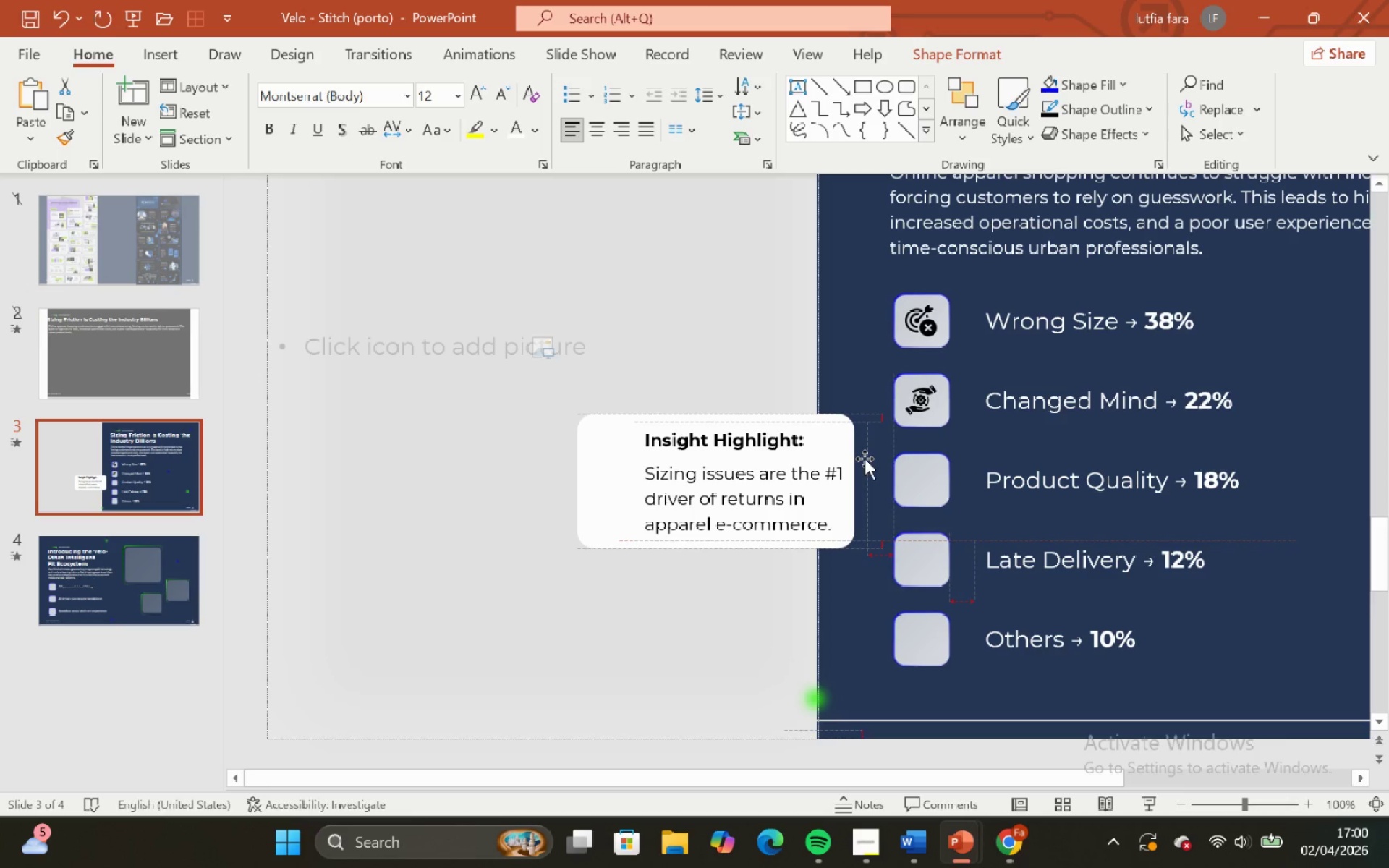 
key(Shift+ShiftLeft)
 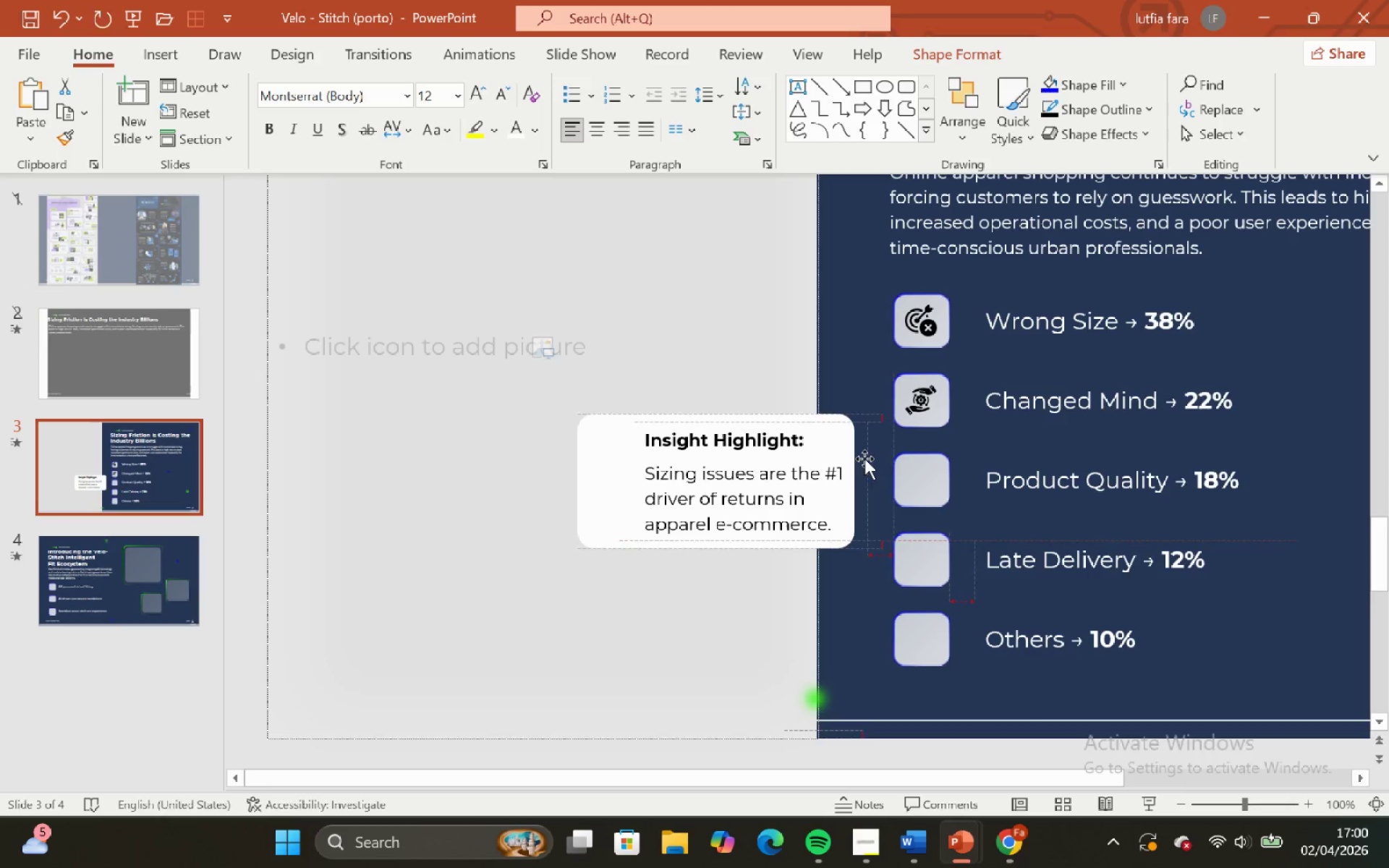 
key(Shift+ShiftLeft)
 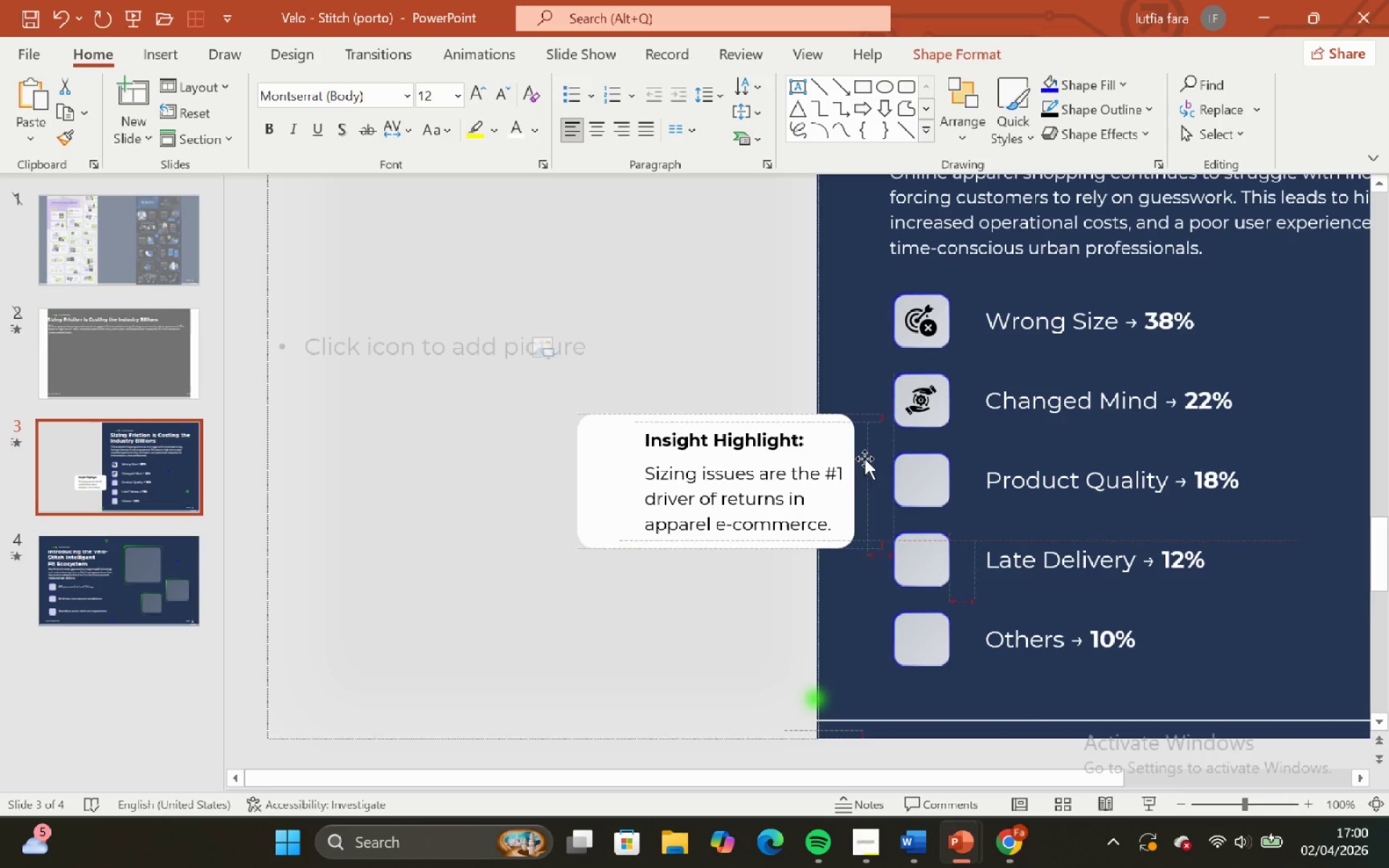 
key(Shift+ShiftLeft)
 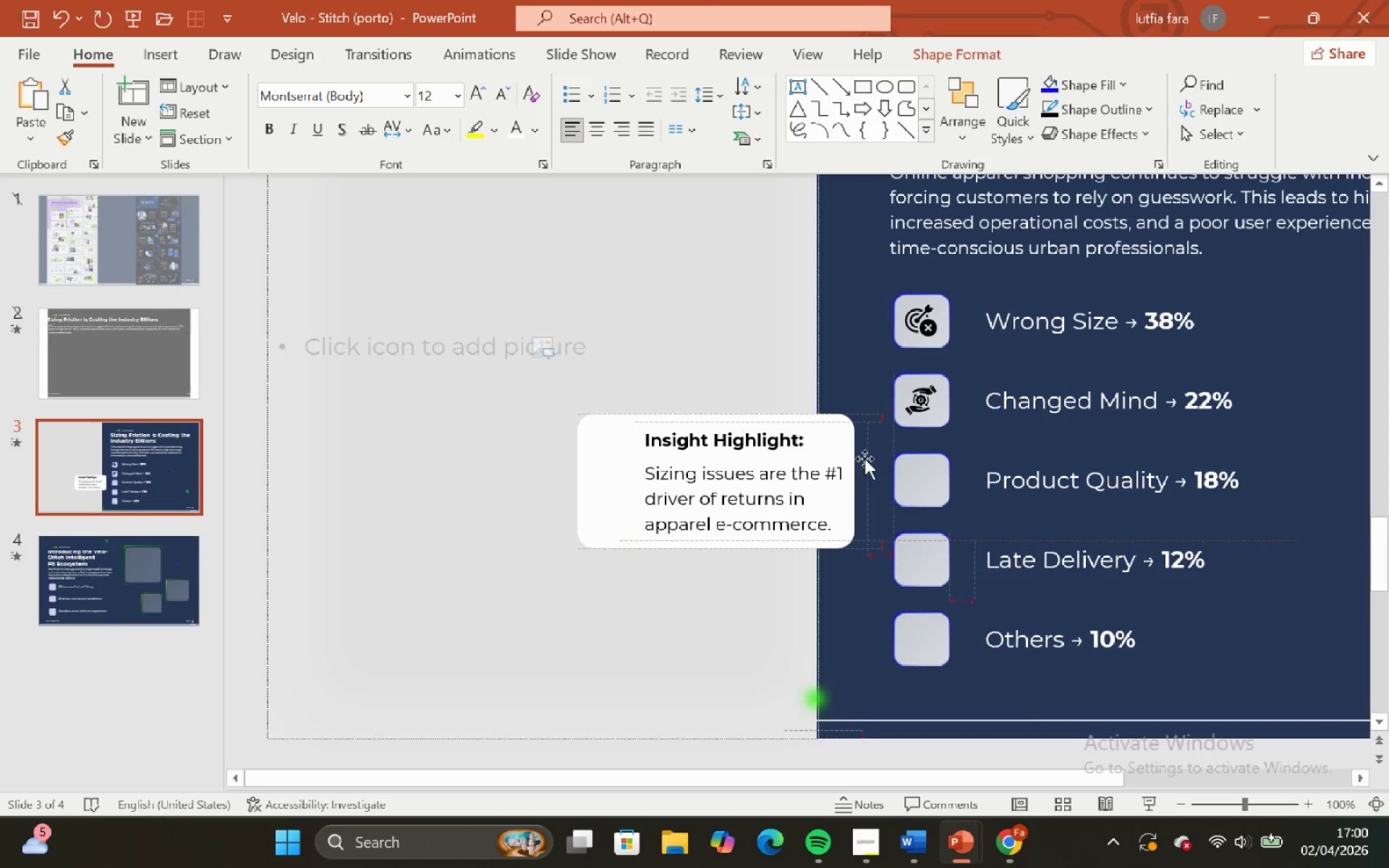 
key(Shift+ShiftLeft)
 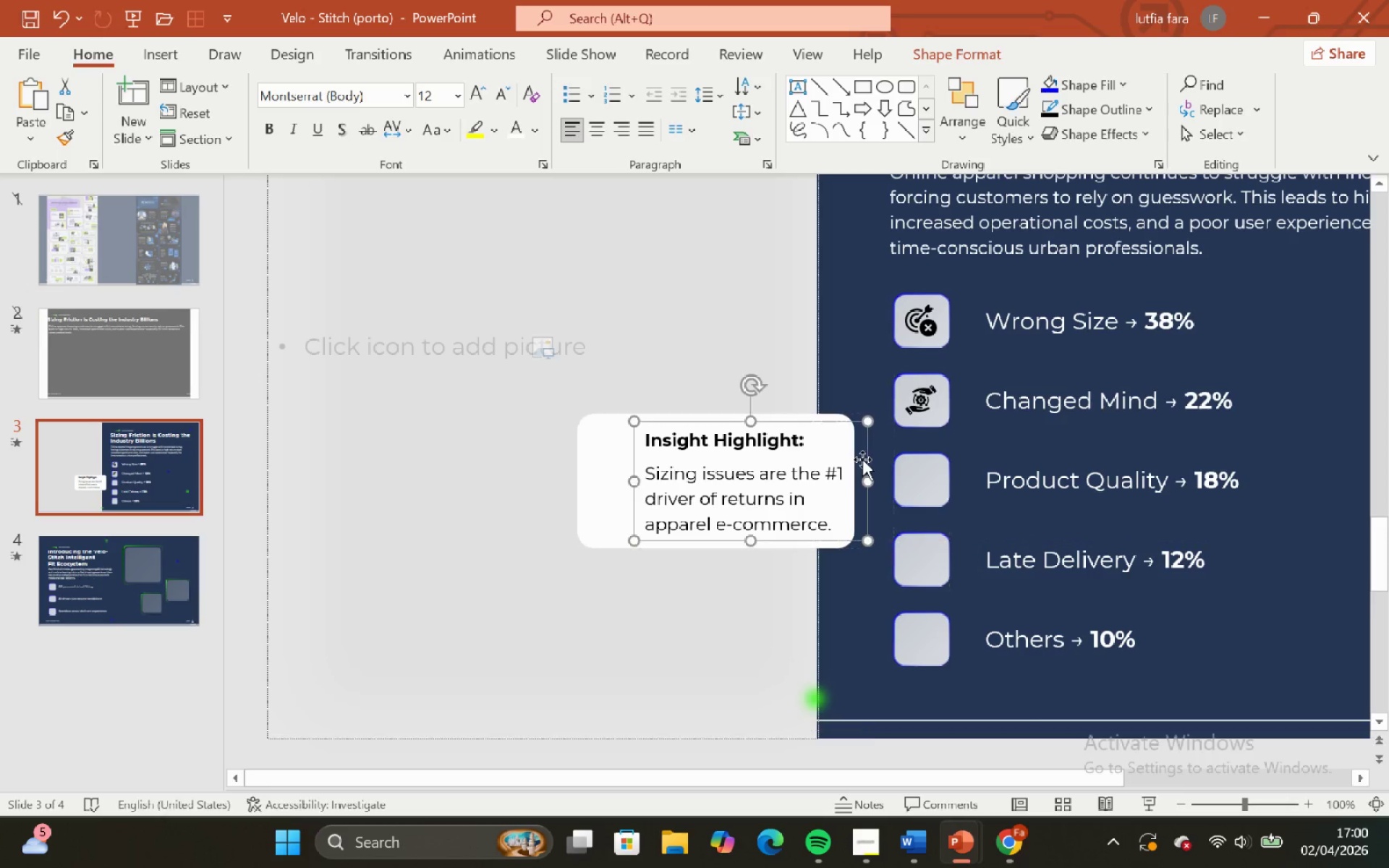 
key(Shift+ShiftLeft)
 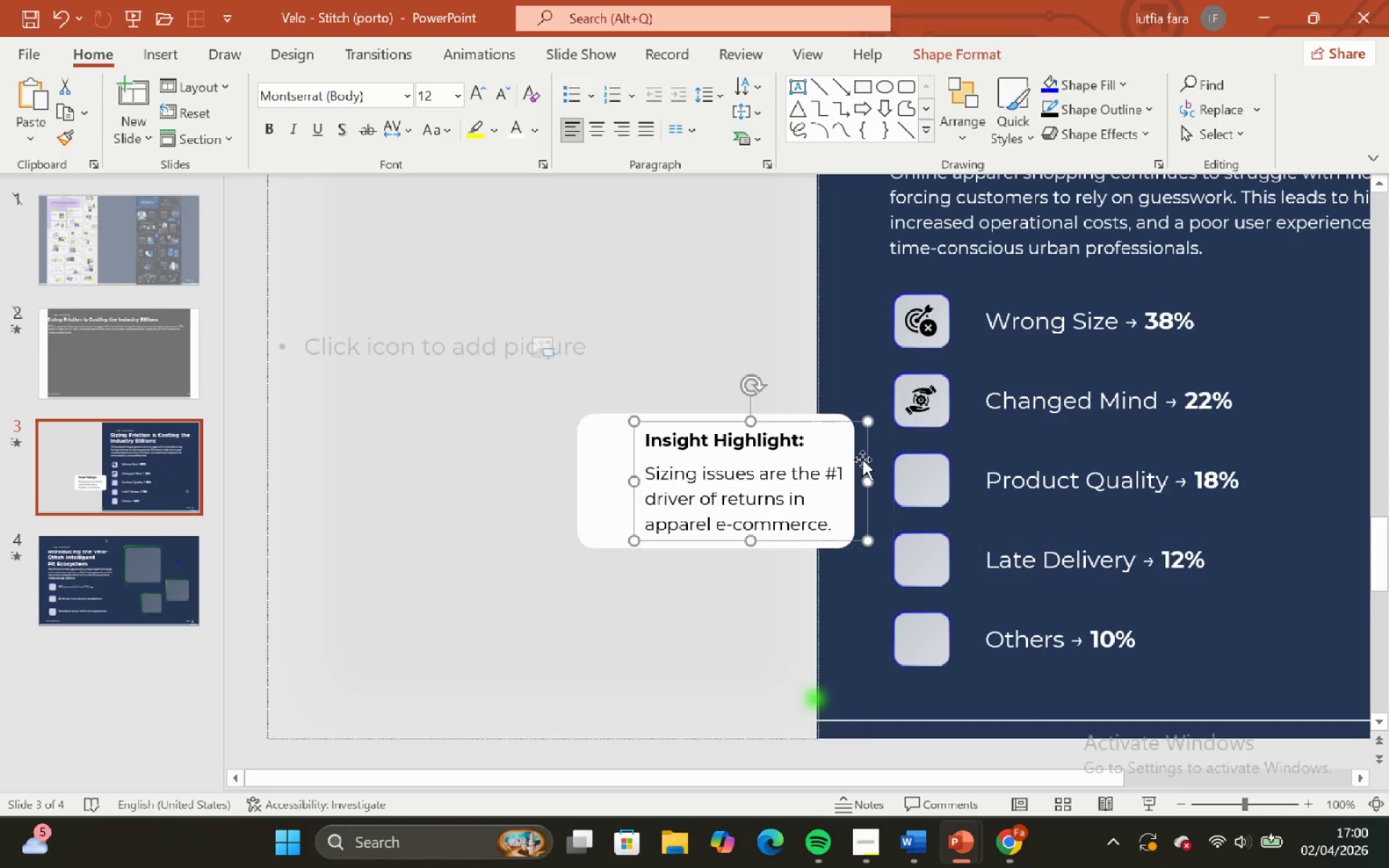 
key(Shift+ShiftLeft)
 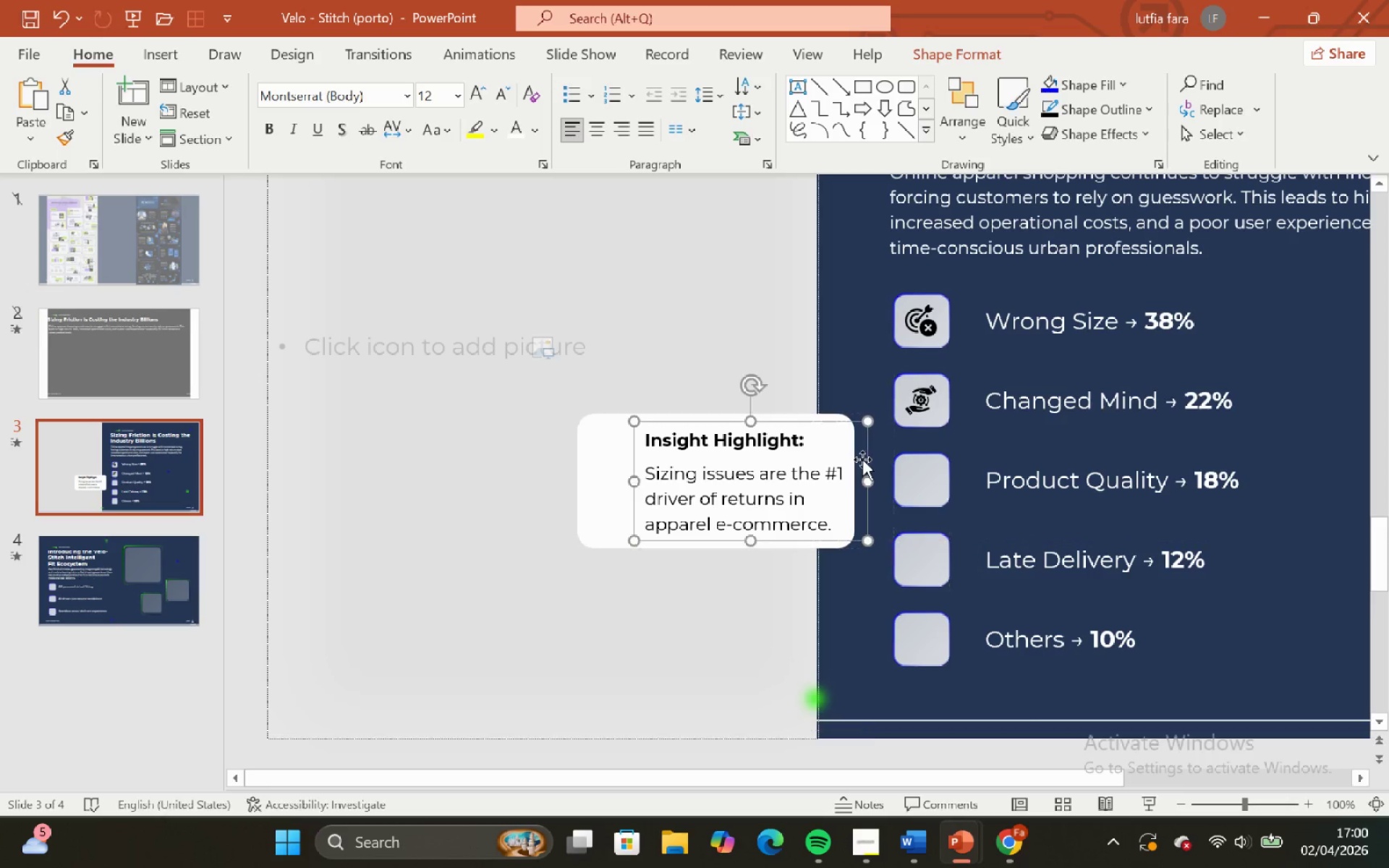 
key(Shift+ShiftLeft)
 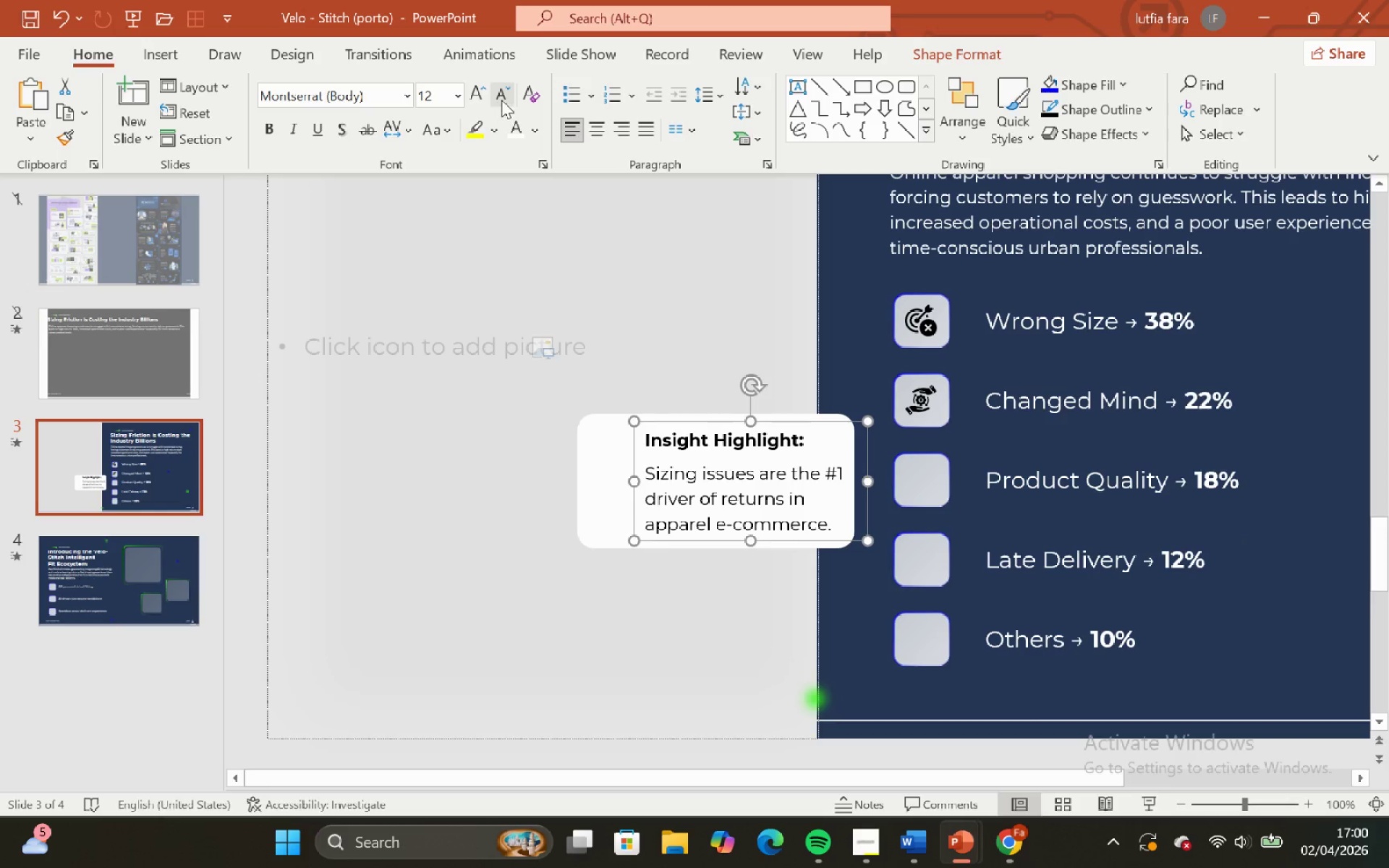 
left_click([503, 97])
 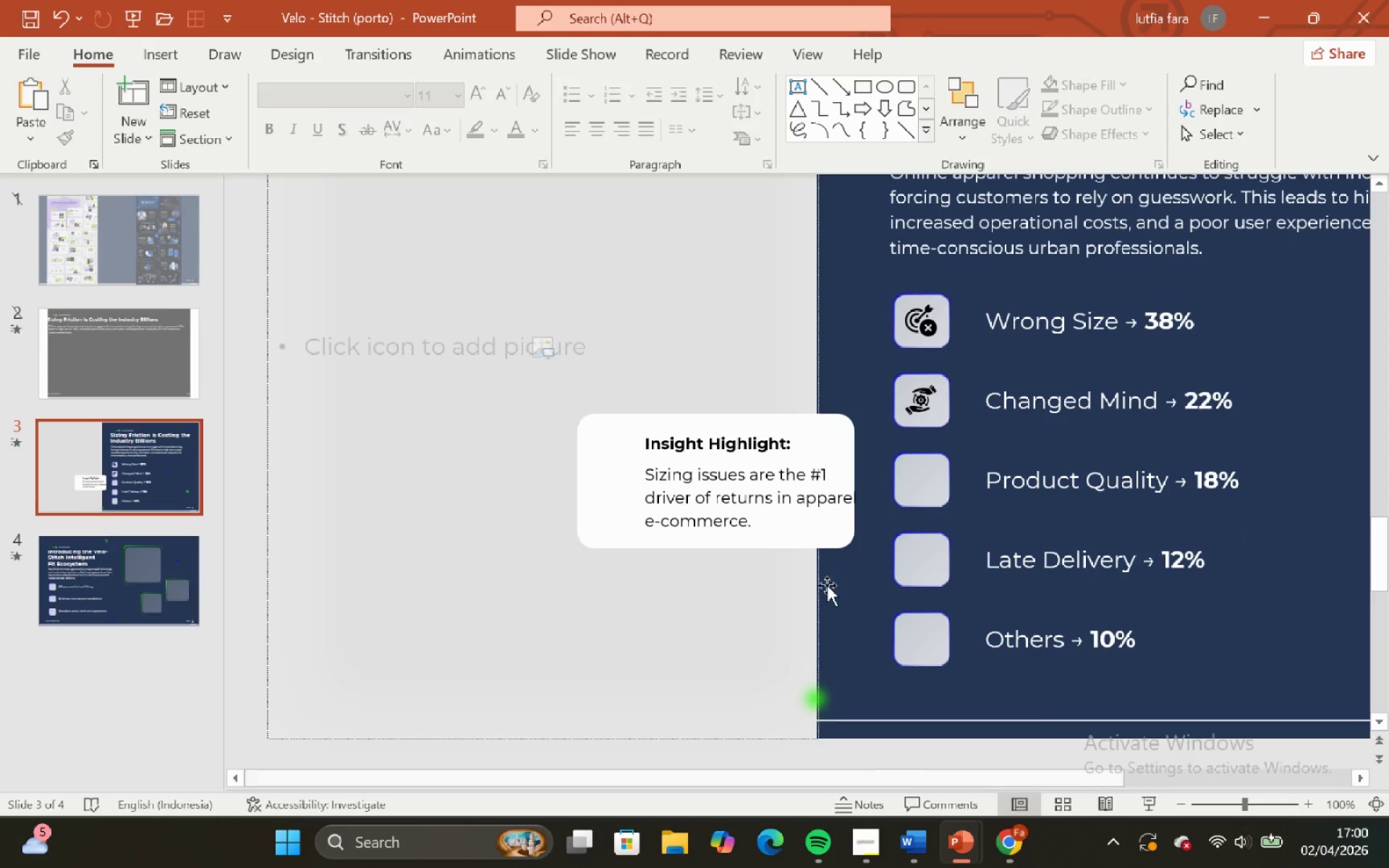 
left_click([810, 534])
 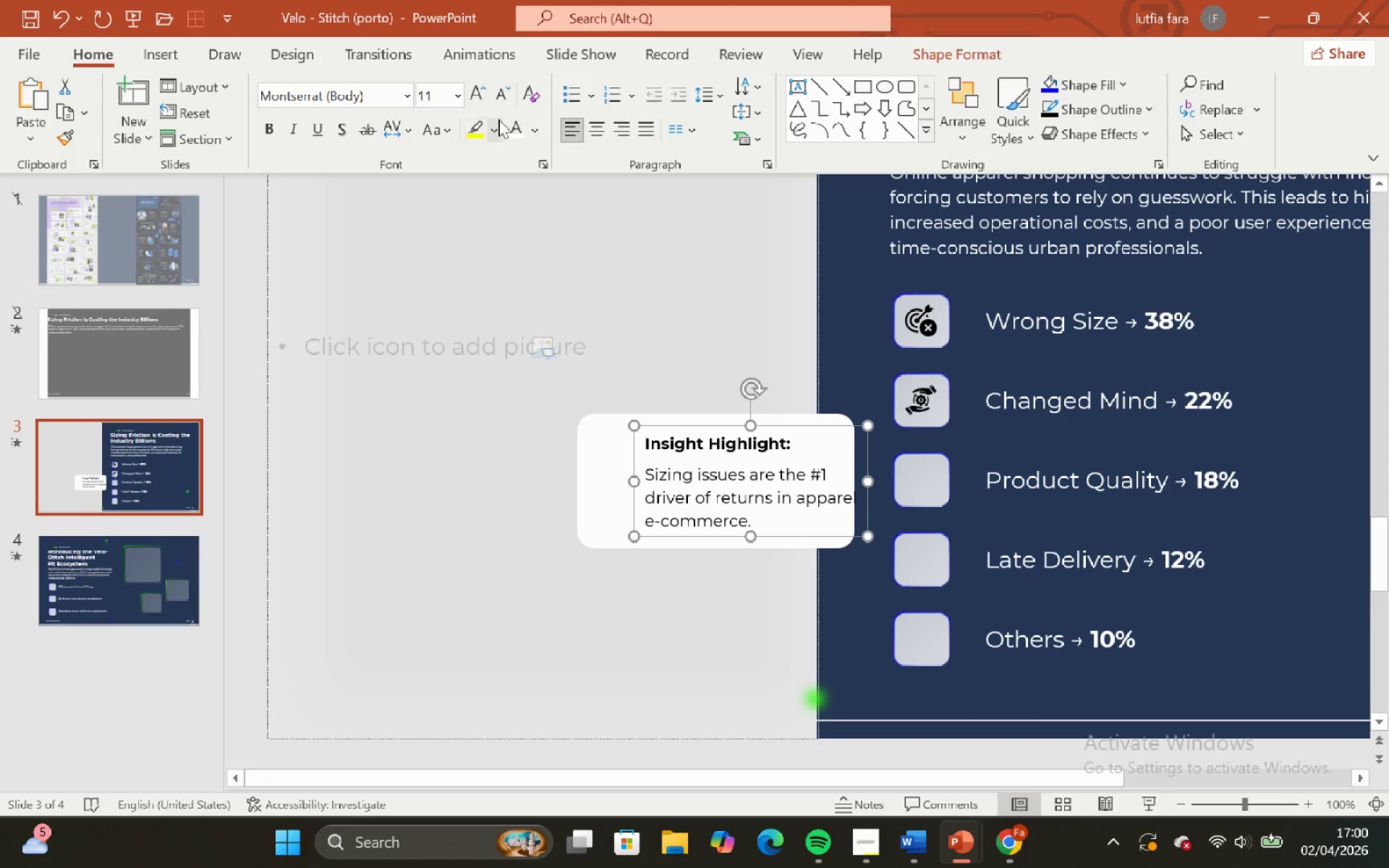 
left_click([501, 96])
 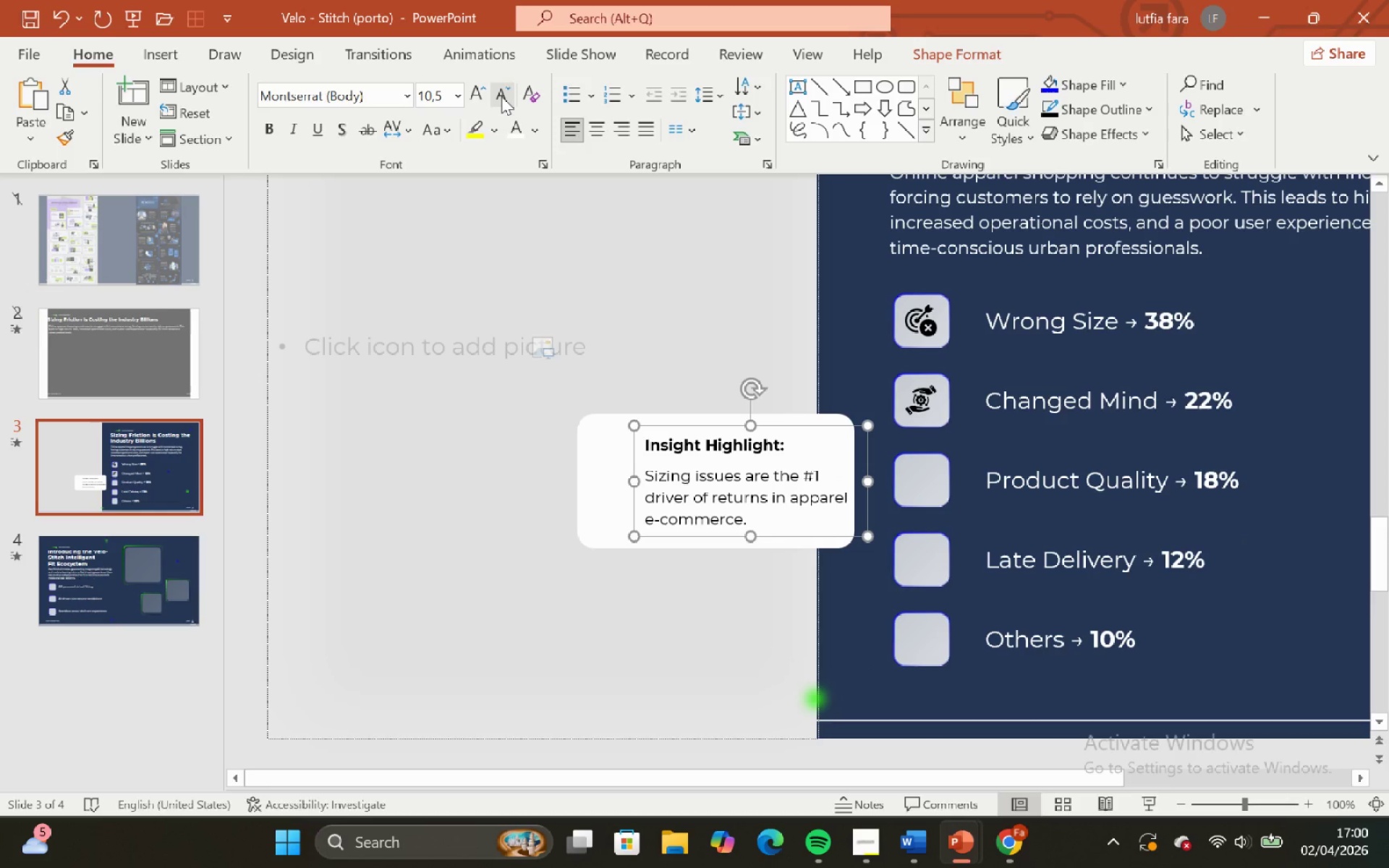 
left_click([501, 96])
 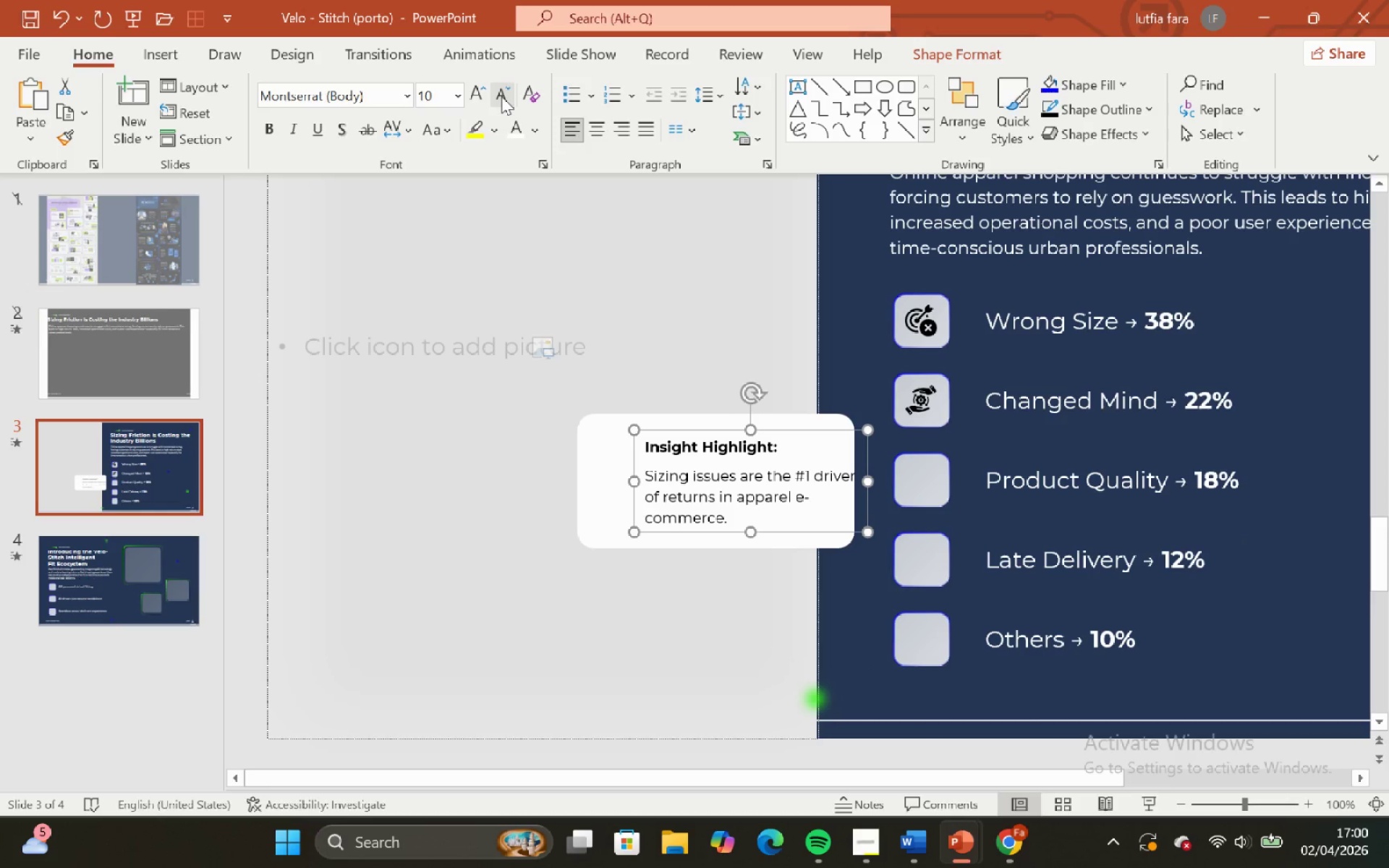 
left_click([501, 96])
 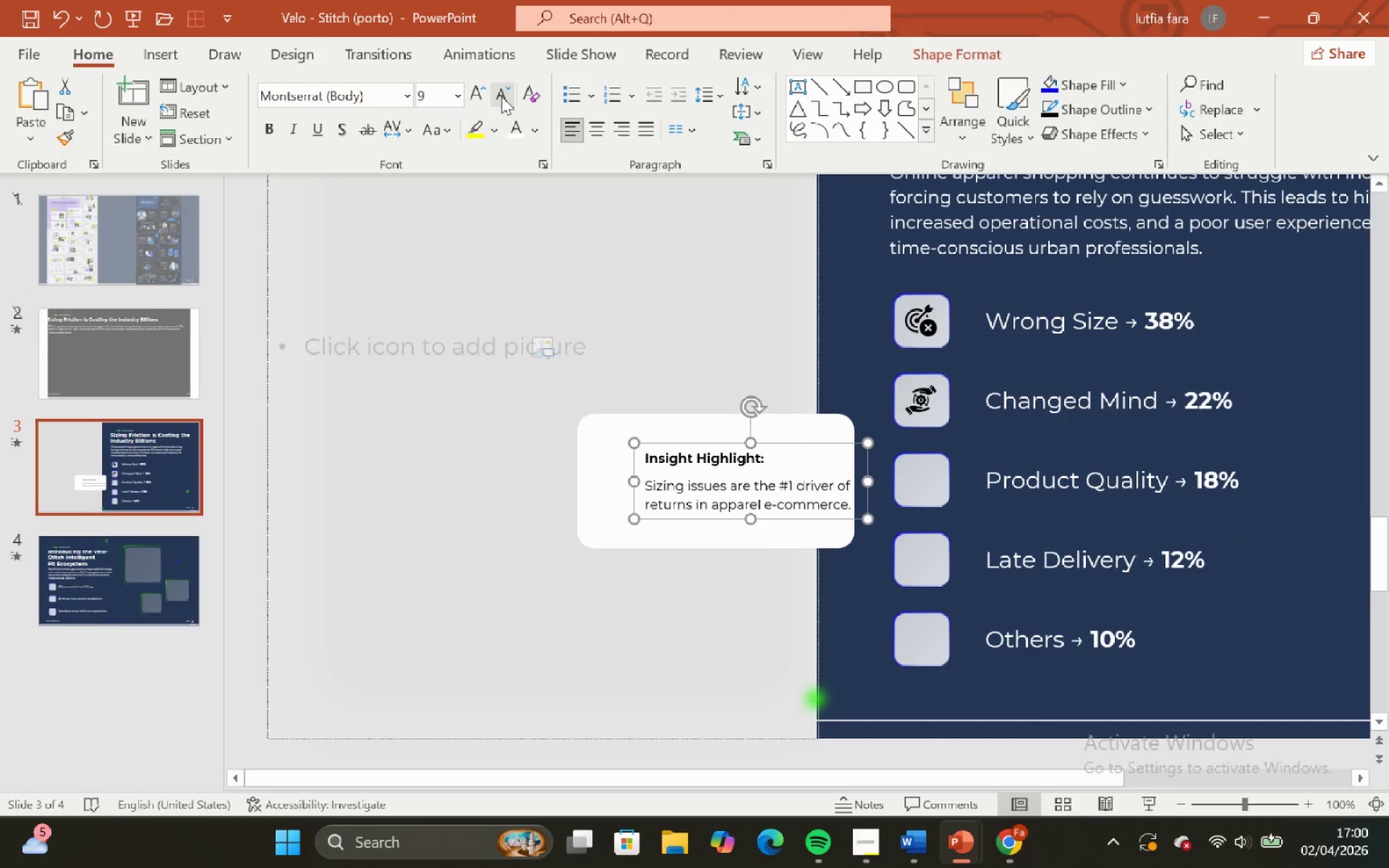 
left_click([501, 96])
 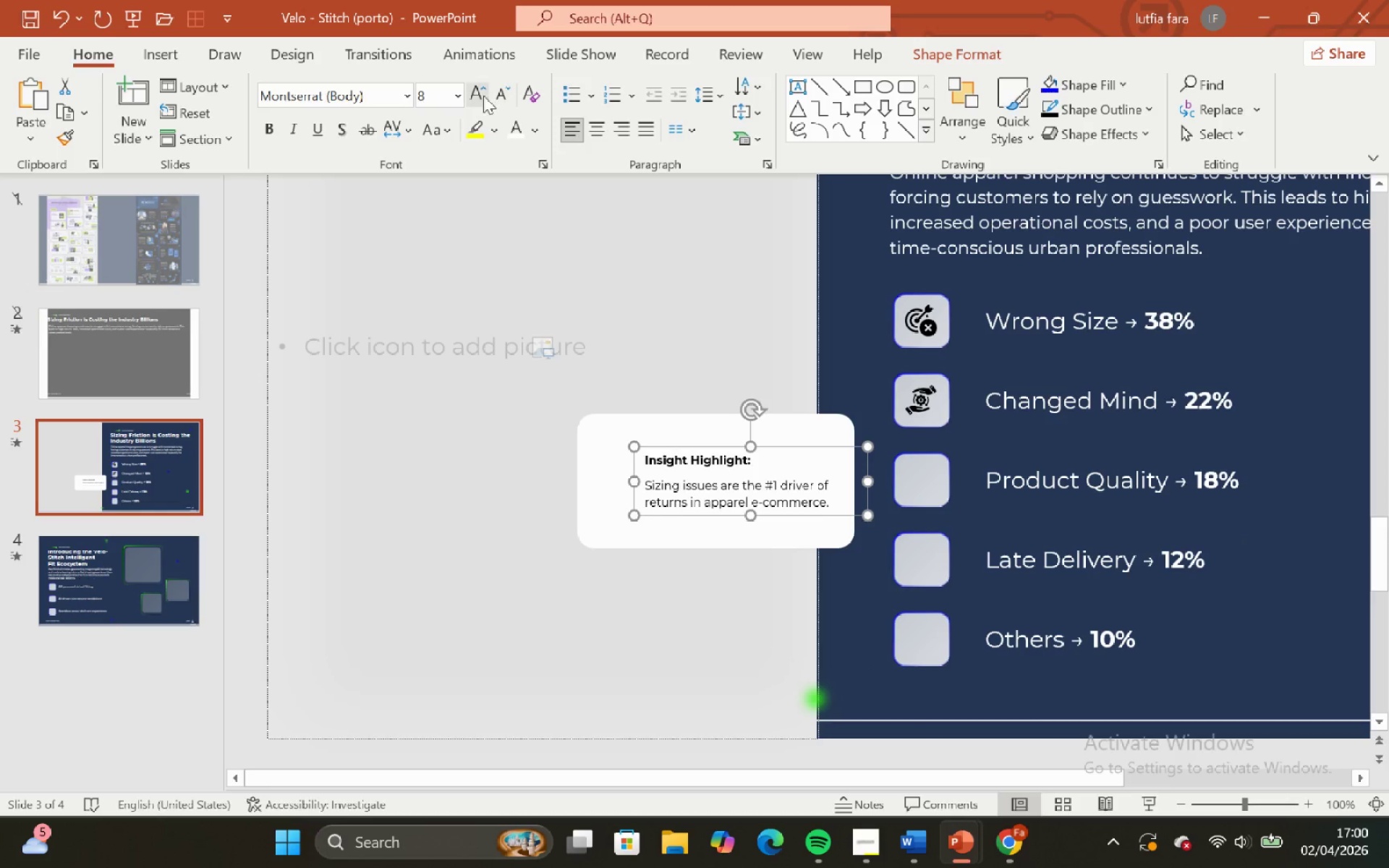 
double_click([480, 95])
 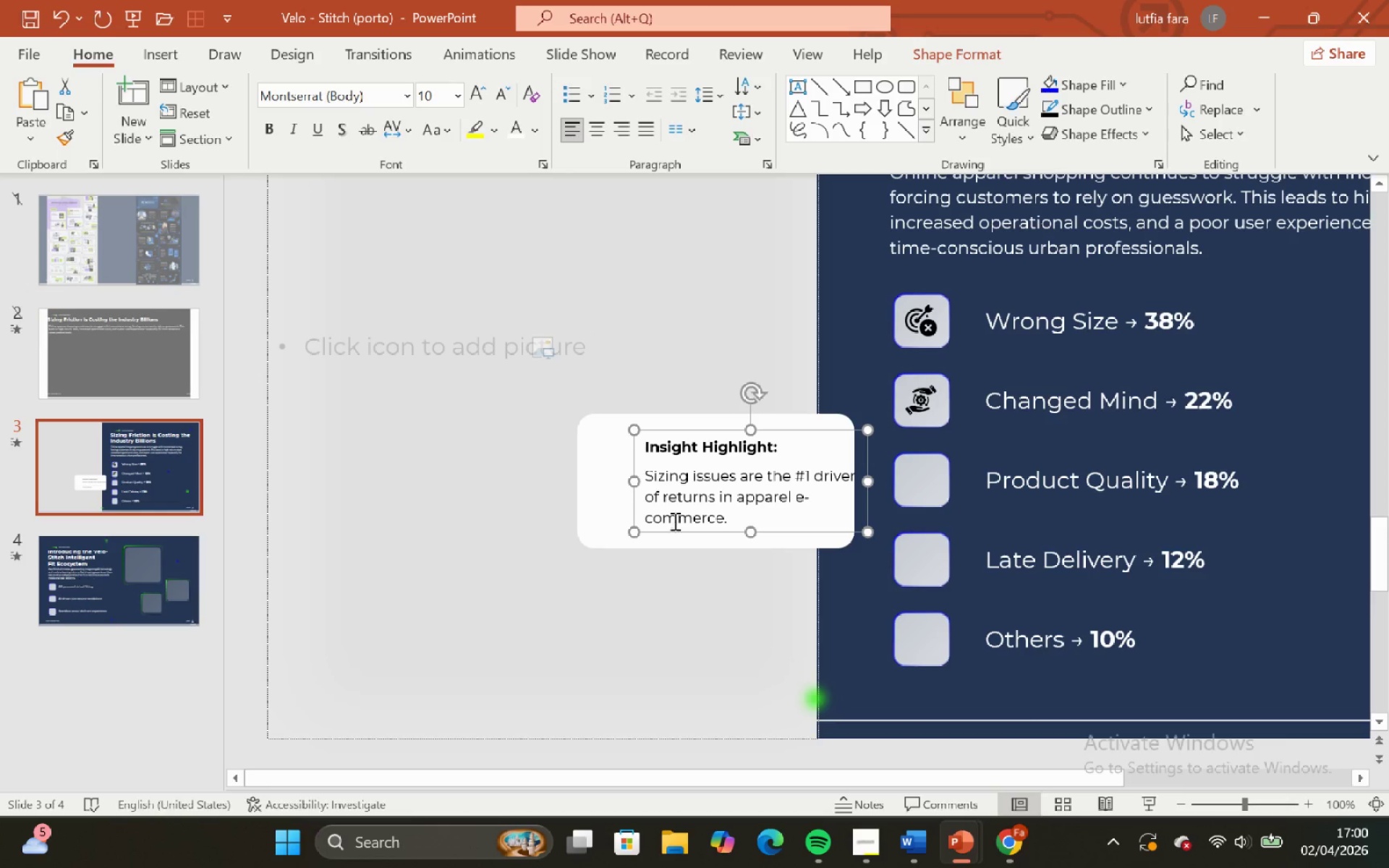 
left_click([589, 469])
 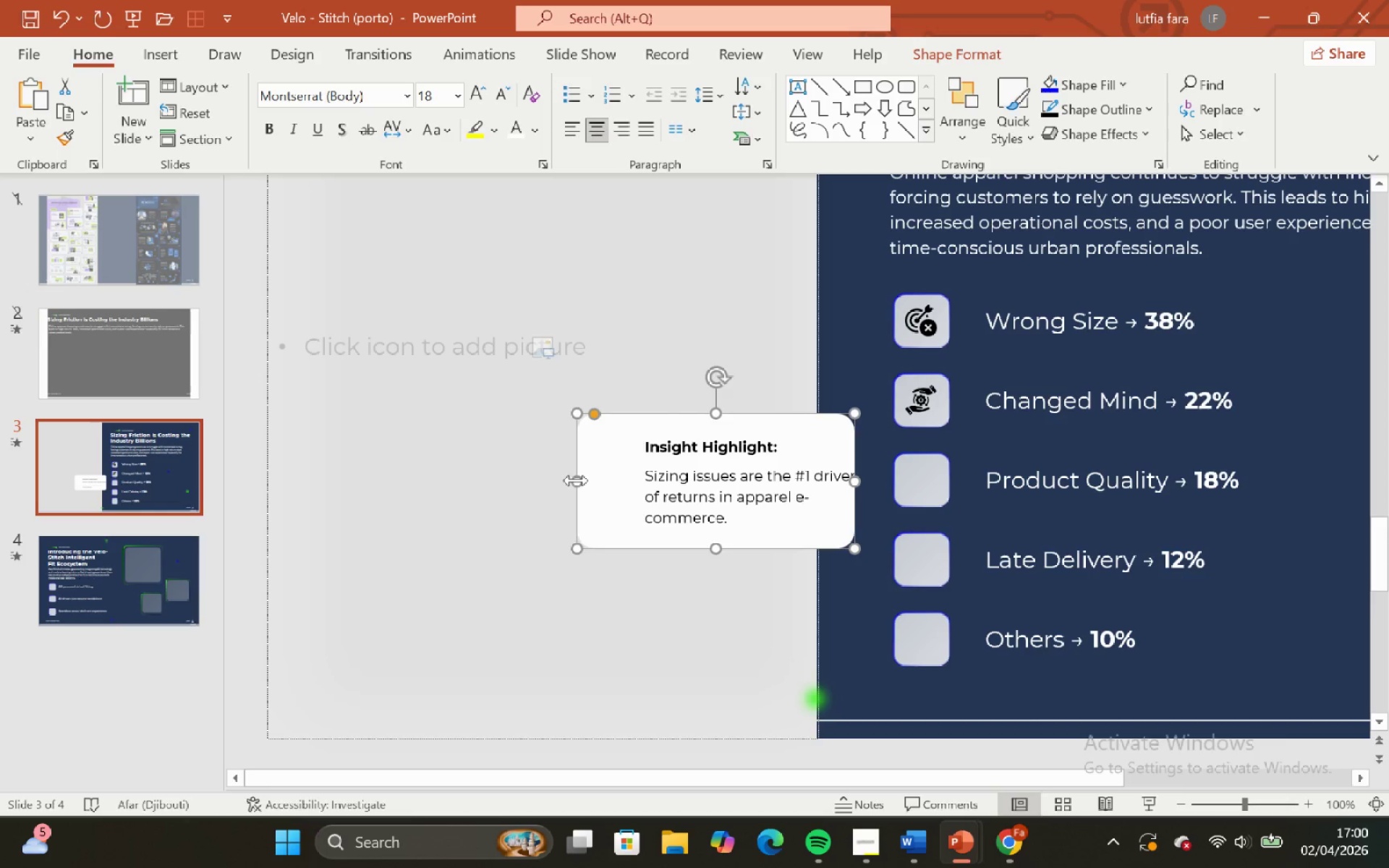 
left_click_drag(start_coordinate=[576, 480], to_coordinate=[541, 479])
 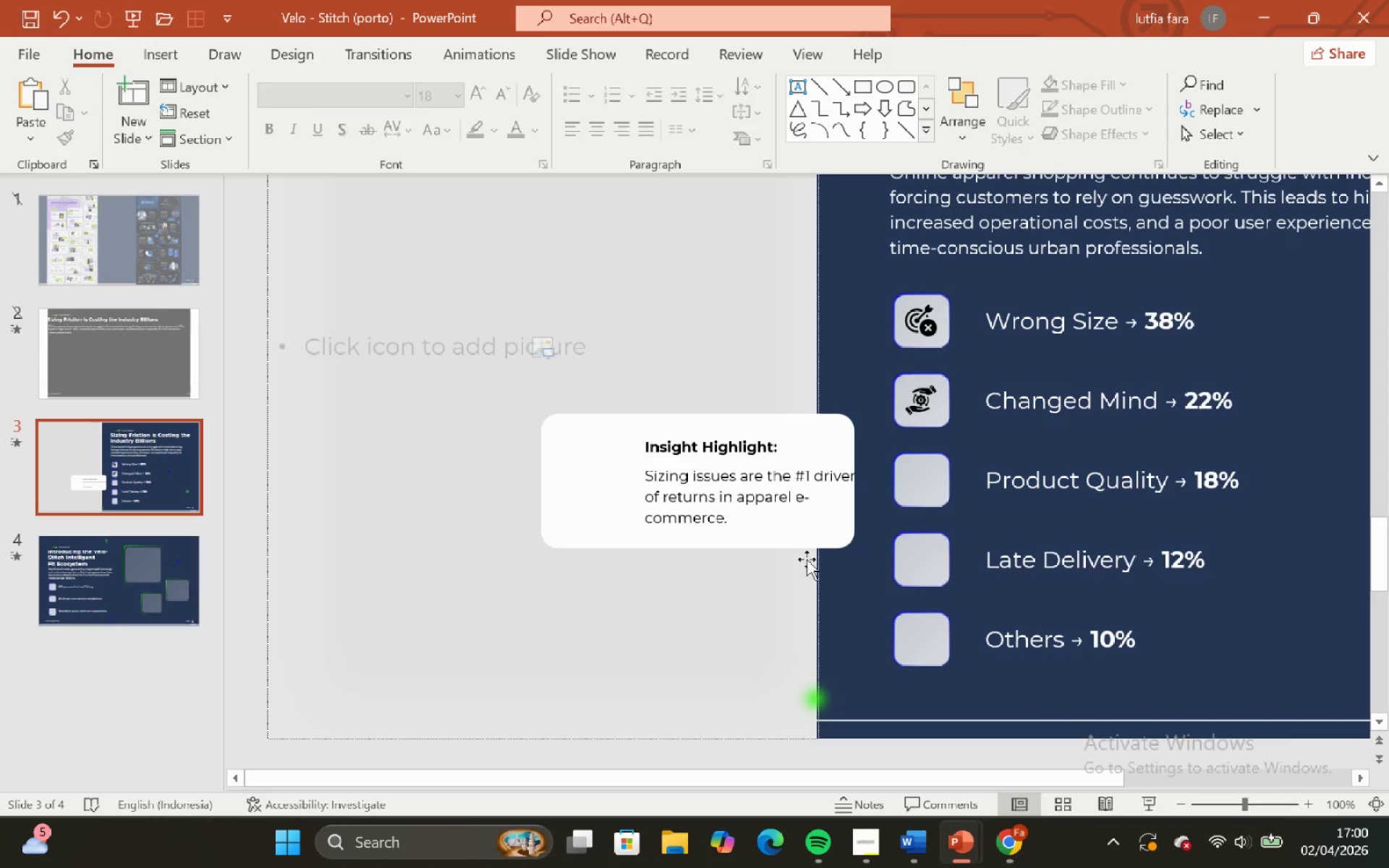 
double_click([784, 519])
 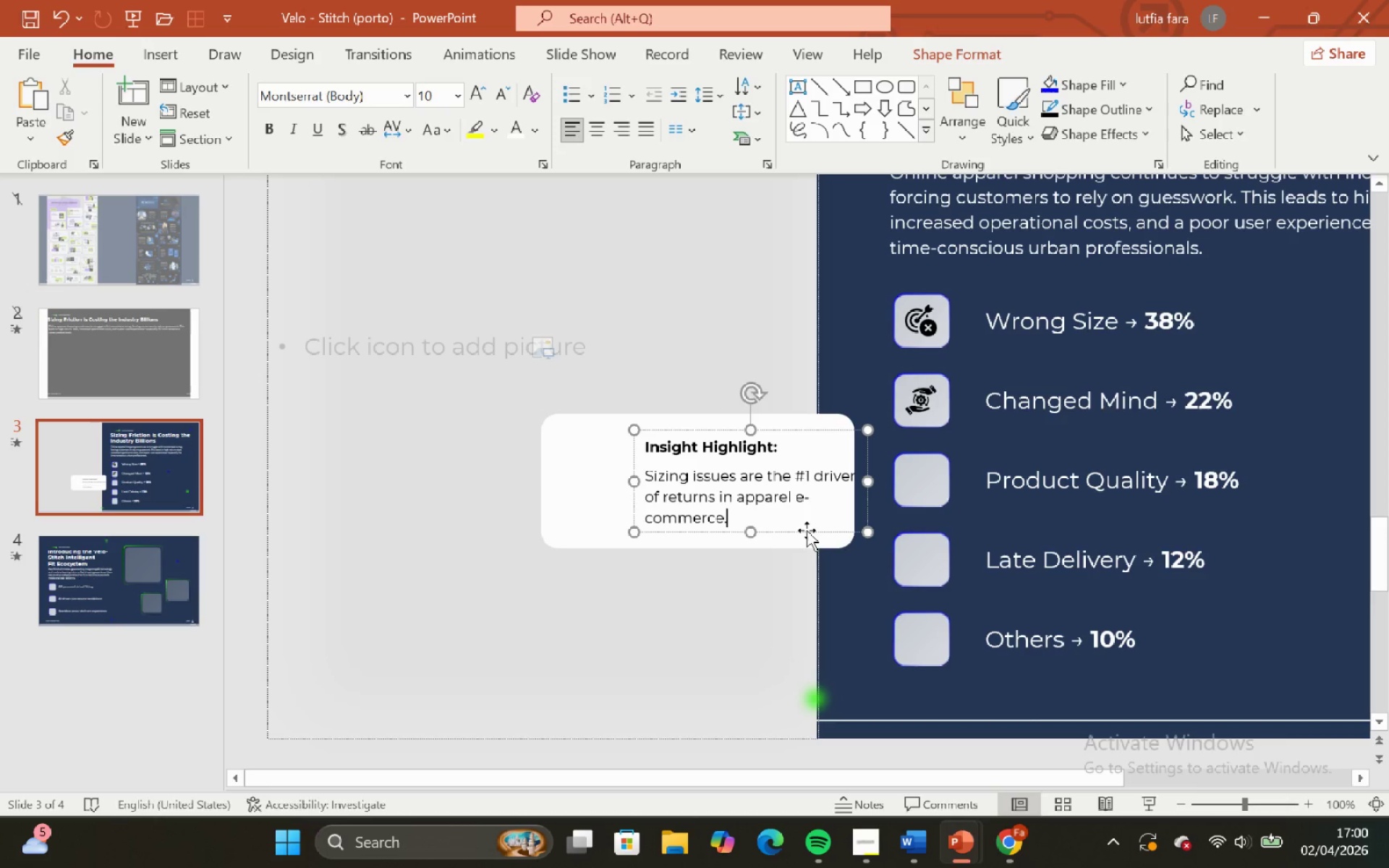 
left_click_drag(start_coordinate=[807, 530], to_coordinate=[797, 532])
 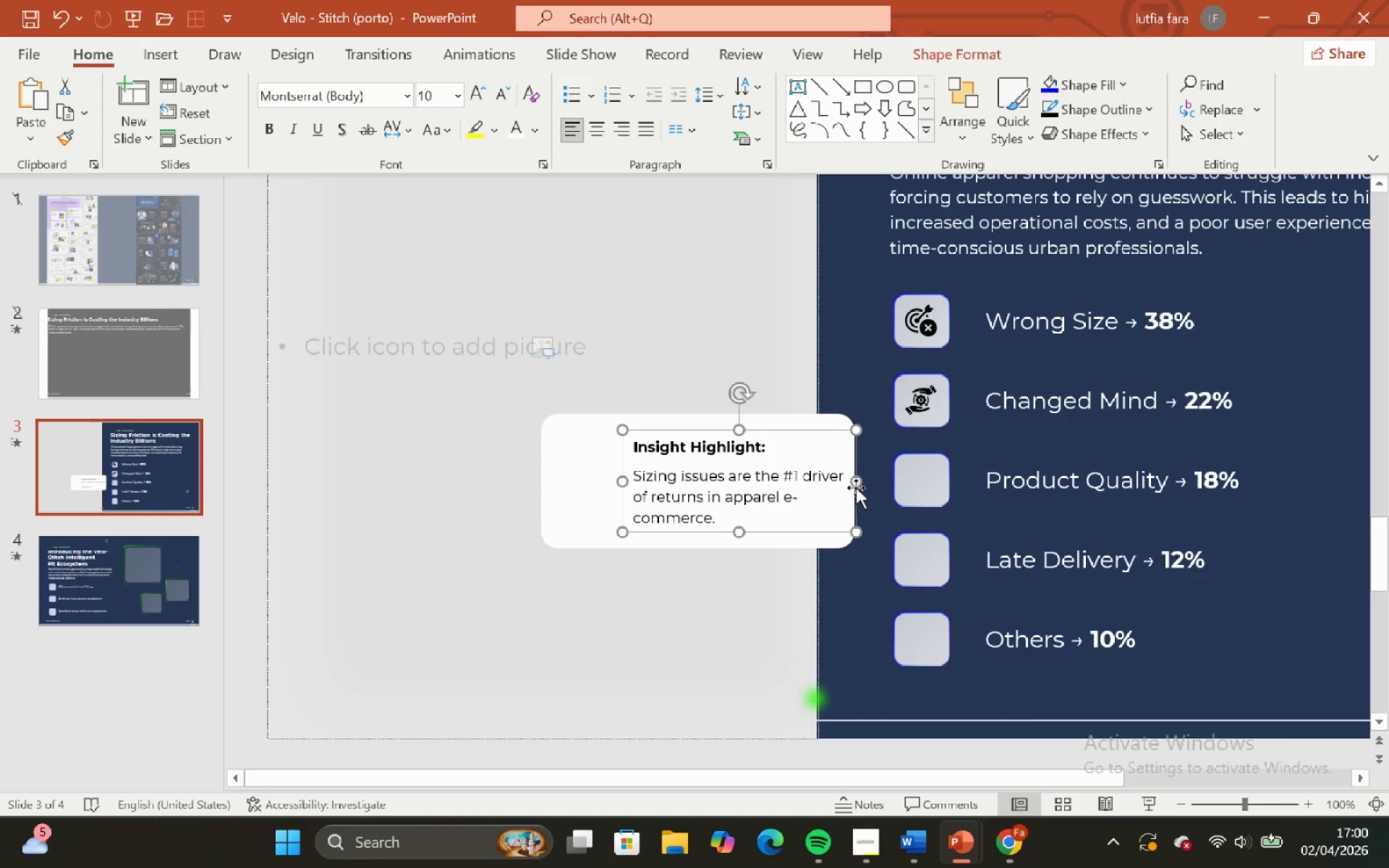 
hold_key(key=ShiftLeft, duration=1.24)
 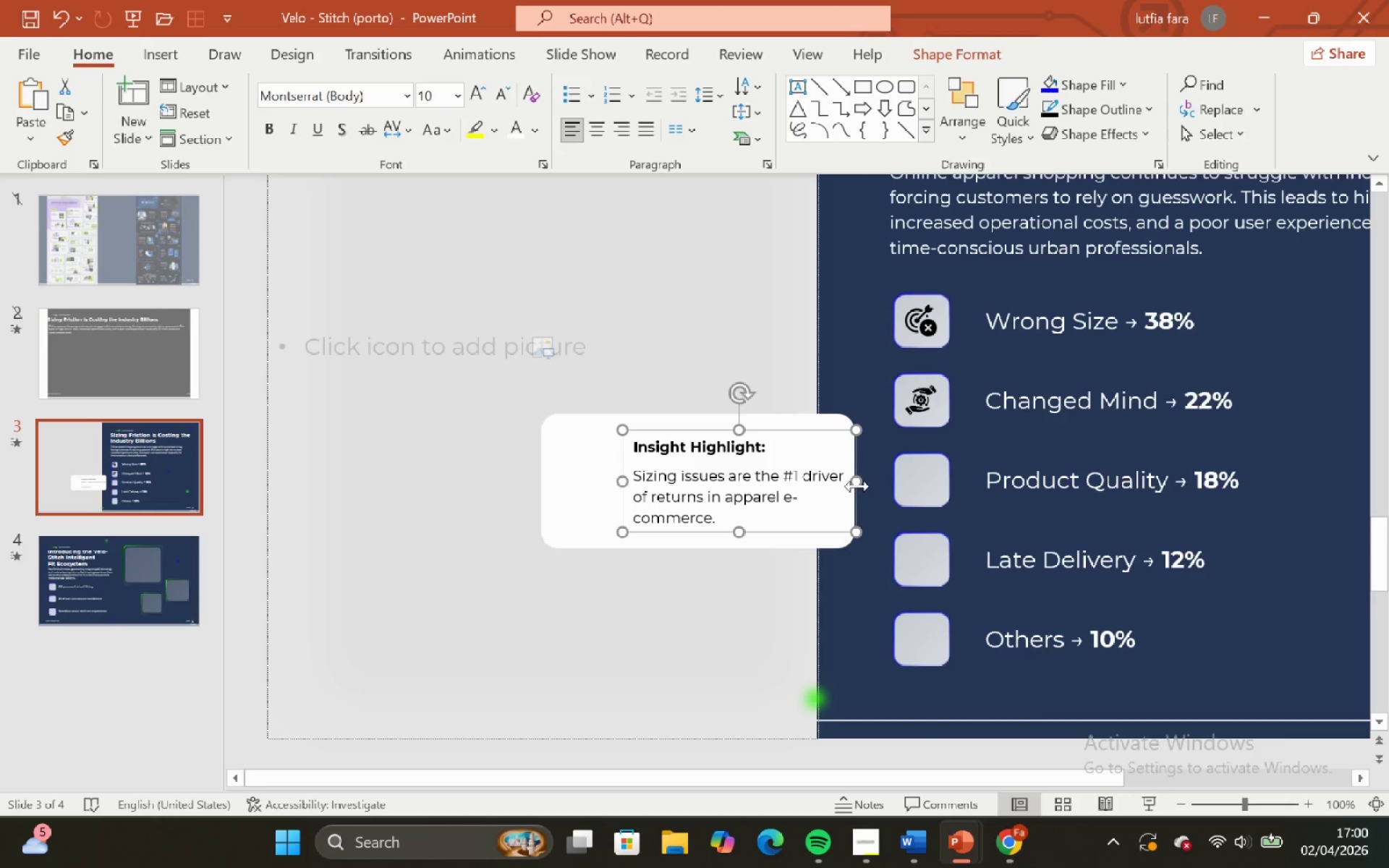 
left_click_drag(start_coordinate=[857, 486], to_coordinate=[831, 491])
 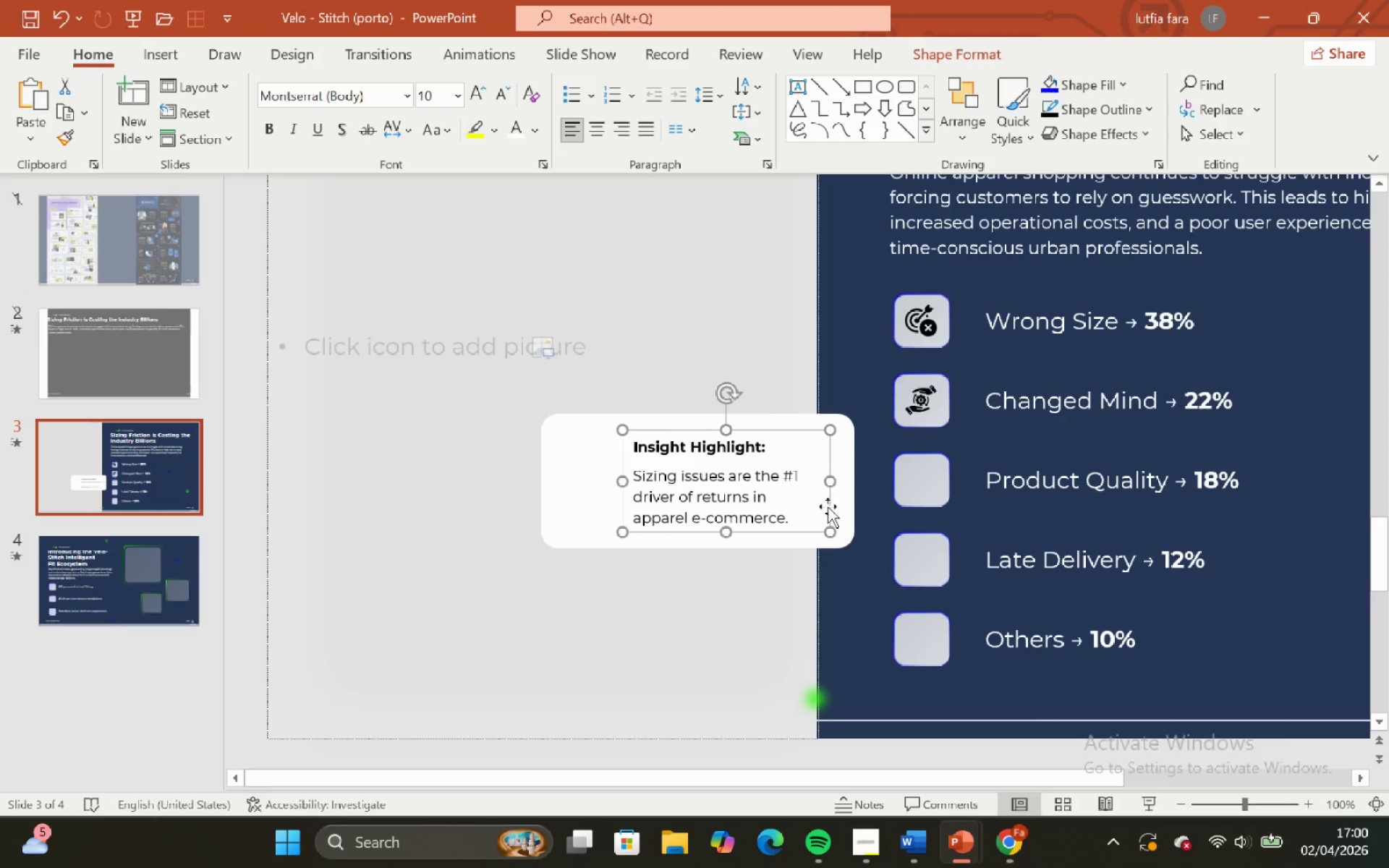 
left_click_drag(start_coordinate=[828, 506], to_coordinate=[858, 512])
 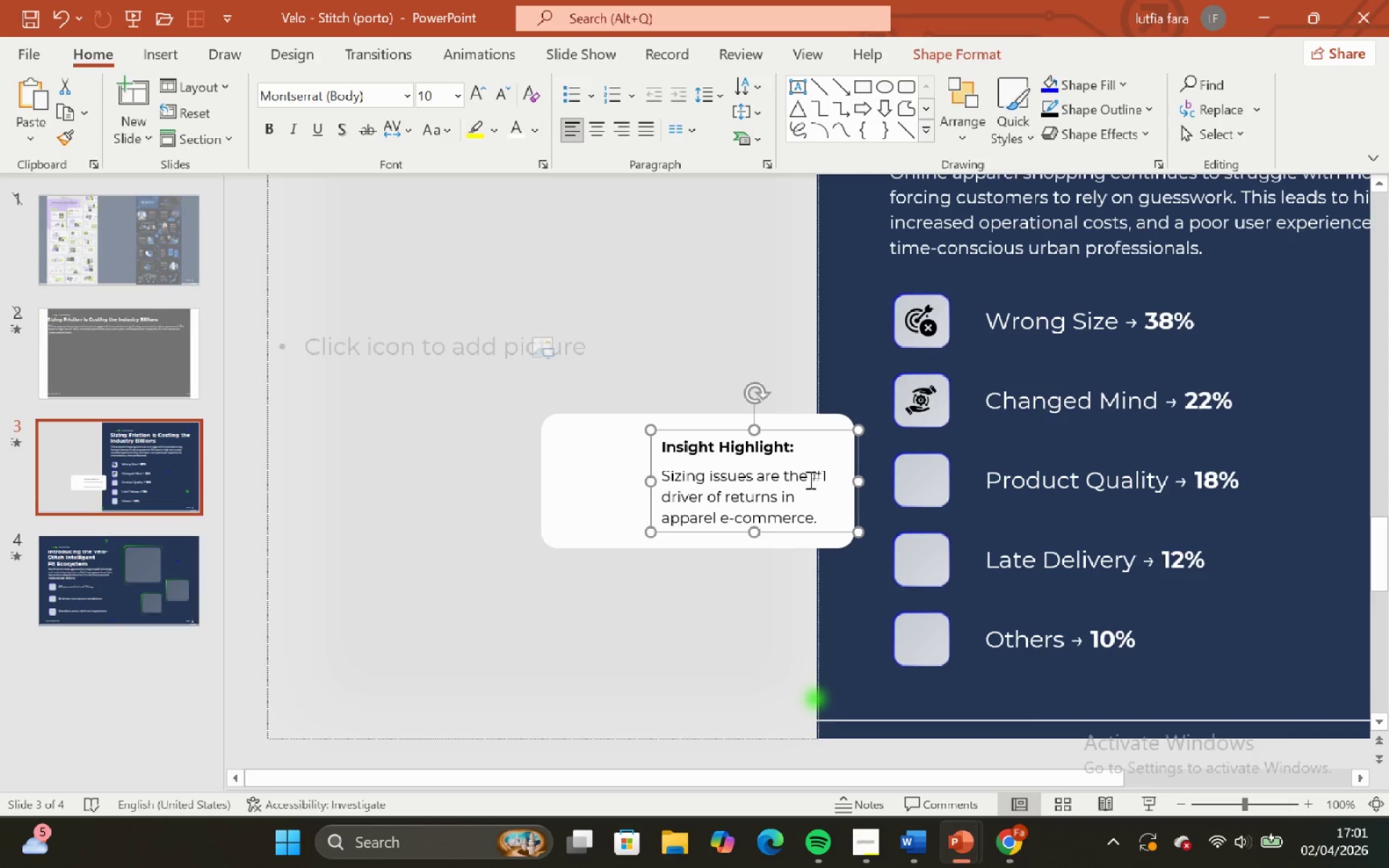 
hold_key(key=ShiftLeft, duration=1.5)
 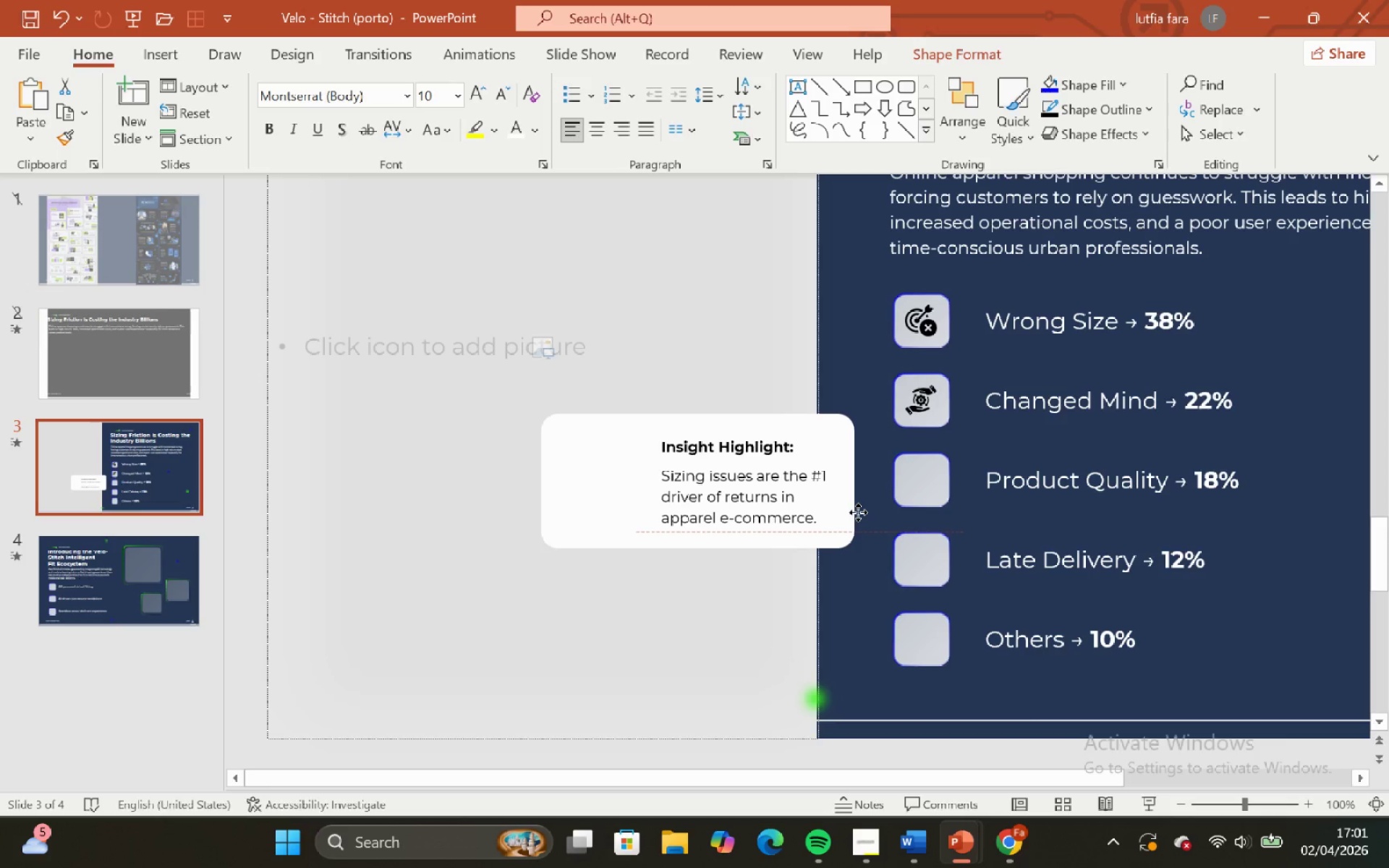 
hold_key(key=ShiftLeft, duration=0.89)
 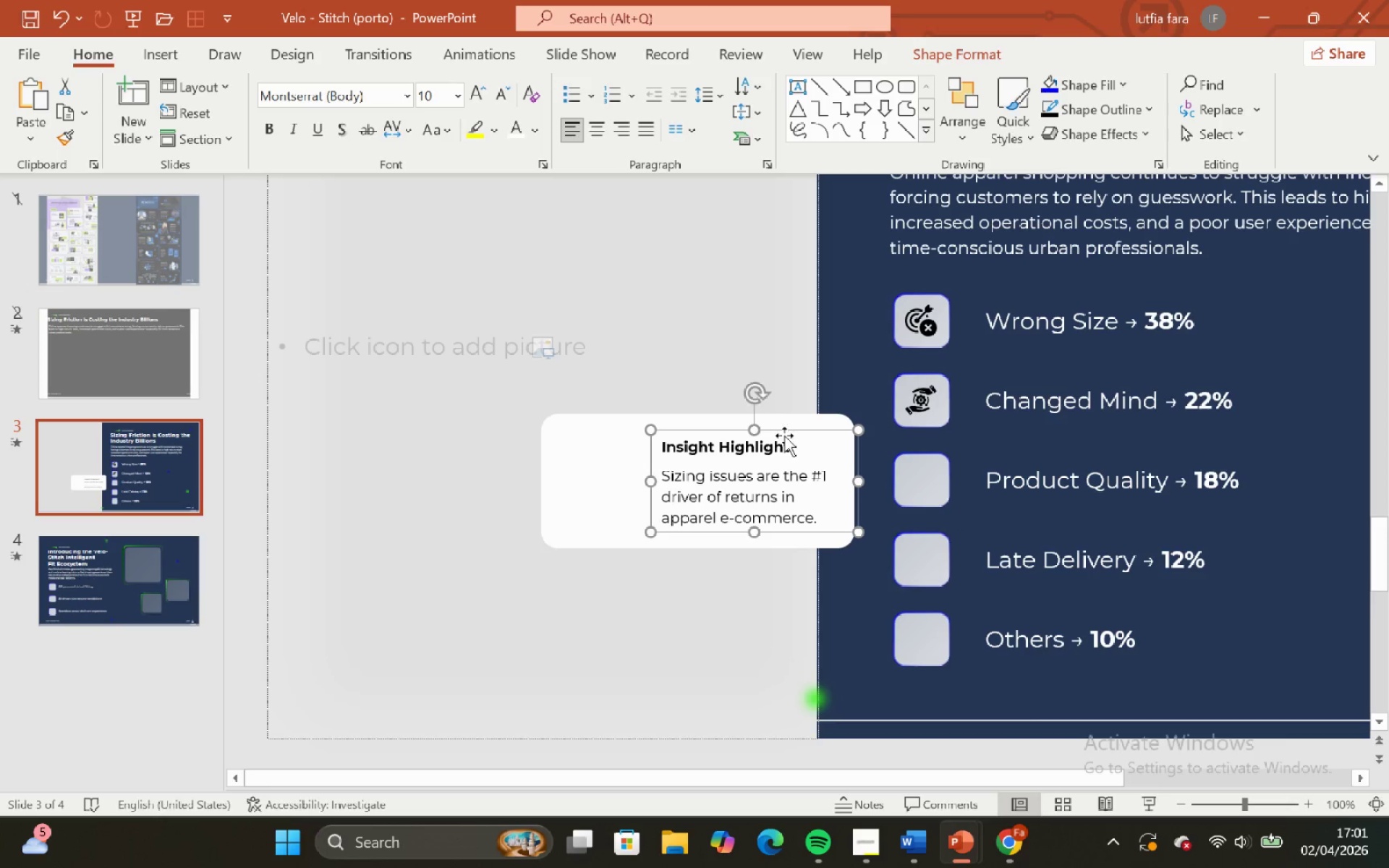 
hold_key(key=ShiftLeft, duration=4.45)
left_click([823, 528])
 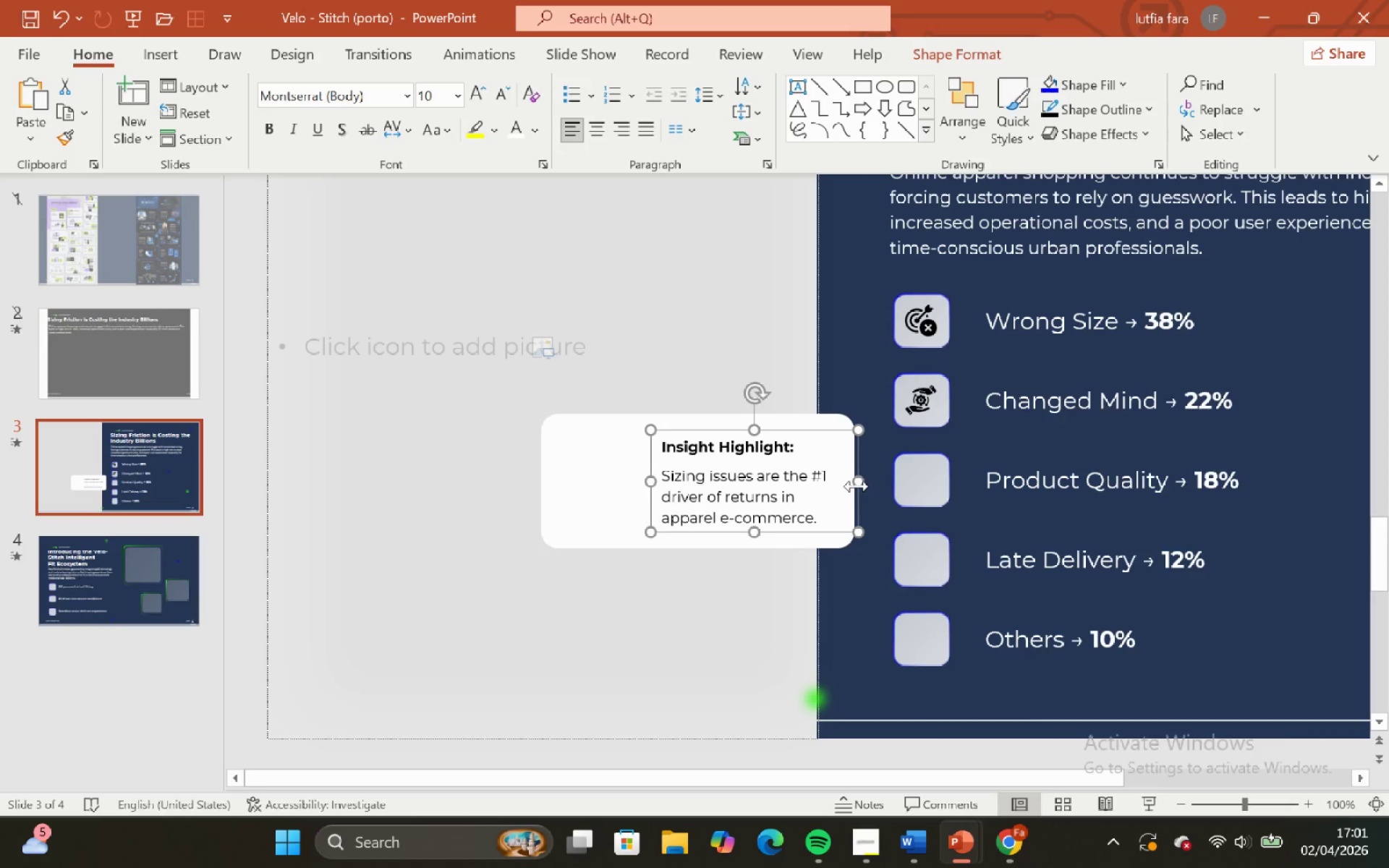 
left_click_drag(start_coordinate=[857, 486], to_coordinate=[846, 486])
 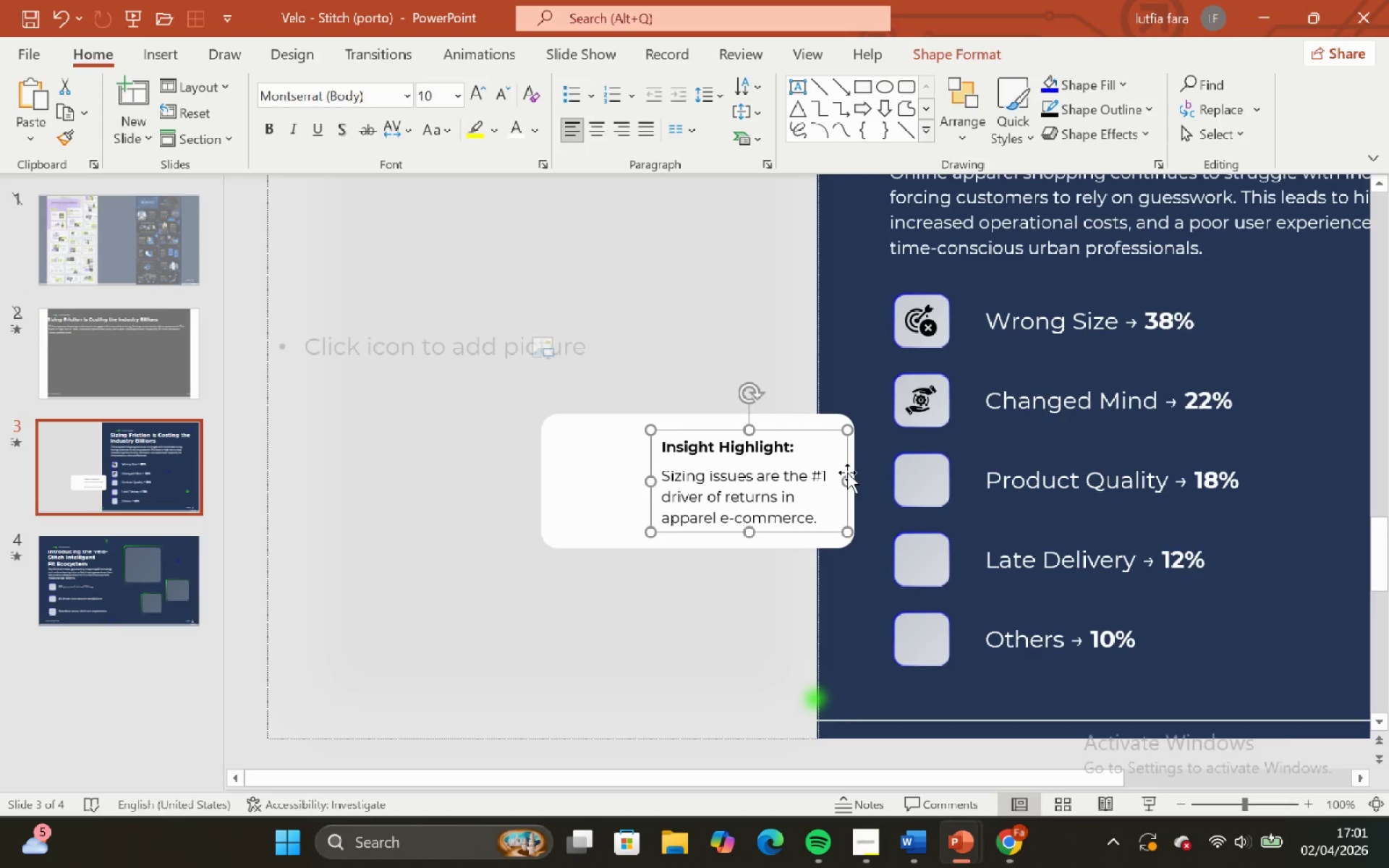 
hold_key(key=ShiftLeft, duration=1.5)
left_click_drag(start_coordinate=[847, 472], to_coordinate=[853, 472])
 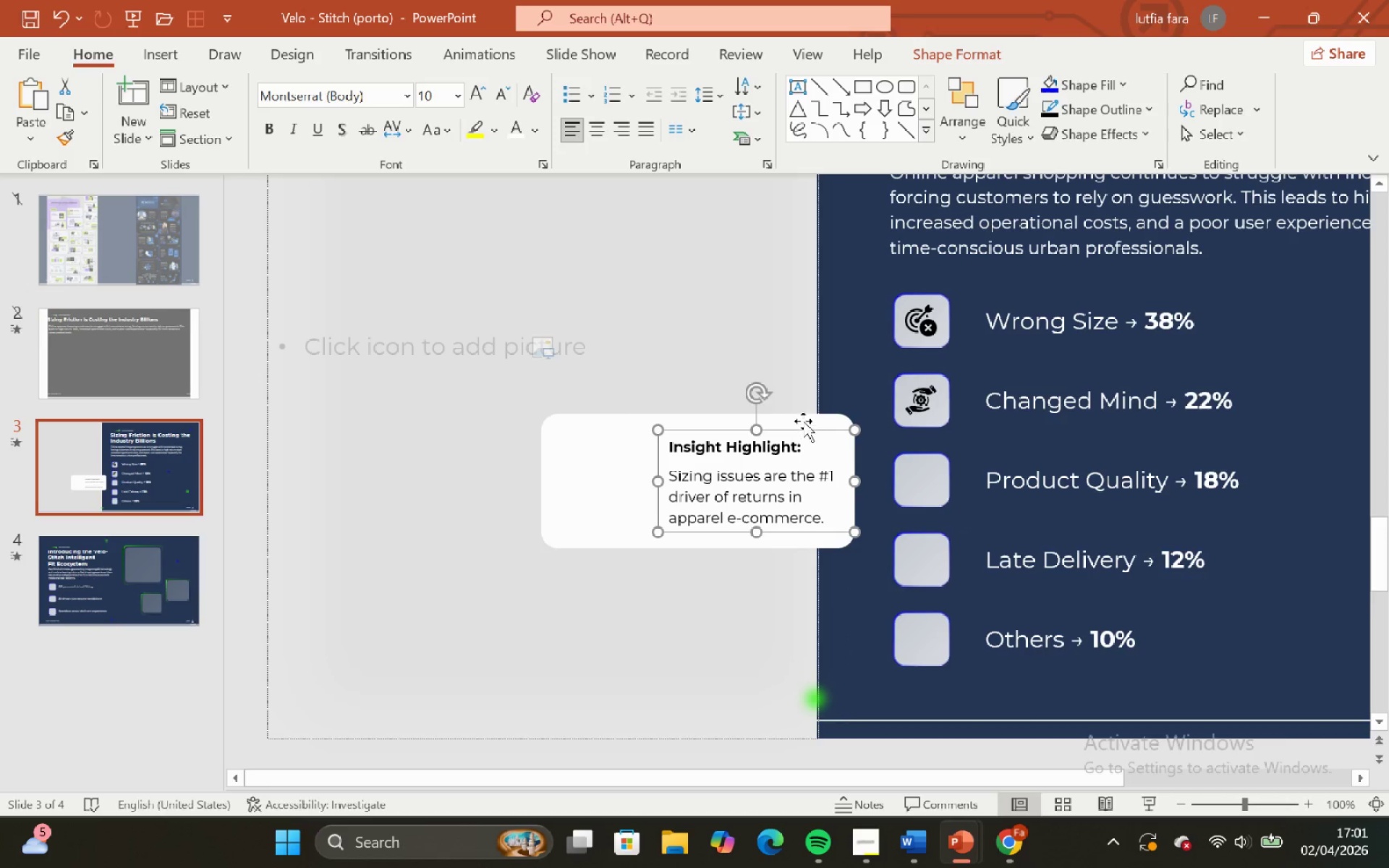 
key(Shift+ShiftLeft)
 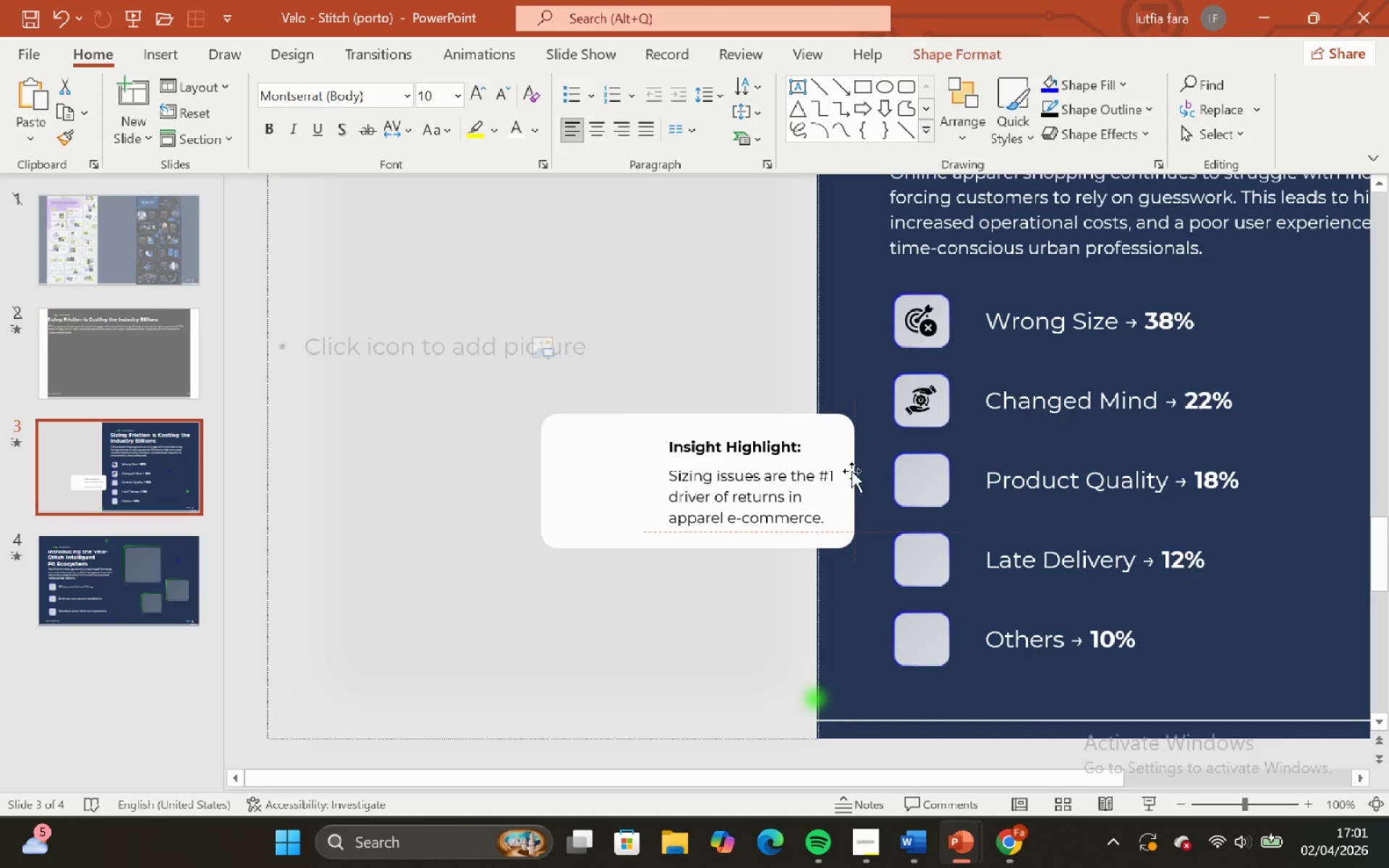 
key(Shift+ShiftLeft)
 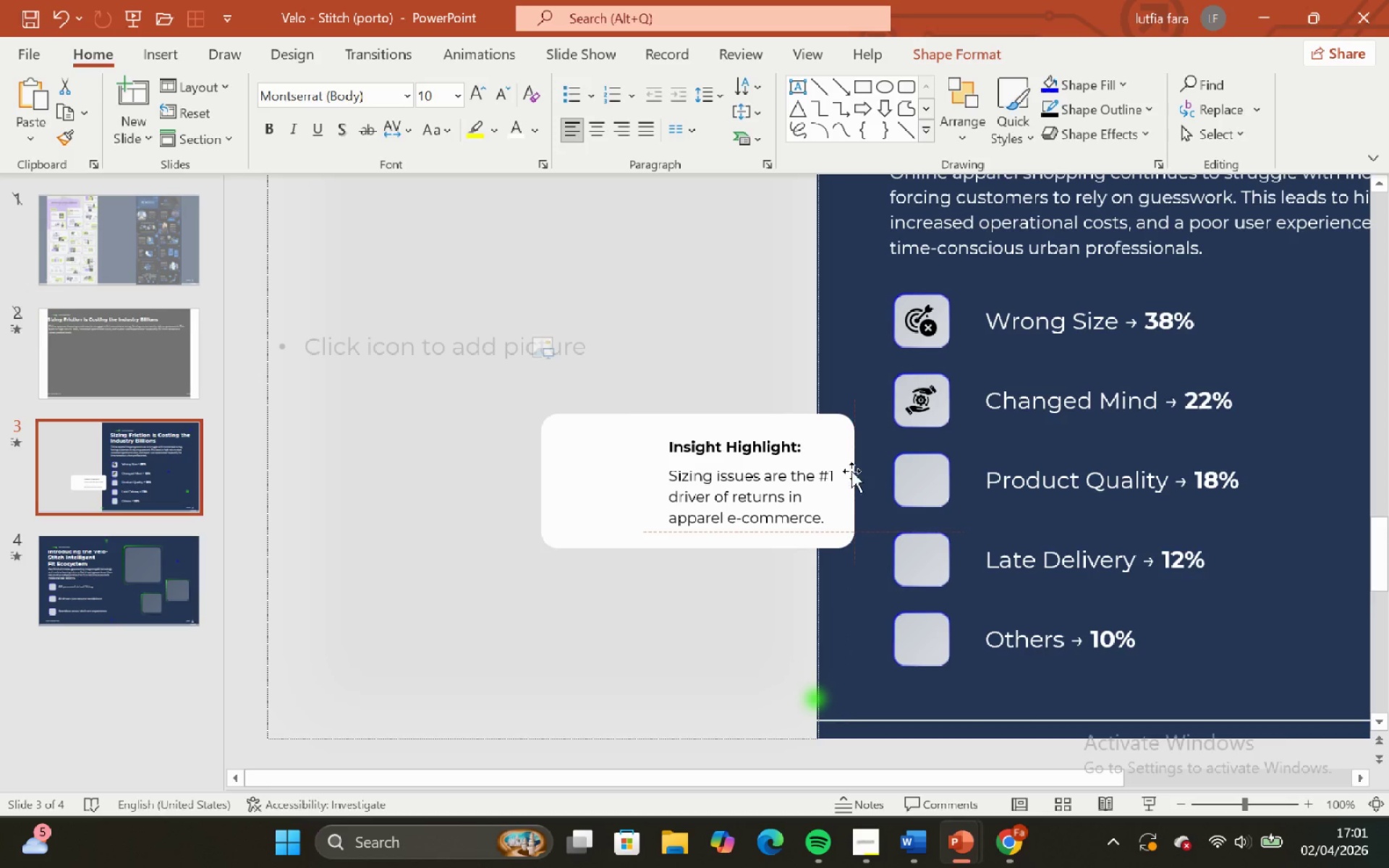 
key(Shift+ShiftLeft)
 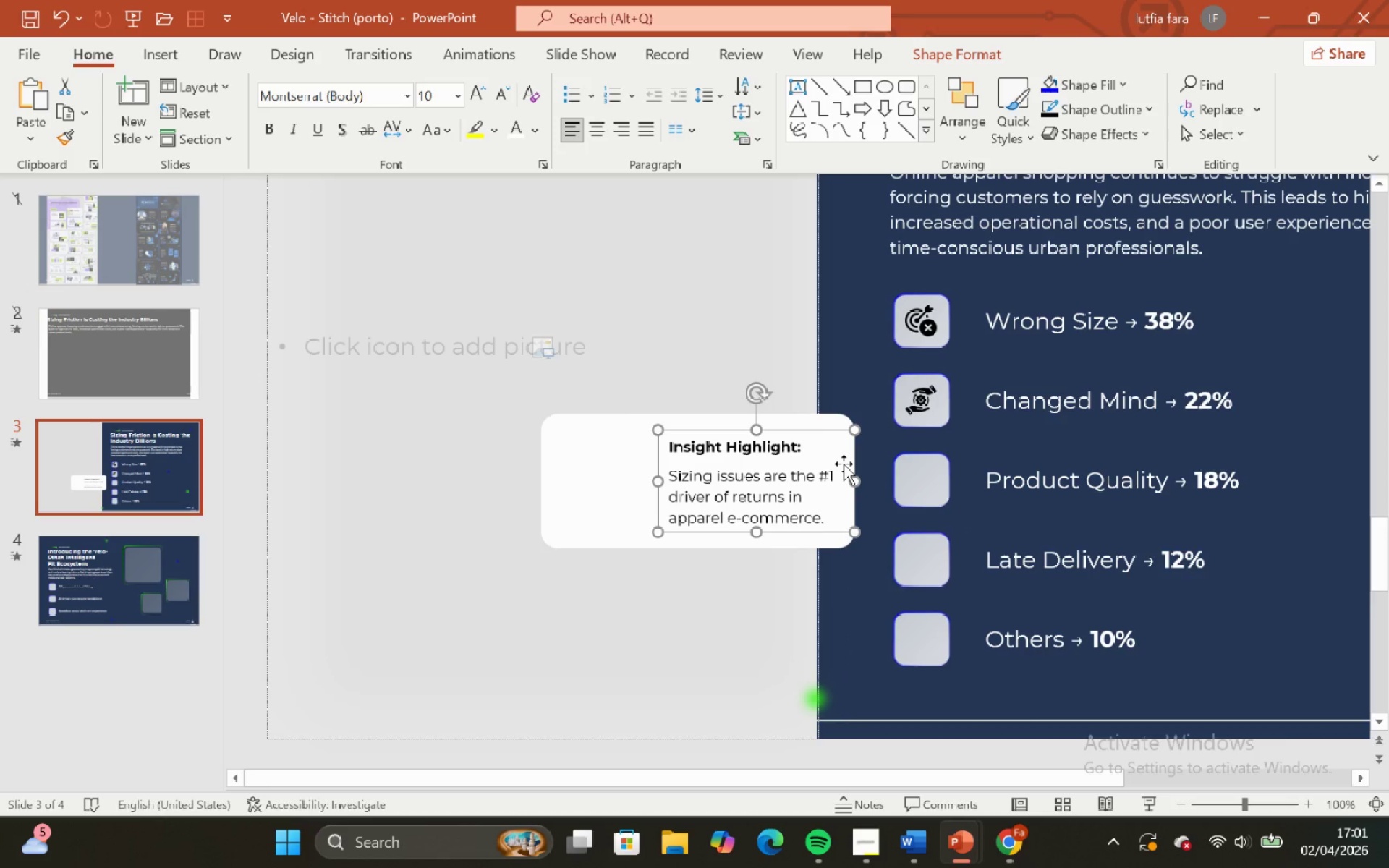 
key(Shift+ShiftLeft)
 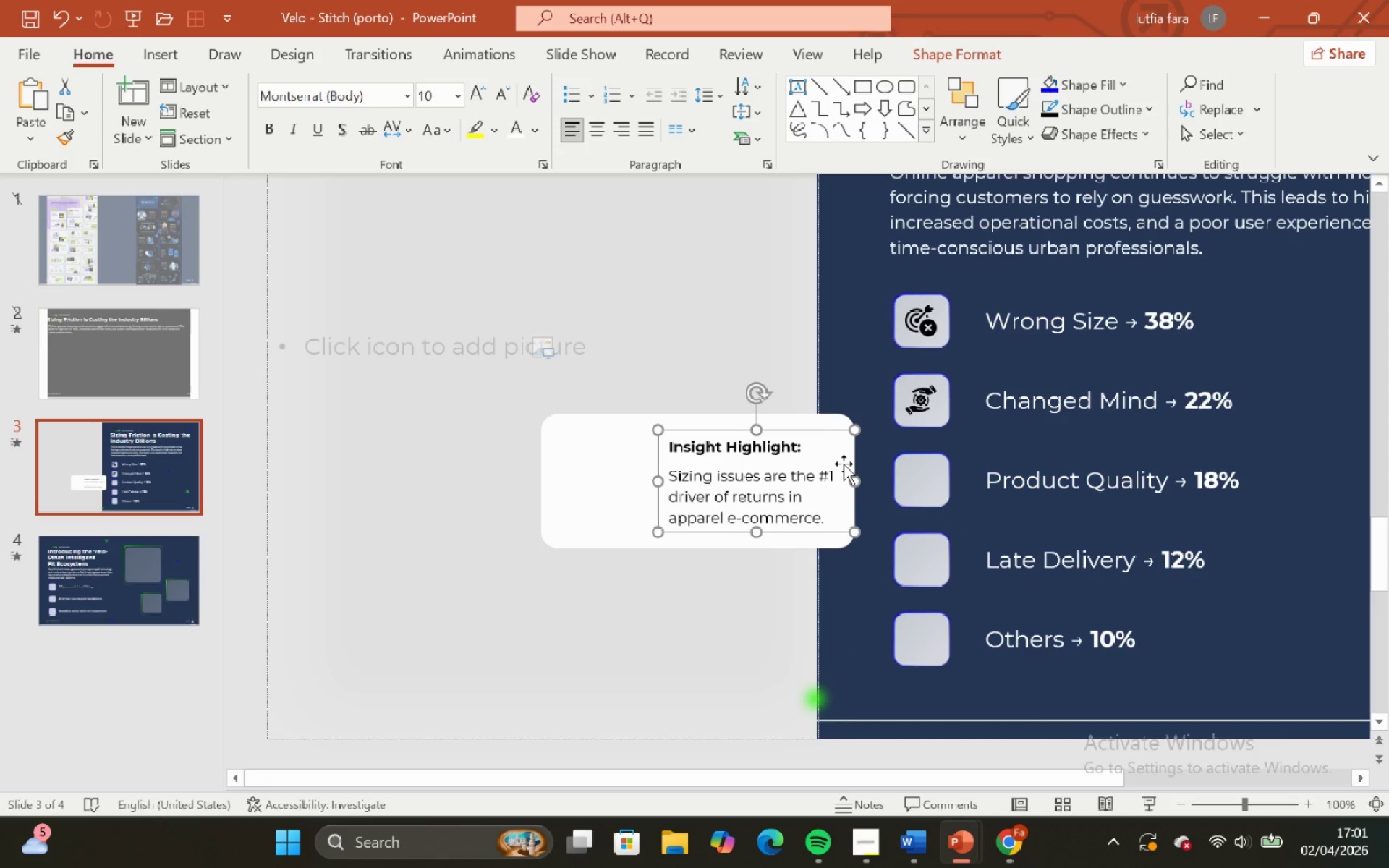 
key(Shift+ShiftLeft)
 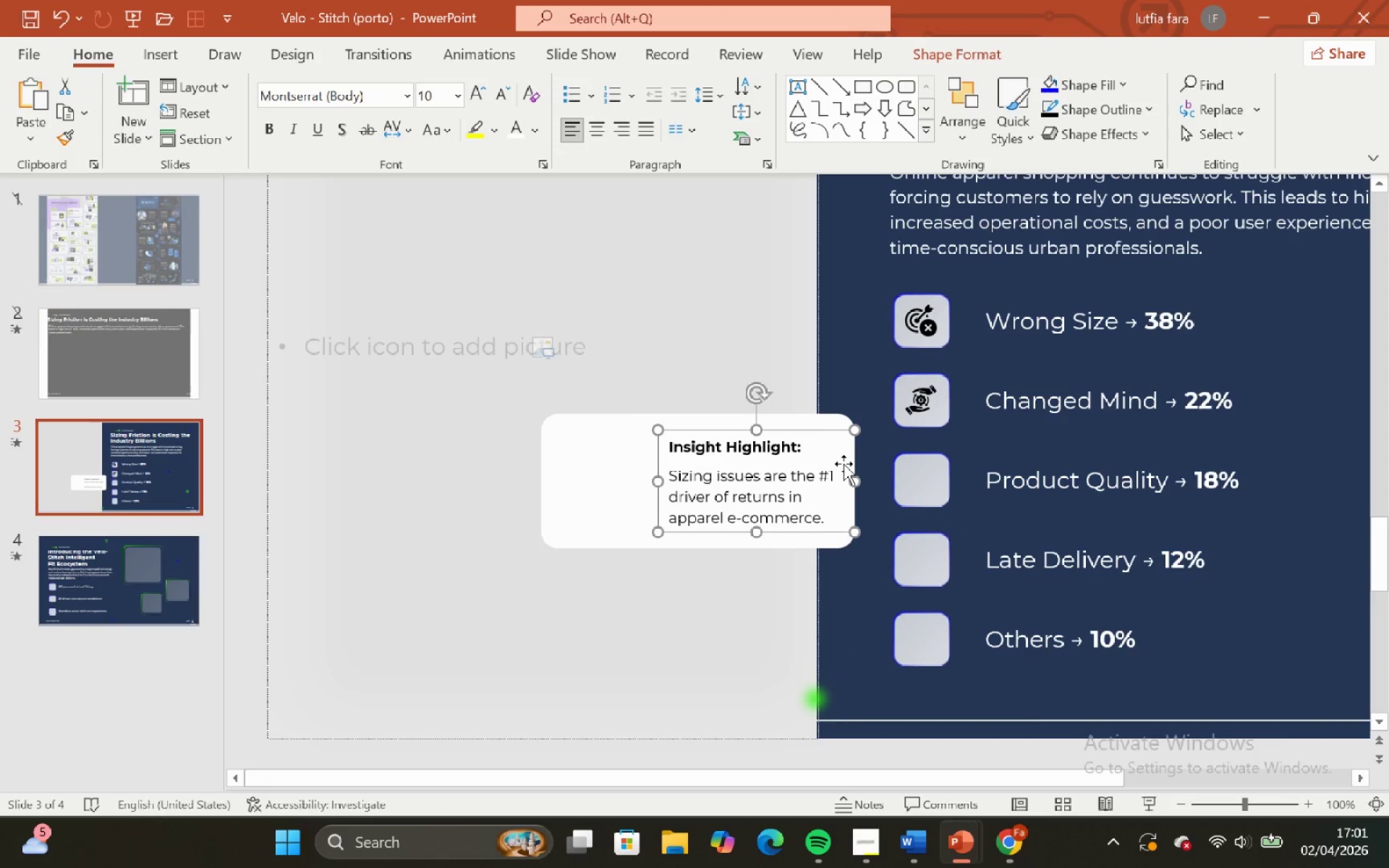 
key(Shift+ShiftLeft)
 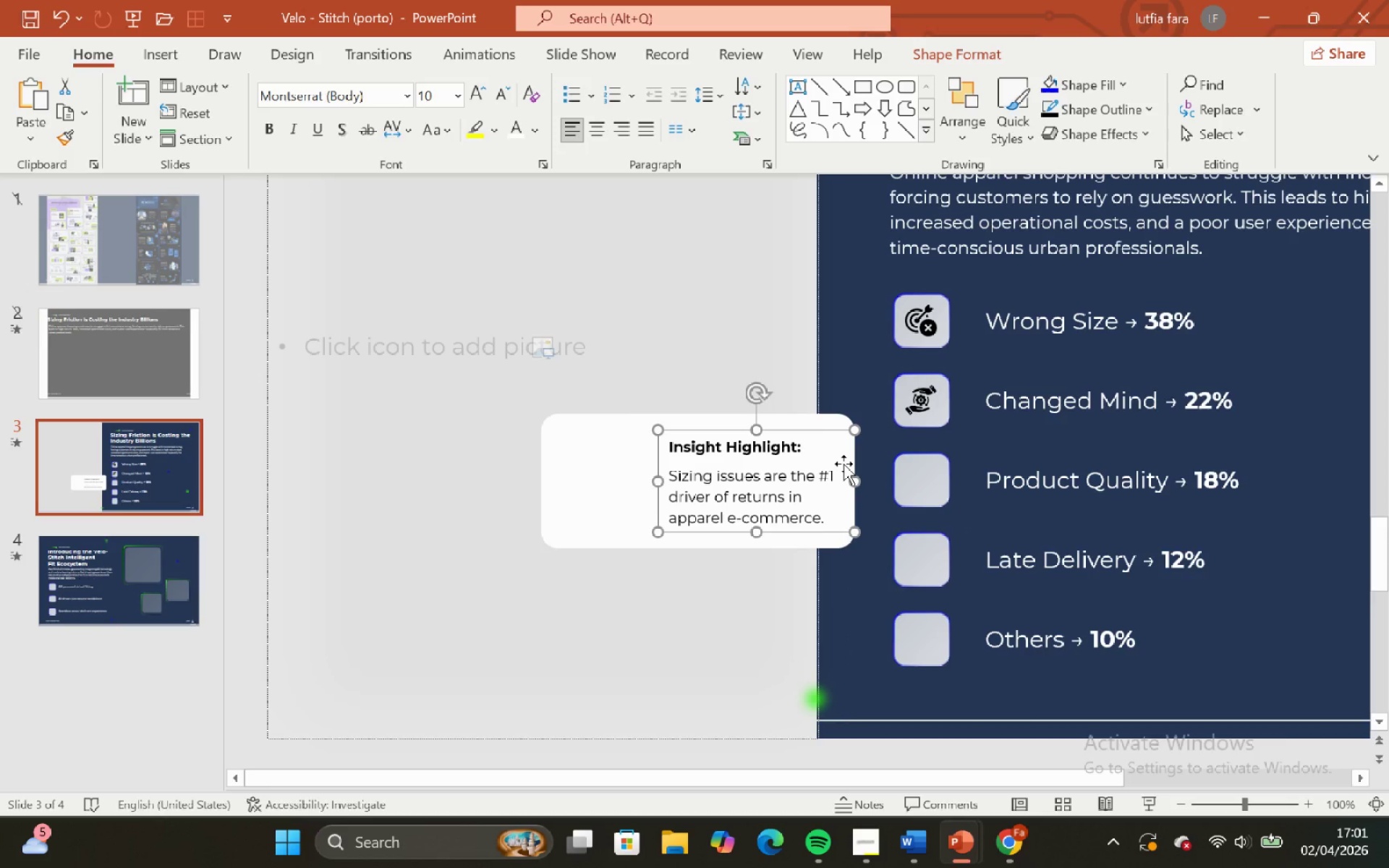 
key(Shift+ShiftLeft)
 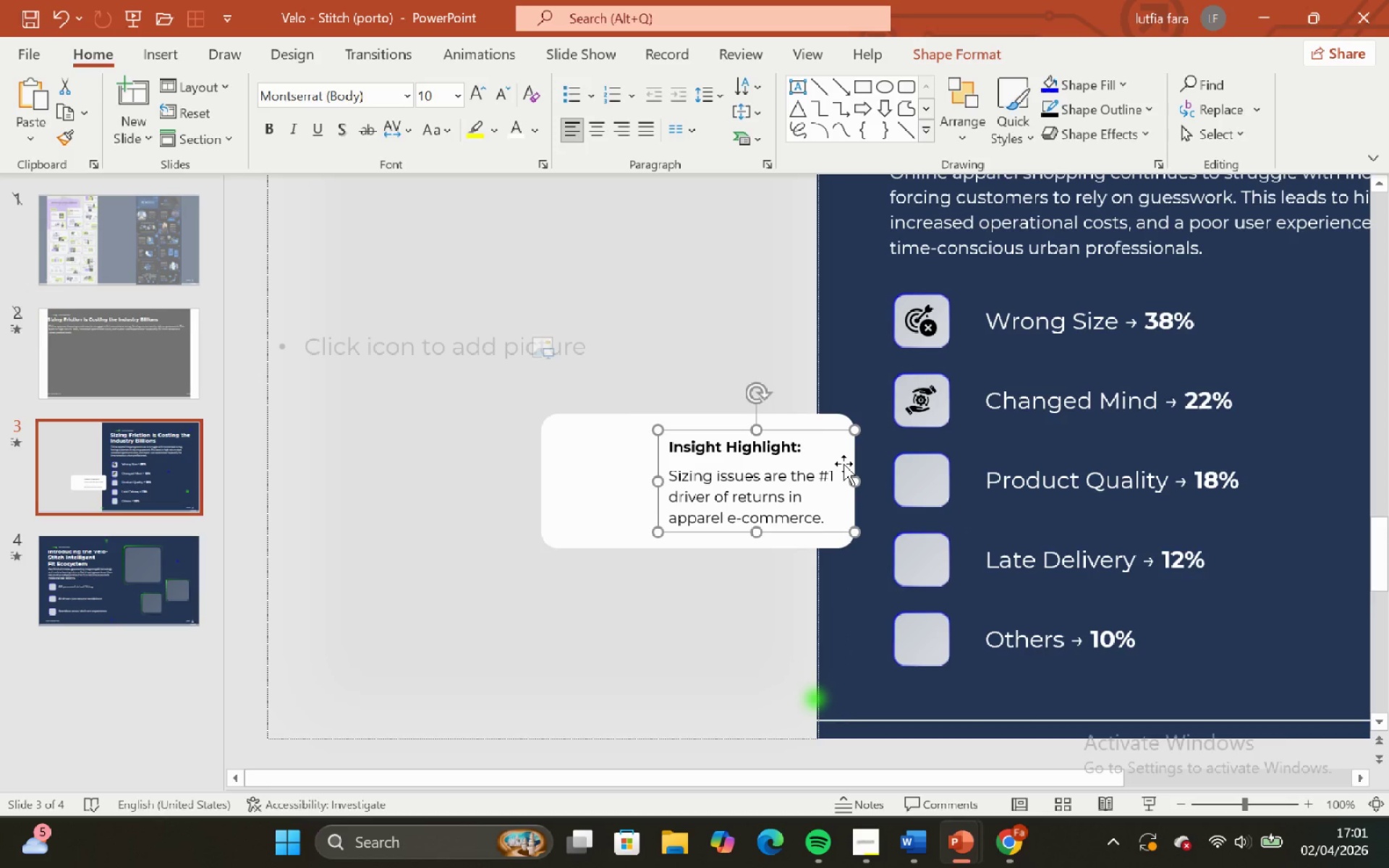 
key(Shift+ShiftLeft)
 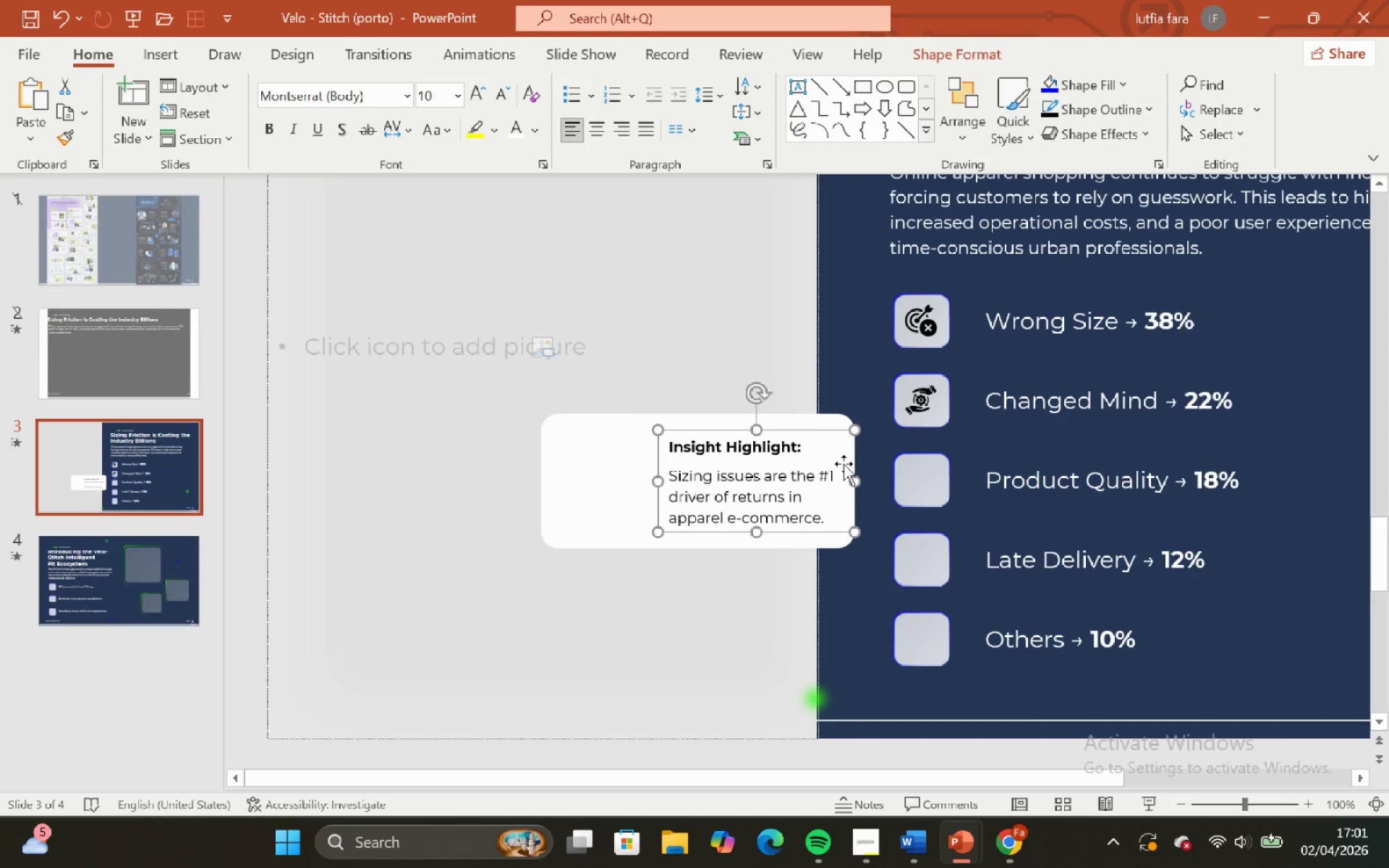 
key(Shift+ShiftLeft)
 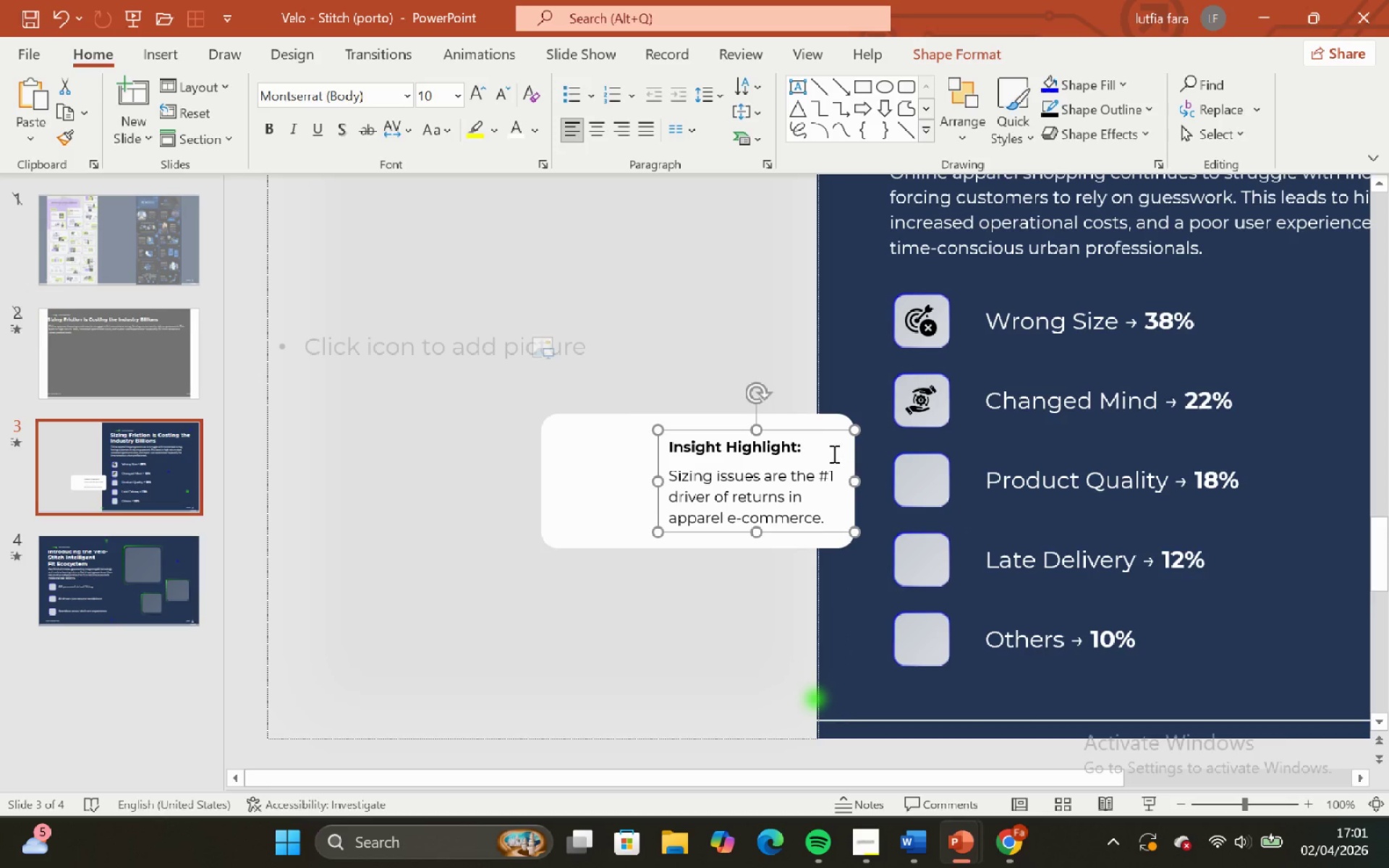 
key(Shift+ShiftLeft)
 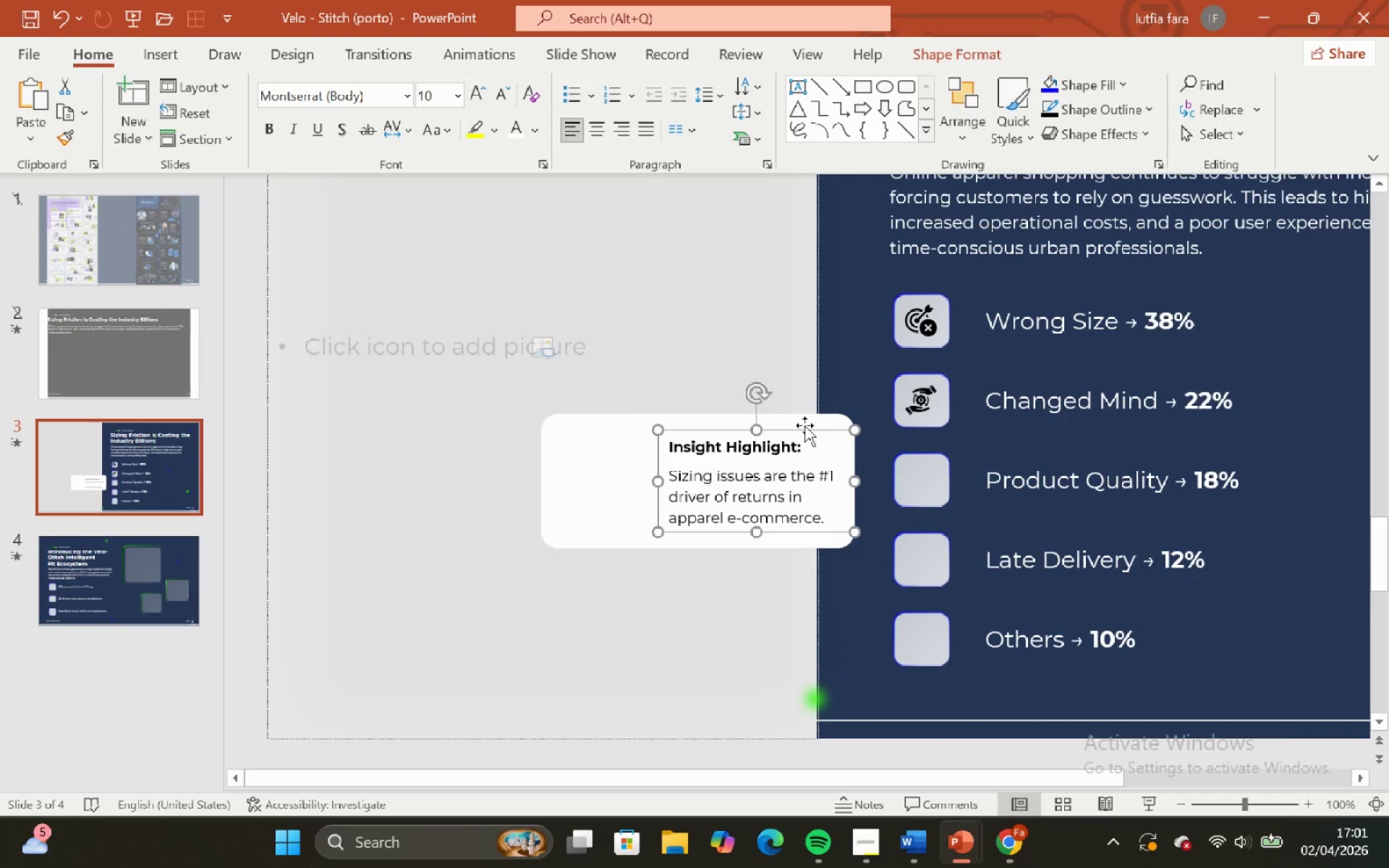 
hold_key(key=ShiftLeft, duration=0.67)
left_click([803, 421])
 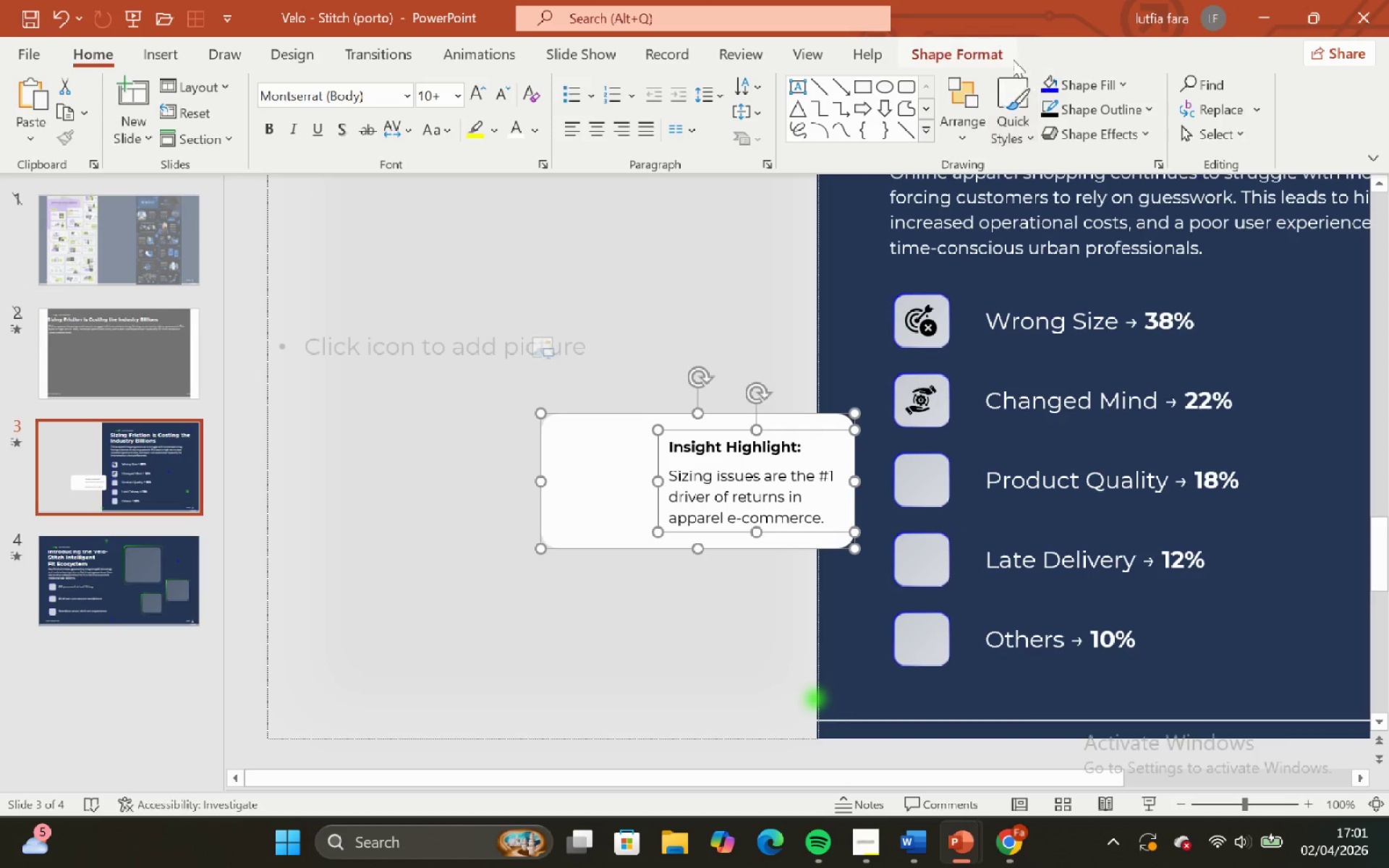 
left_click([984, 52])
 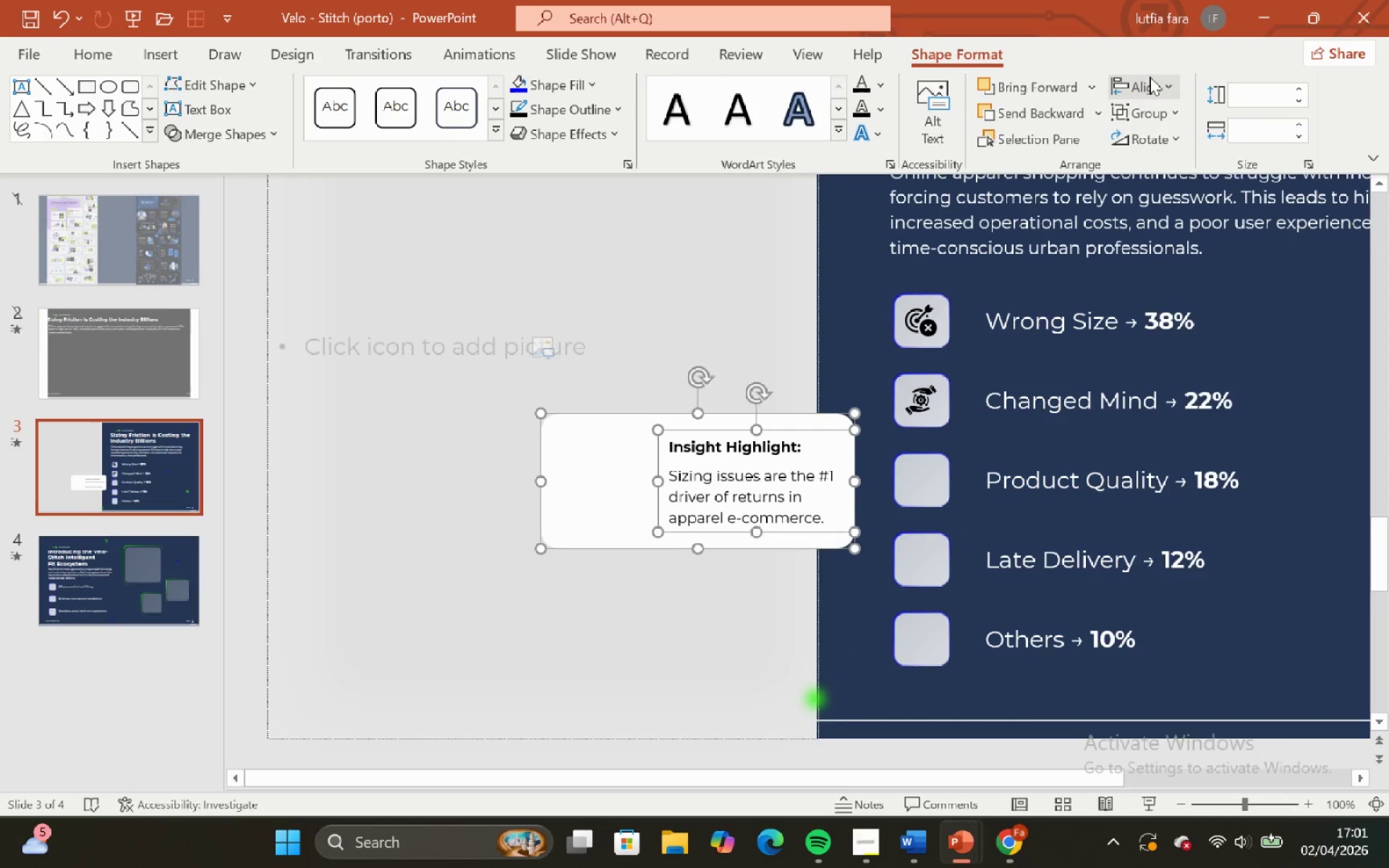 
left_click([1150, 77])
 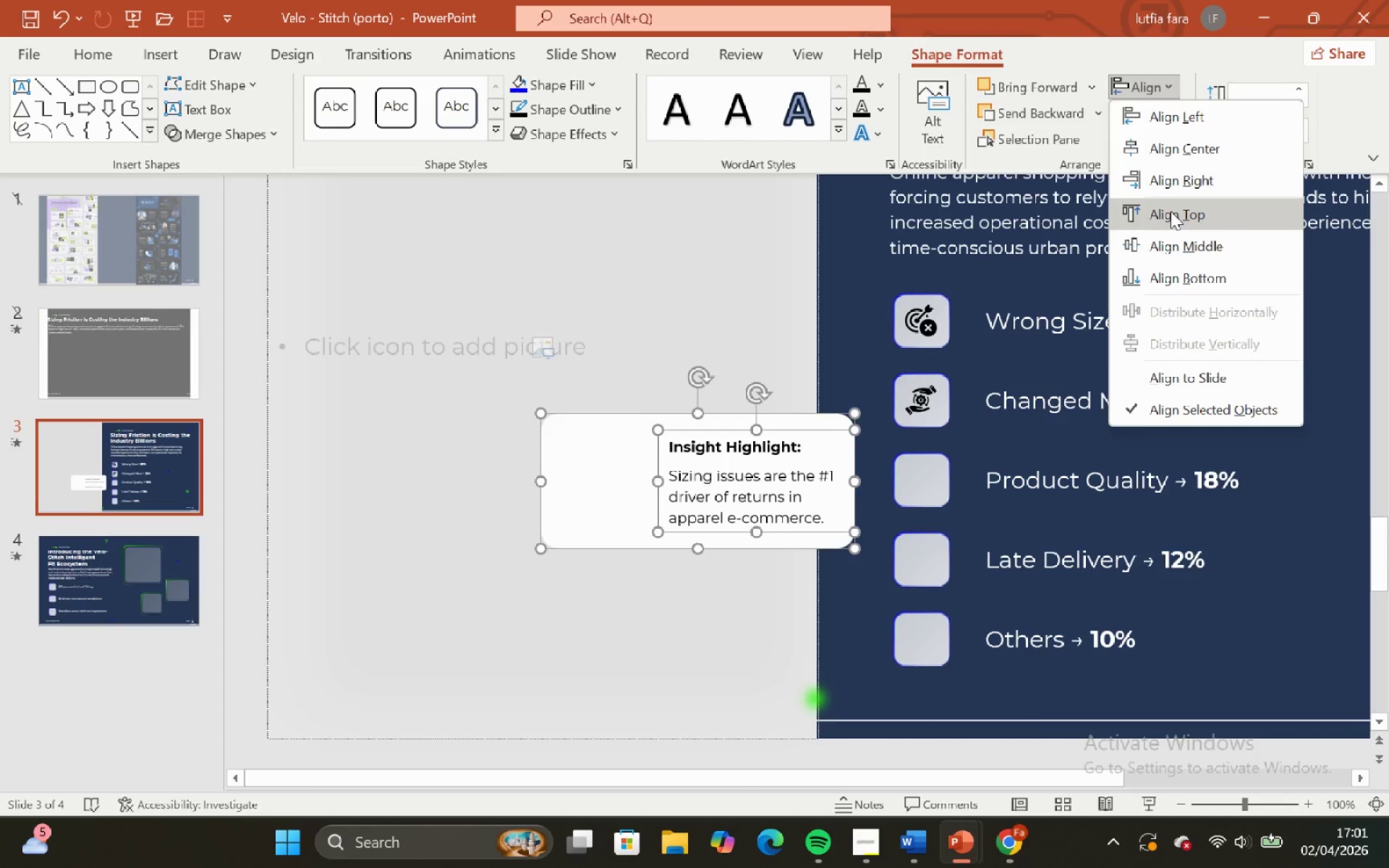 
left_click([1173, 239])
 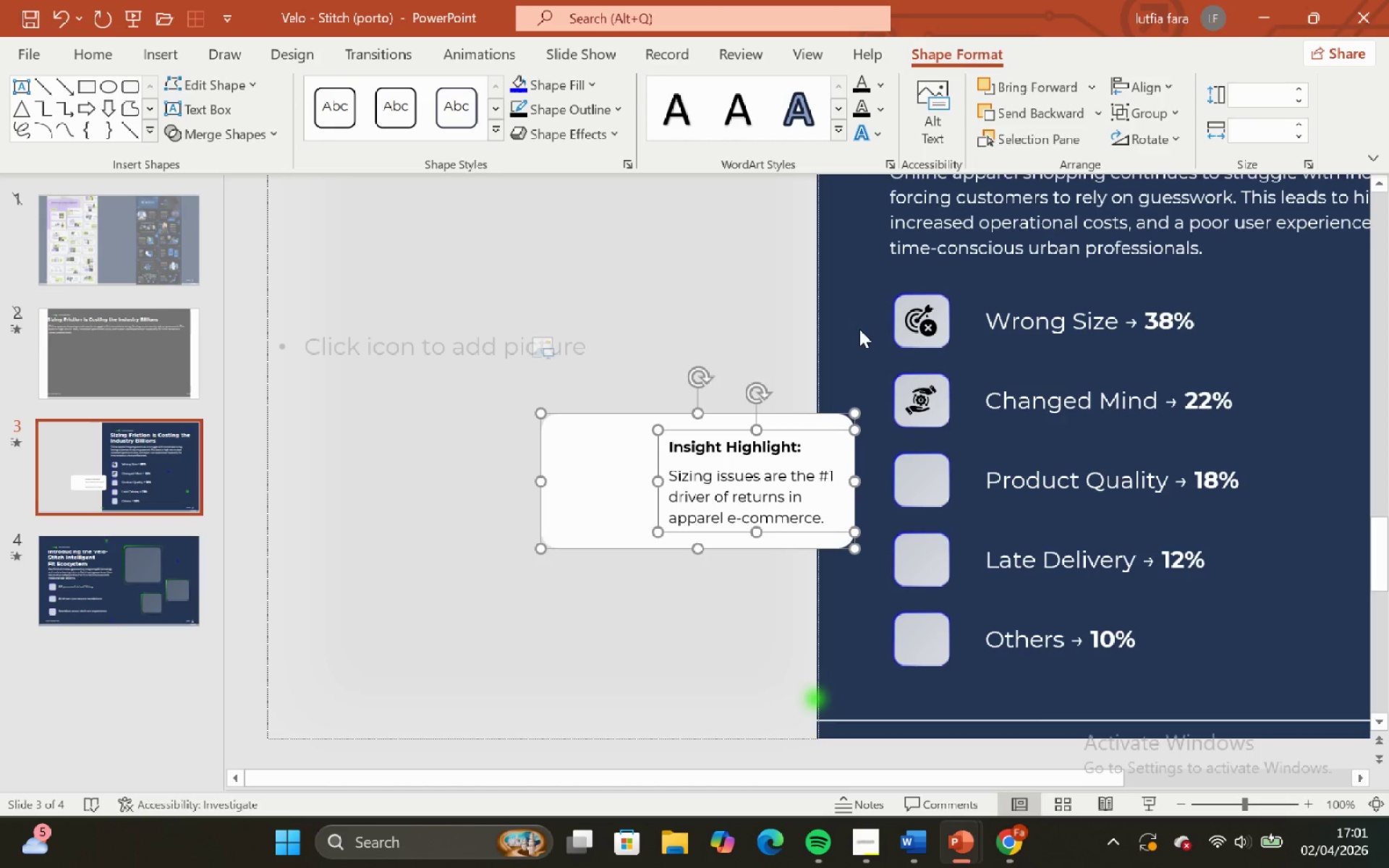 
left_click([859, 328])
 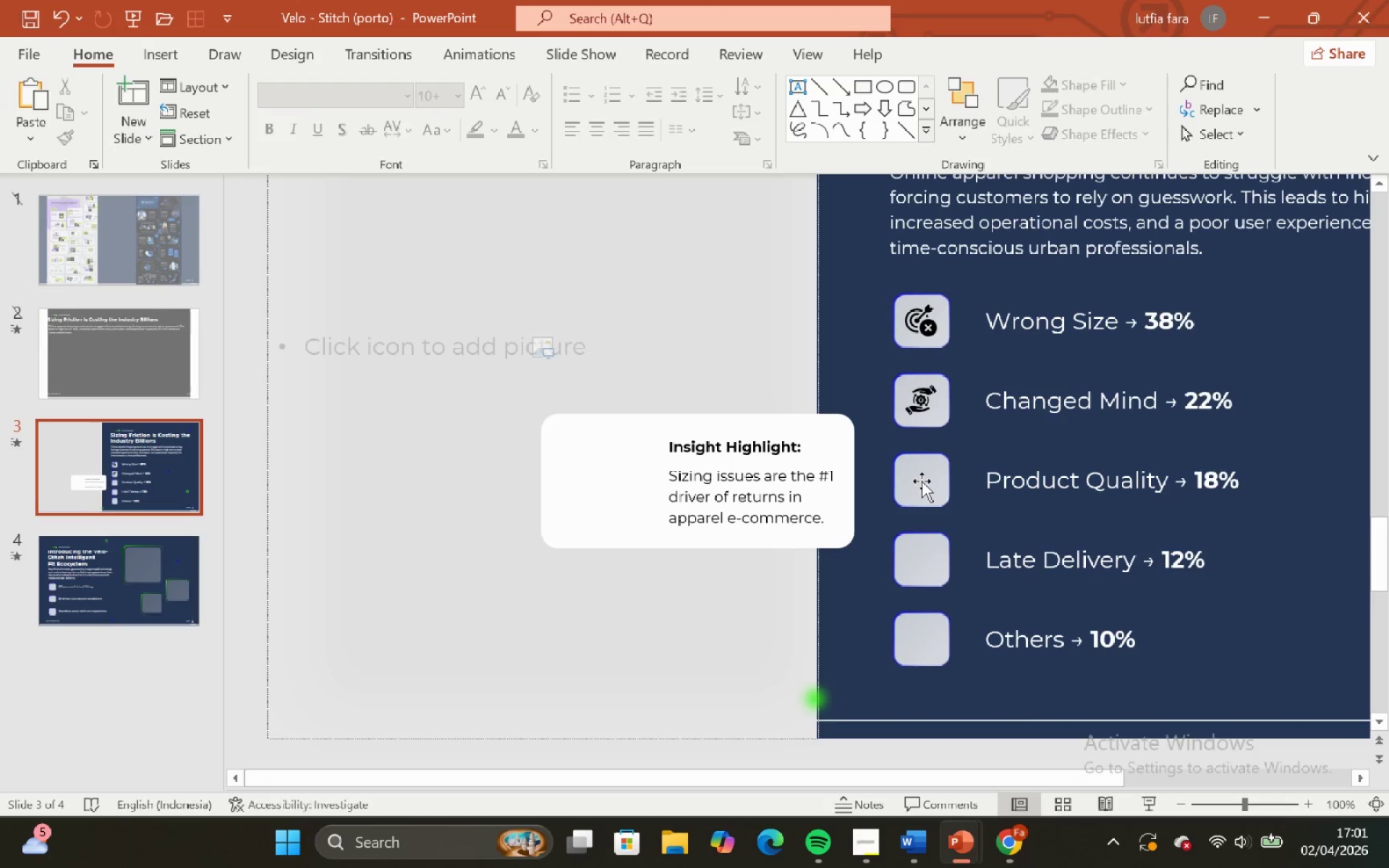 
left_click([927, 485])
 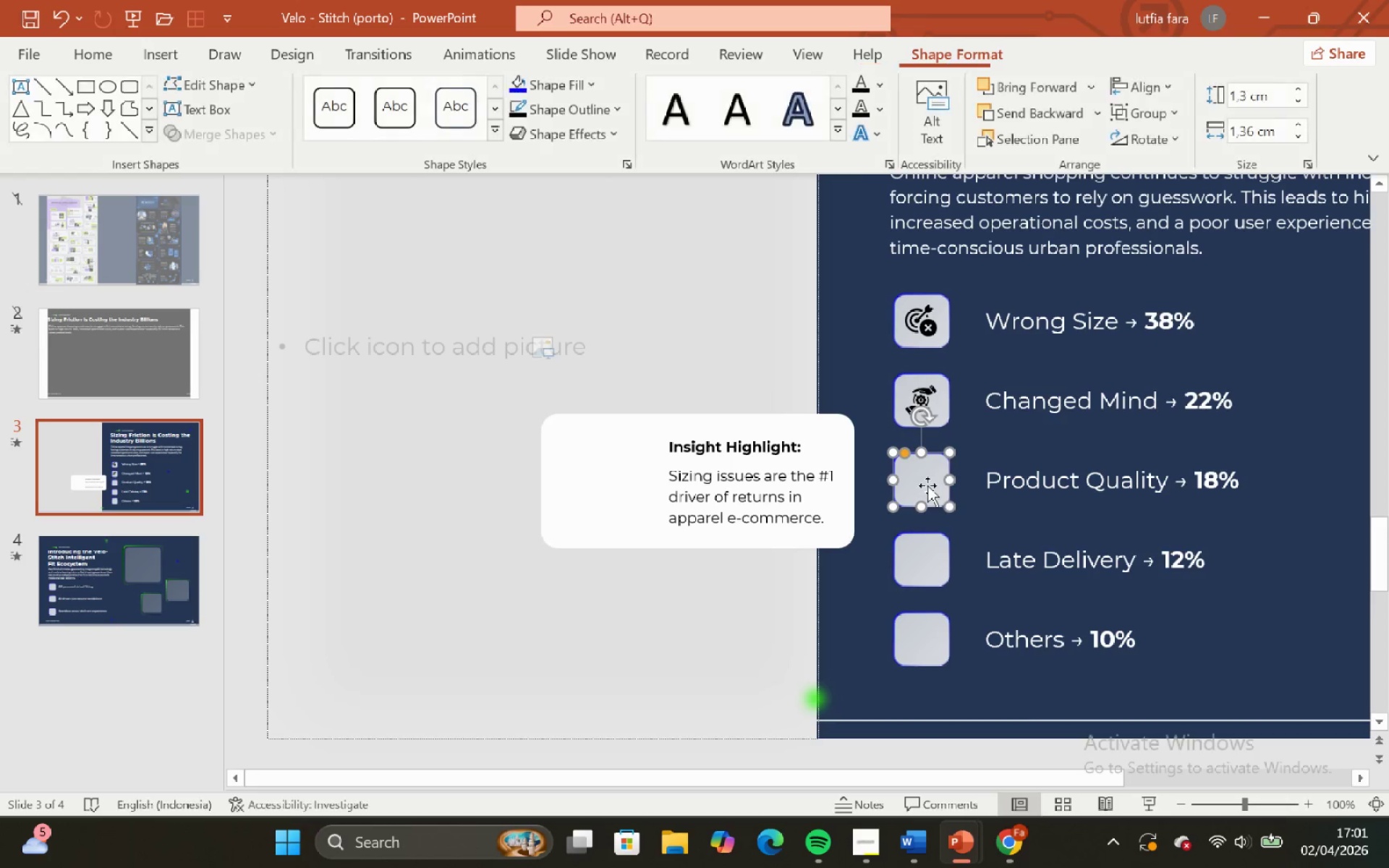 
key(Control+C)
 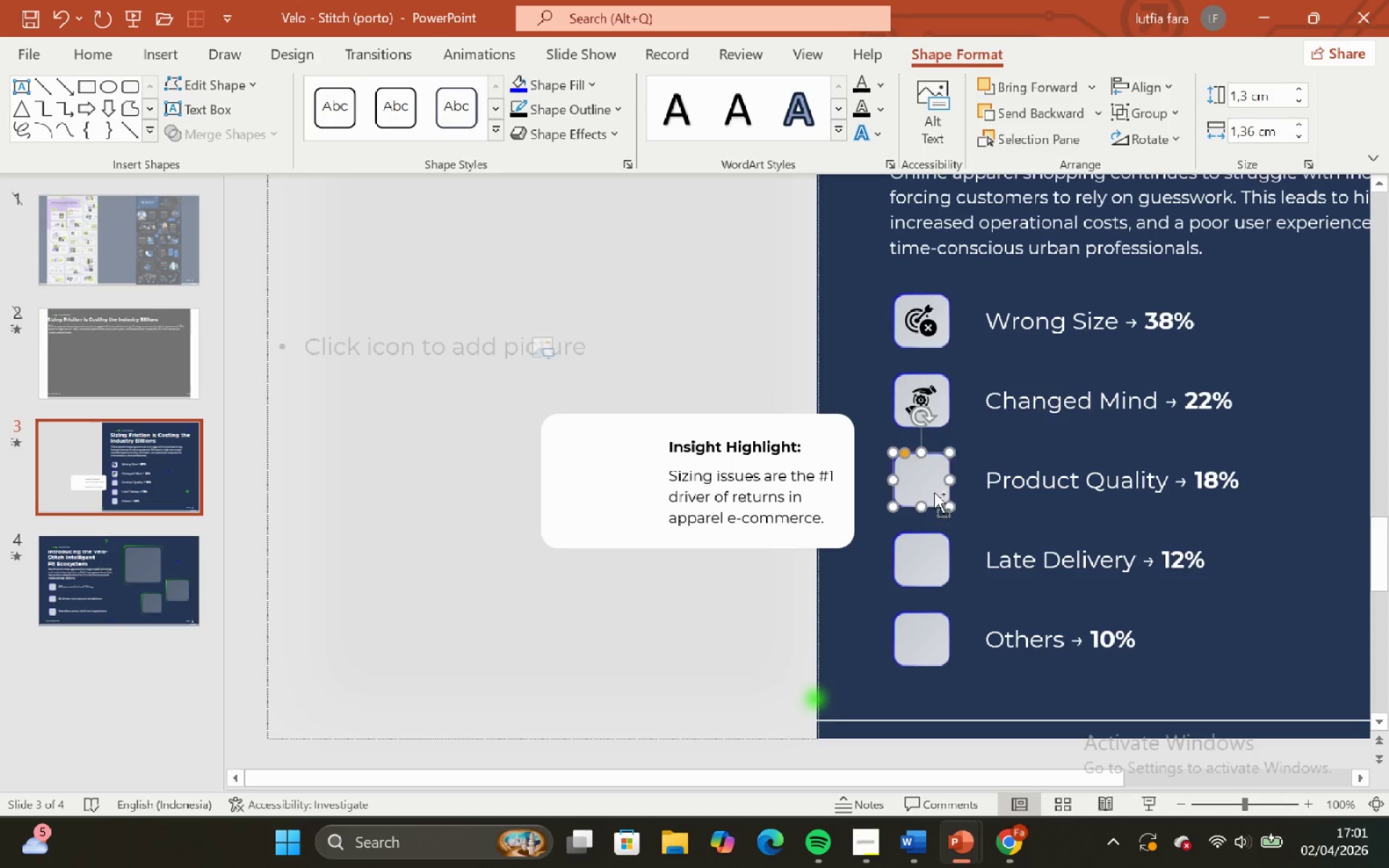 
key(Control+V)
 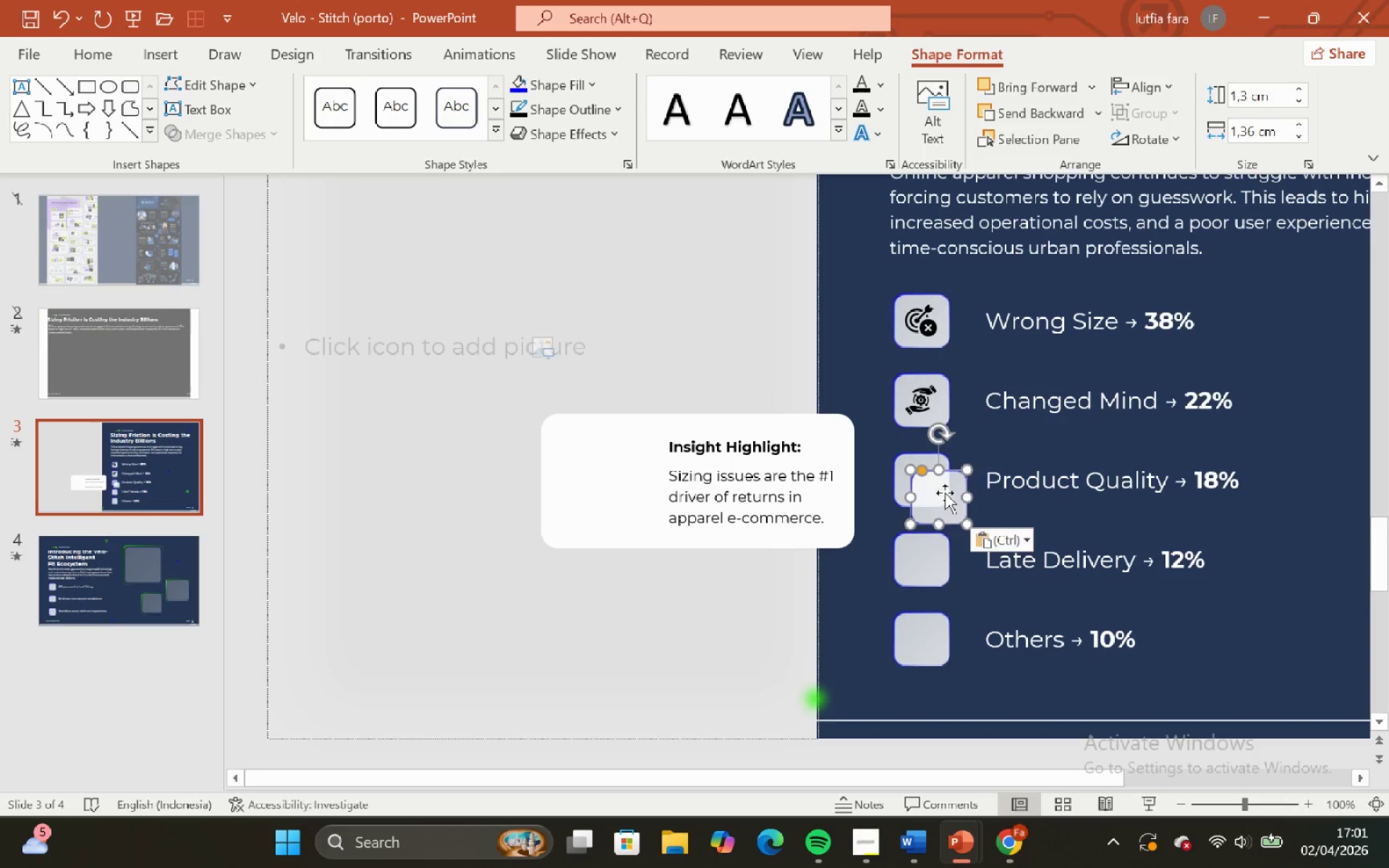 
left_click_drag(start_coordinate=[944, 492], to_coordinate=[608, 477])
 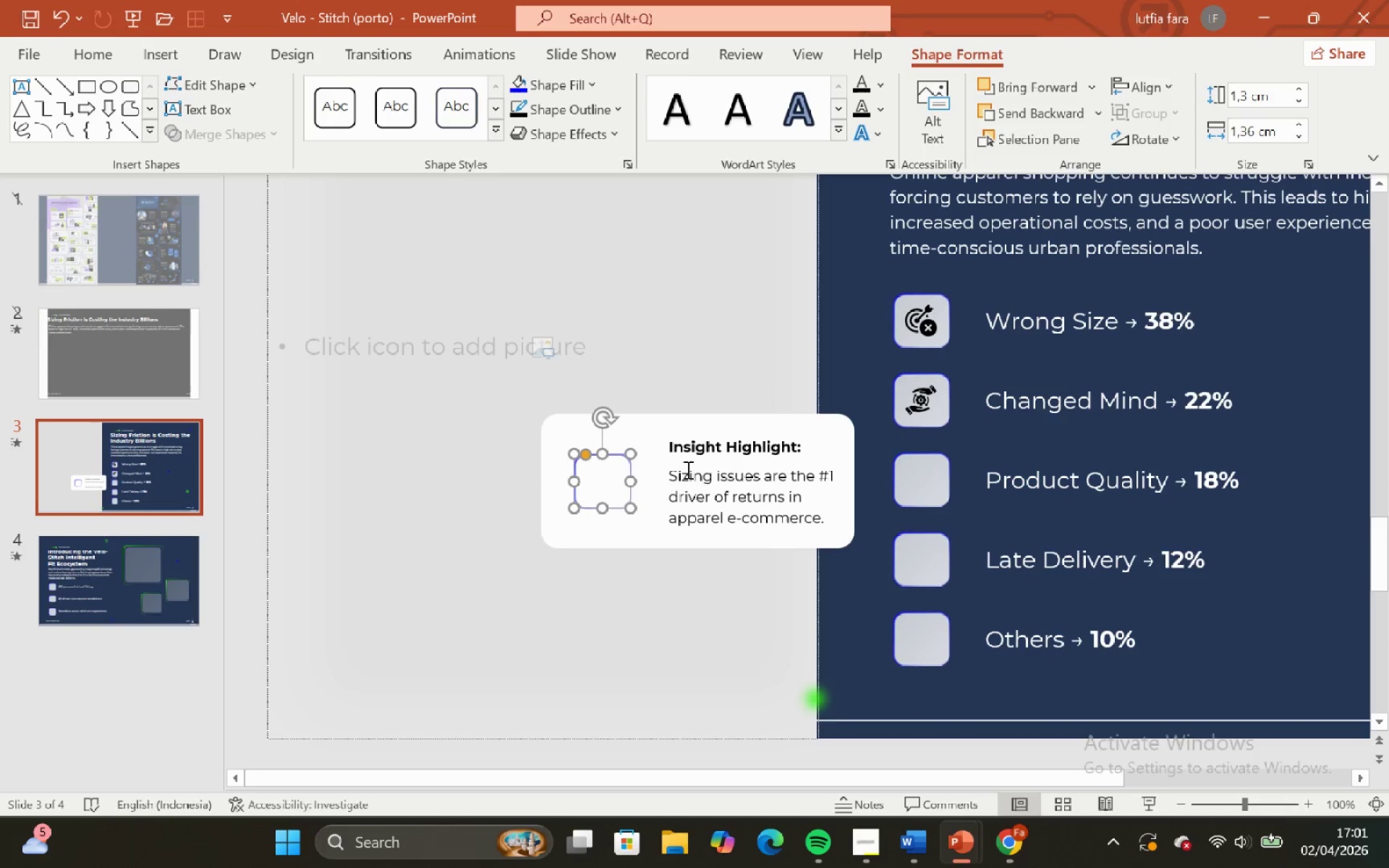 
hold_key(key=ShiftLeft, duration=0.39)
left_click([708, 478])
 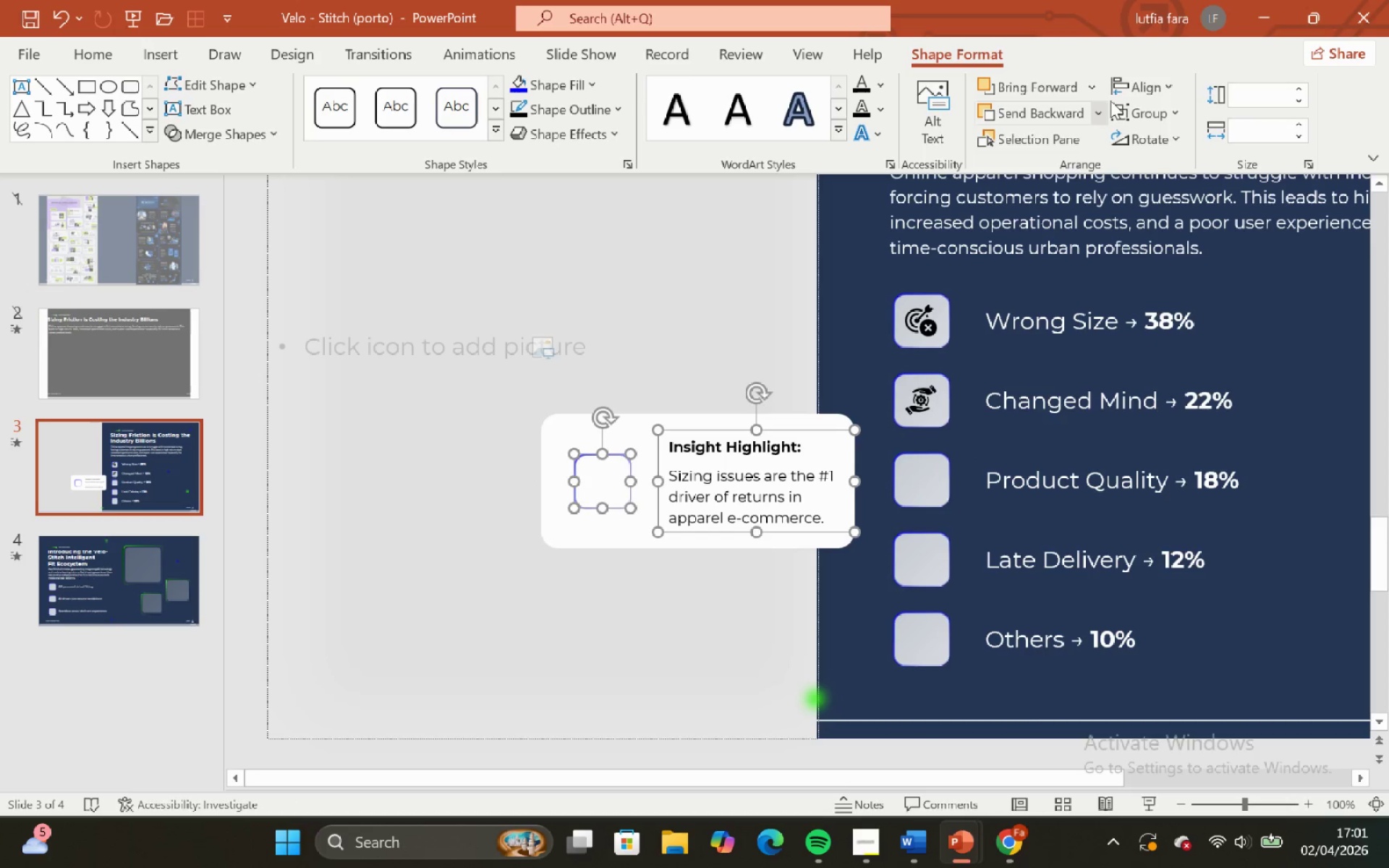 
left_click([1137, 88])
 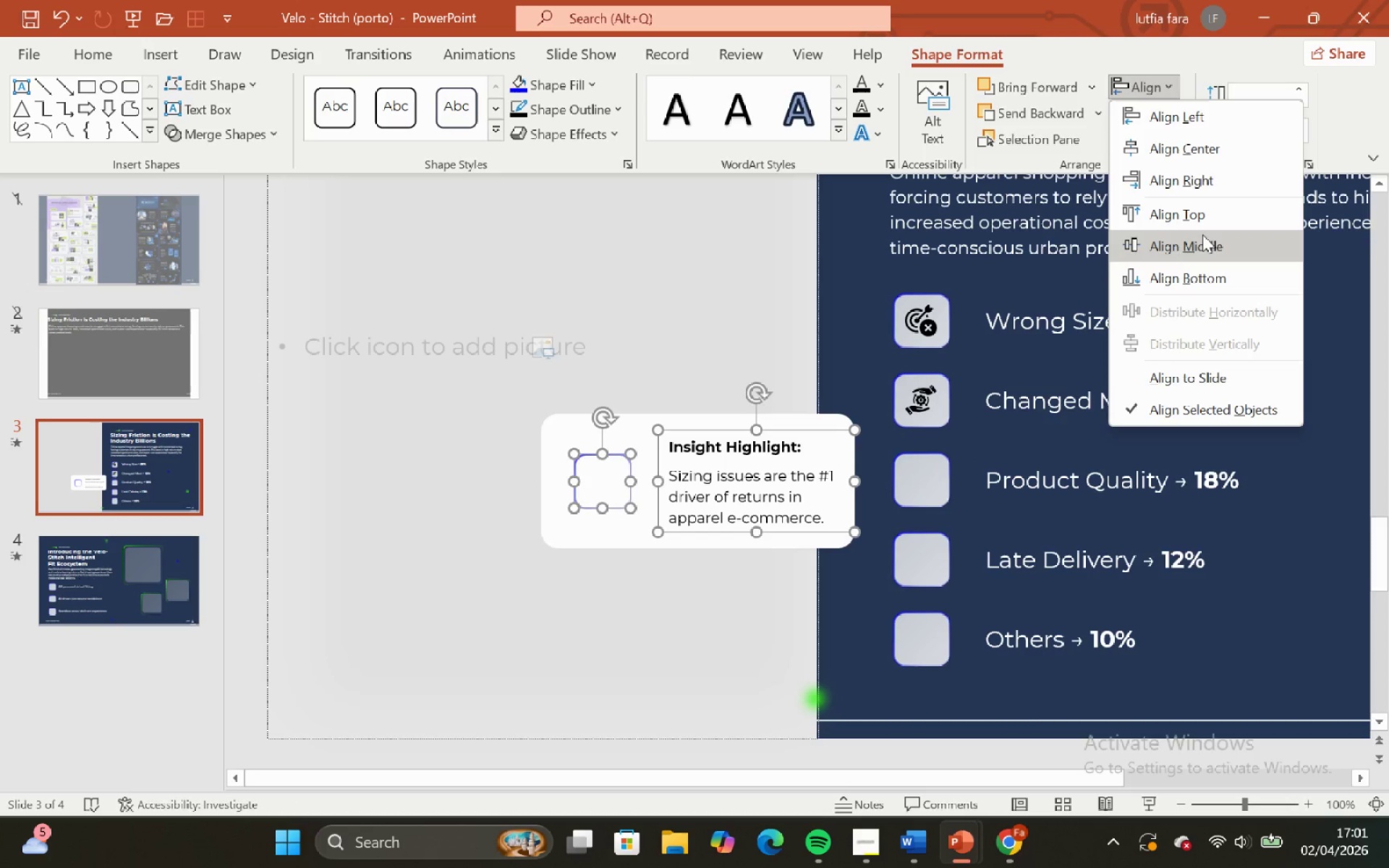 
left_click([1203, 235])
 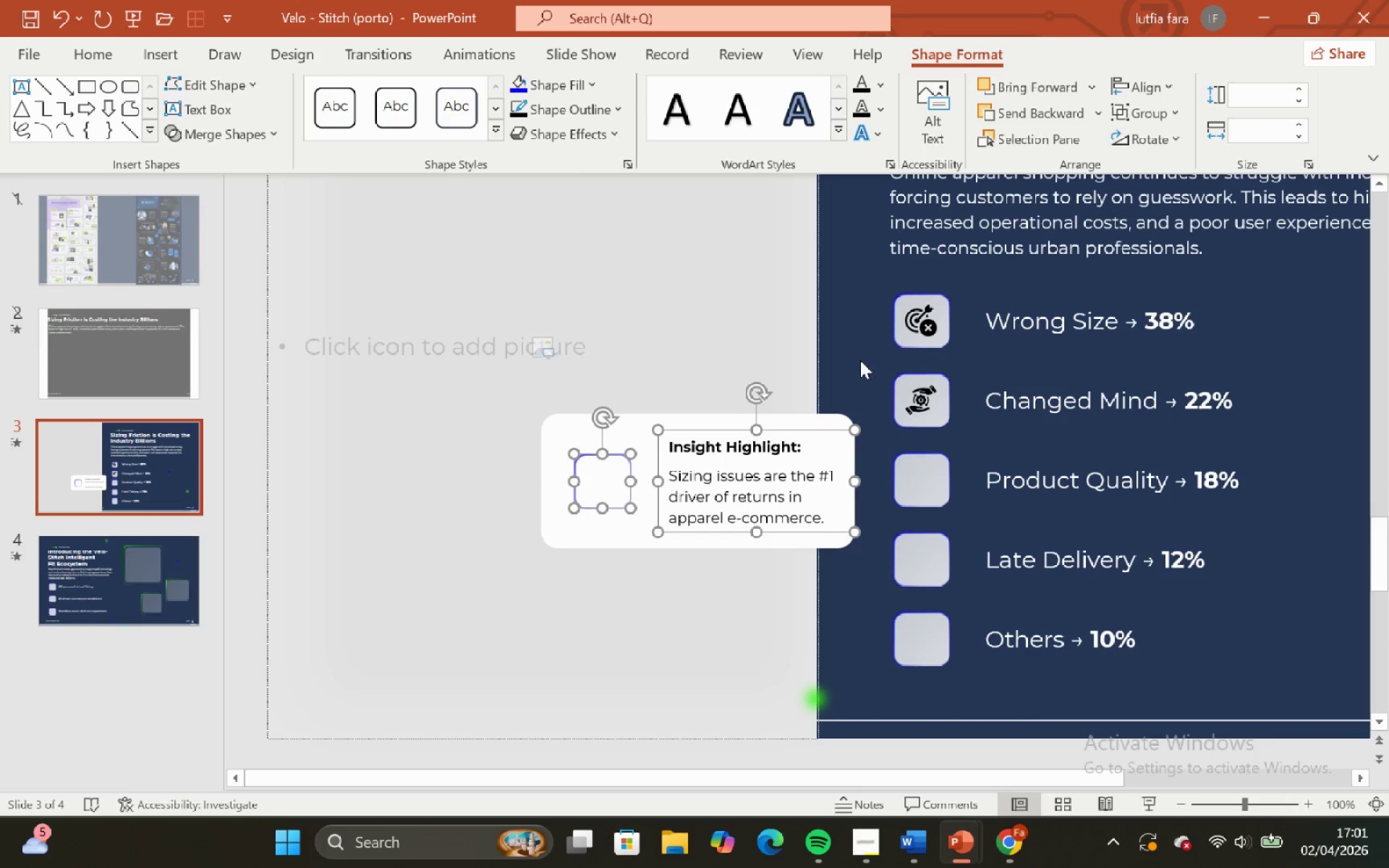 
left_click([857, 360])
 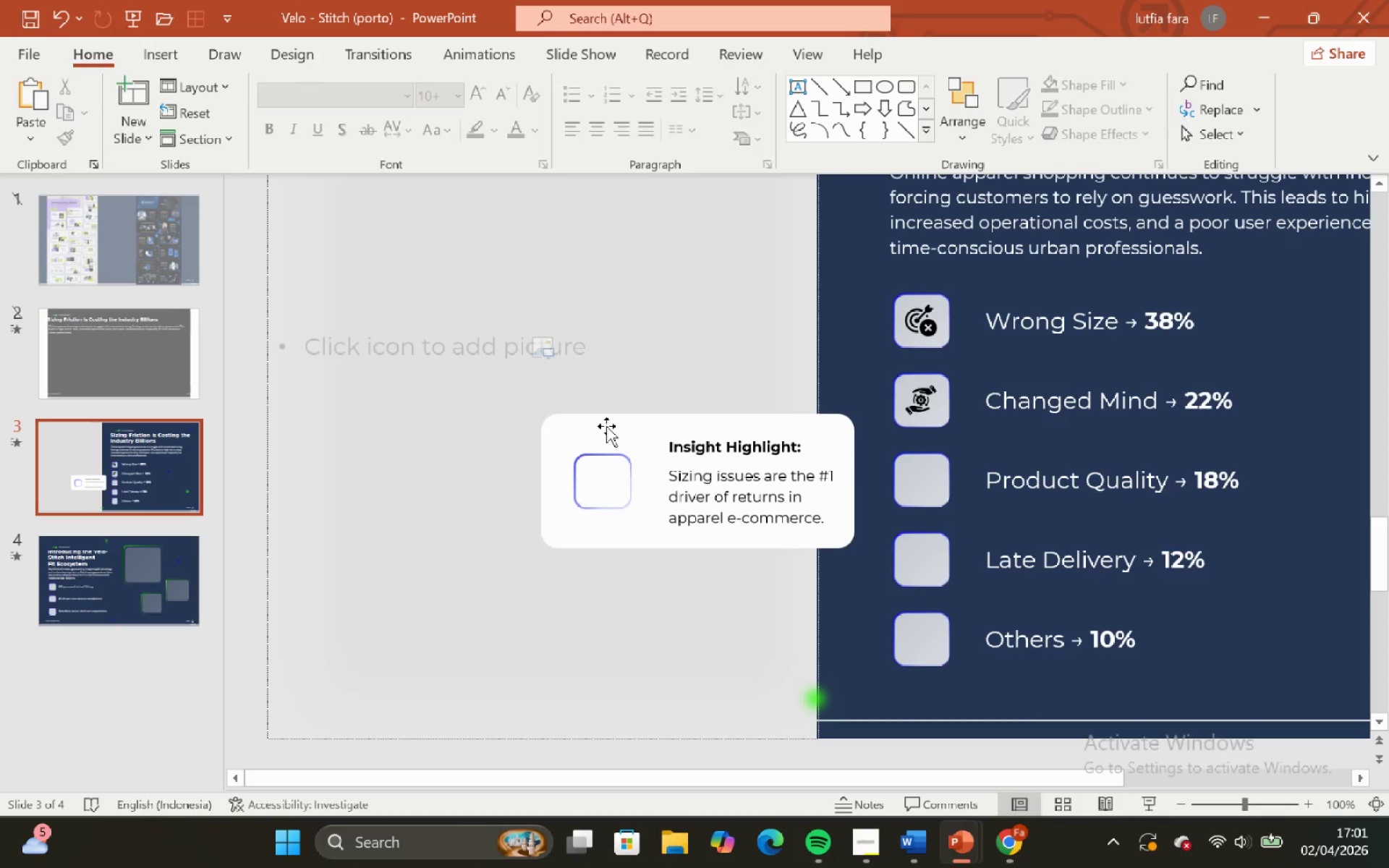 
left_click([606, 426])
 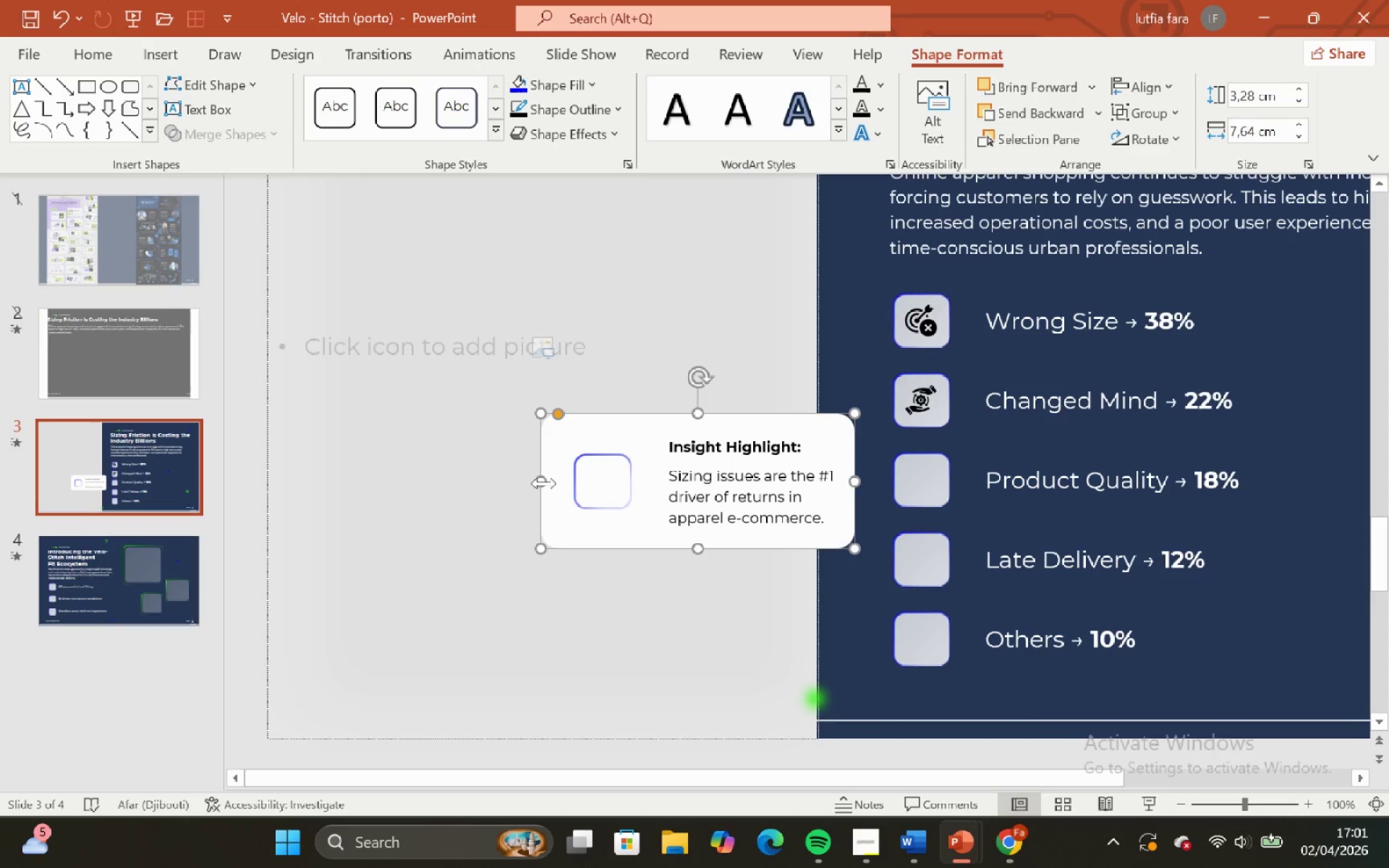 
hold_key(key=ShiftLeft, duration=0.97)
left_click_drag(start_coordinate=[543, 483], to_coordinate=[554, 482])
 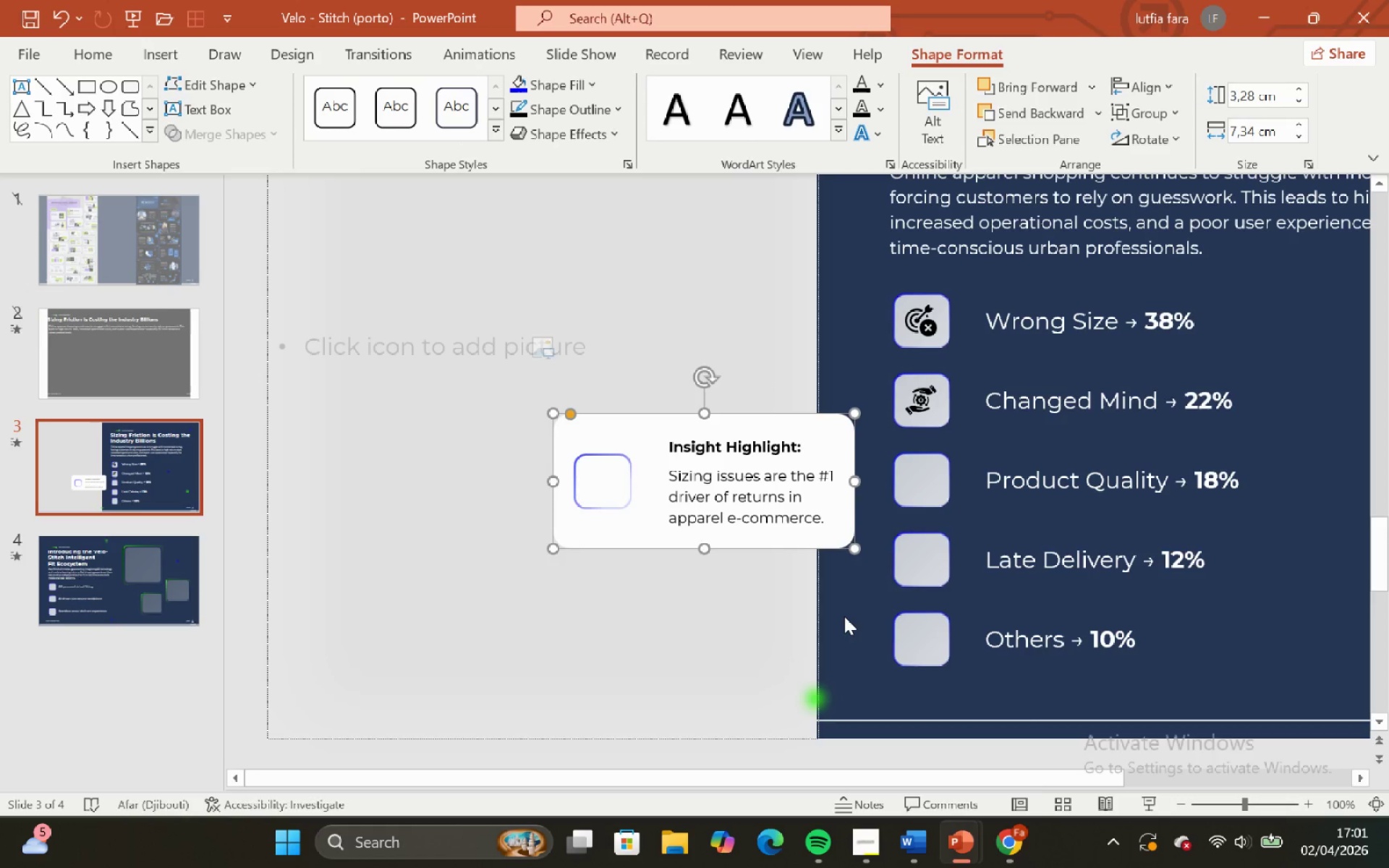 
left_click([844, 616])
 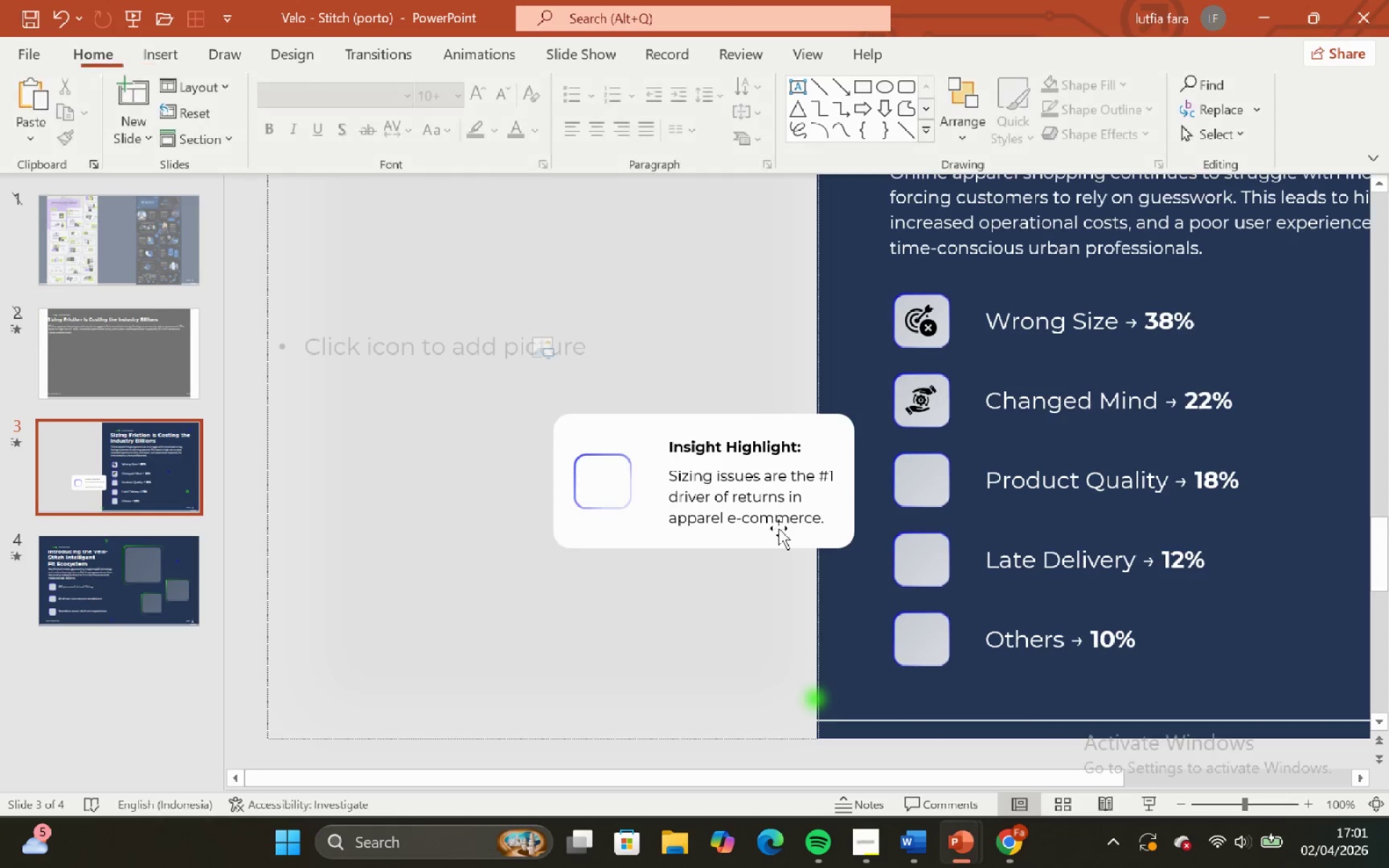 
left_click_drag(start_coordinate=[777, 526], to_coordinate=[1083, 415])
 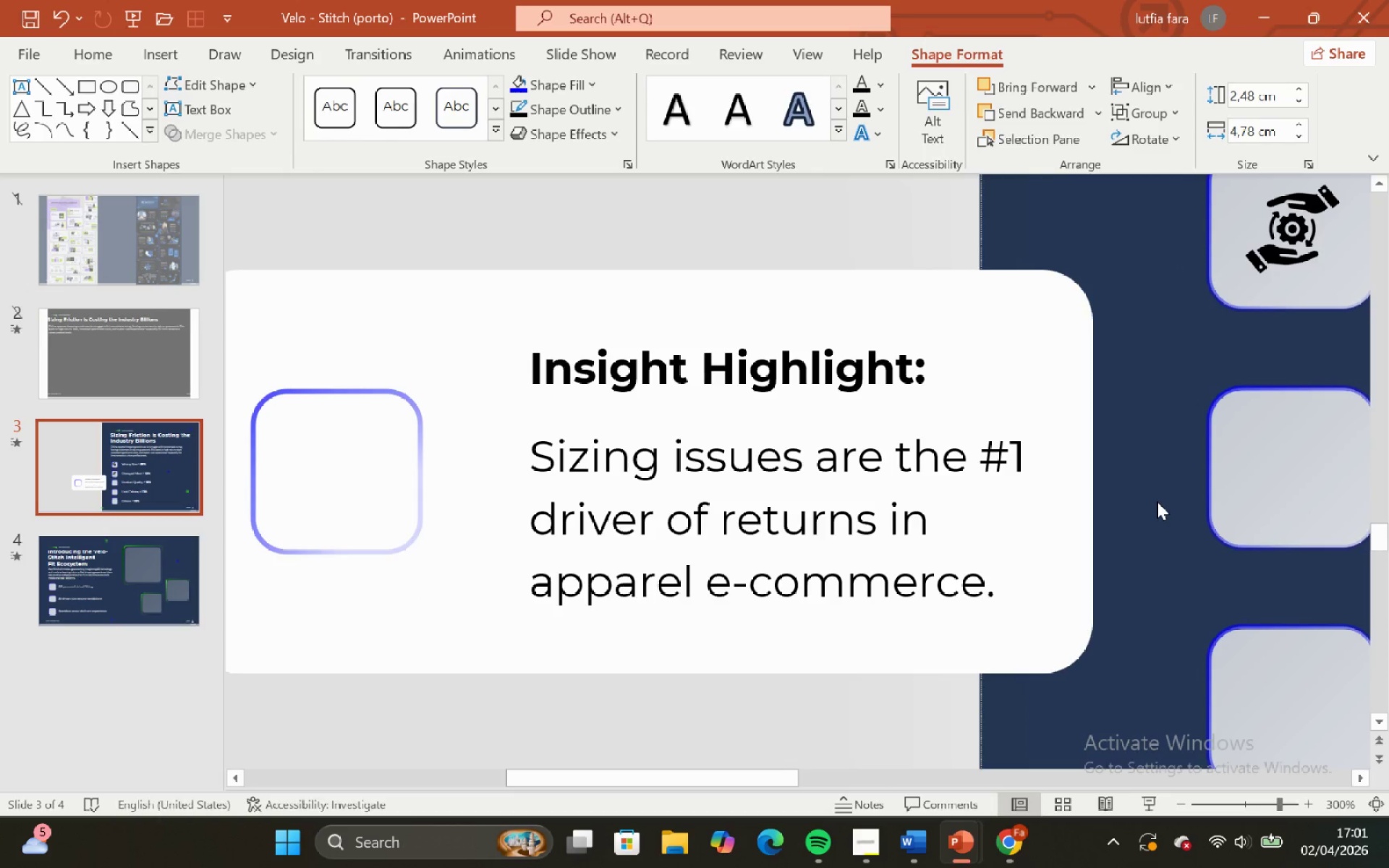 
hold_key(key=ControlLeft, duration=1.31)
hold_key(key=ShiftLeft, duration=1.12)
scroll: coordinate [771, 516], scroll_direction: up, amount: 6.0
 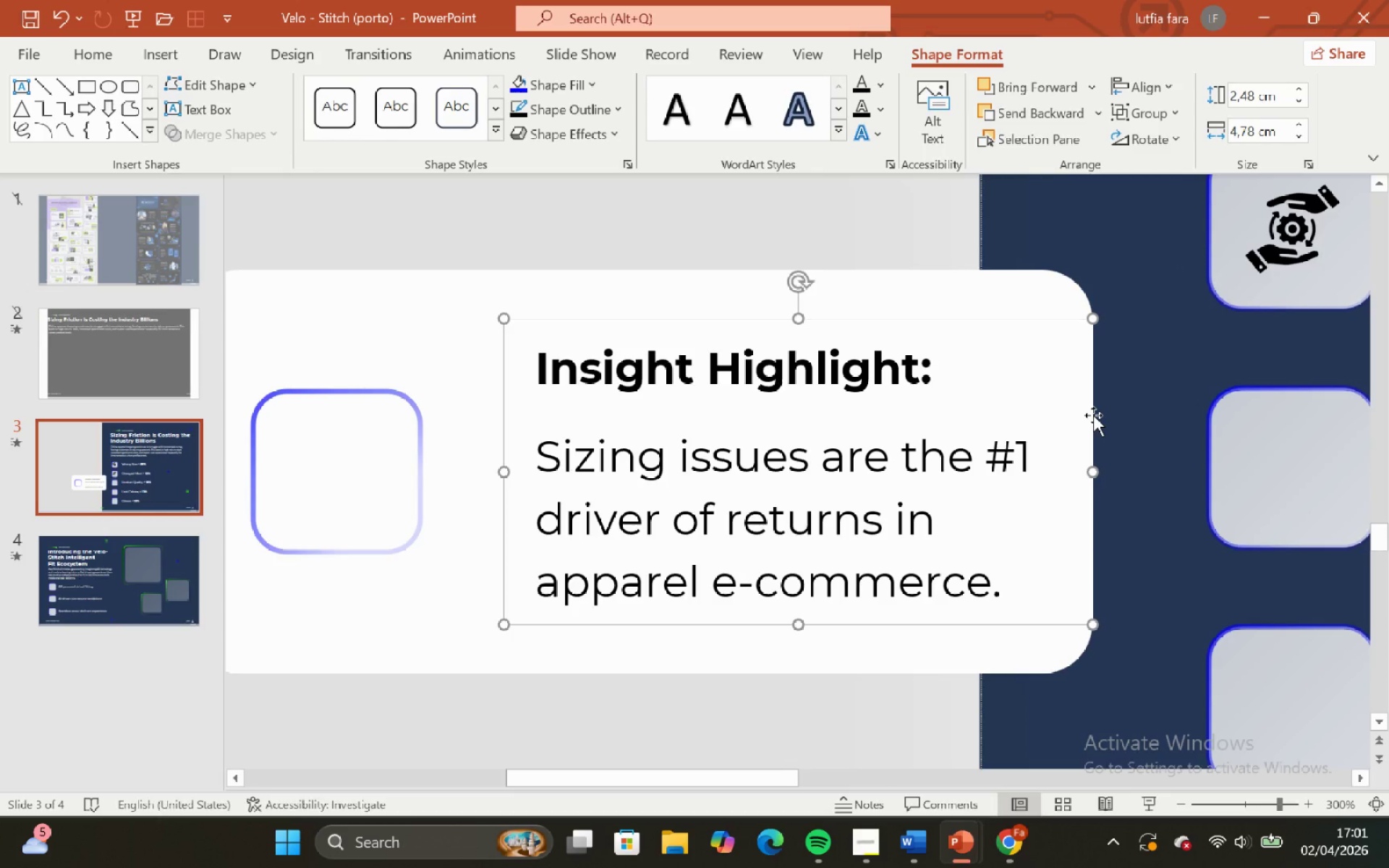 
hold_key(key=ShiftLeft, duration=1.09)
 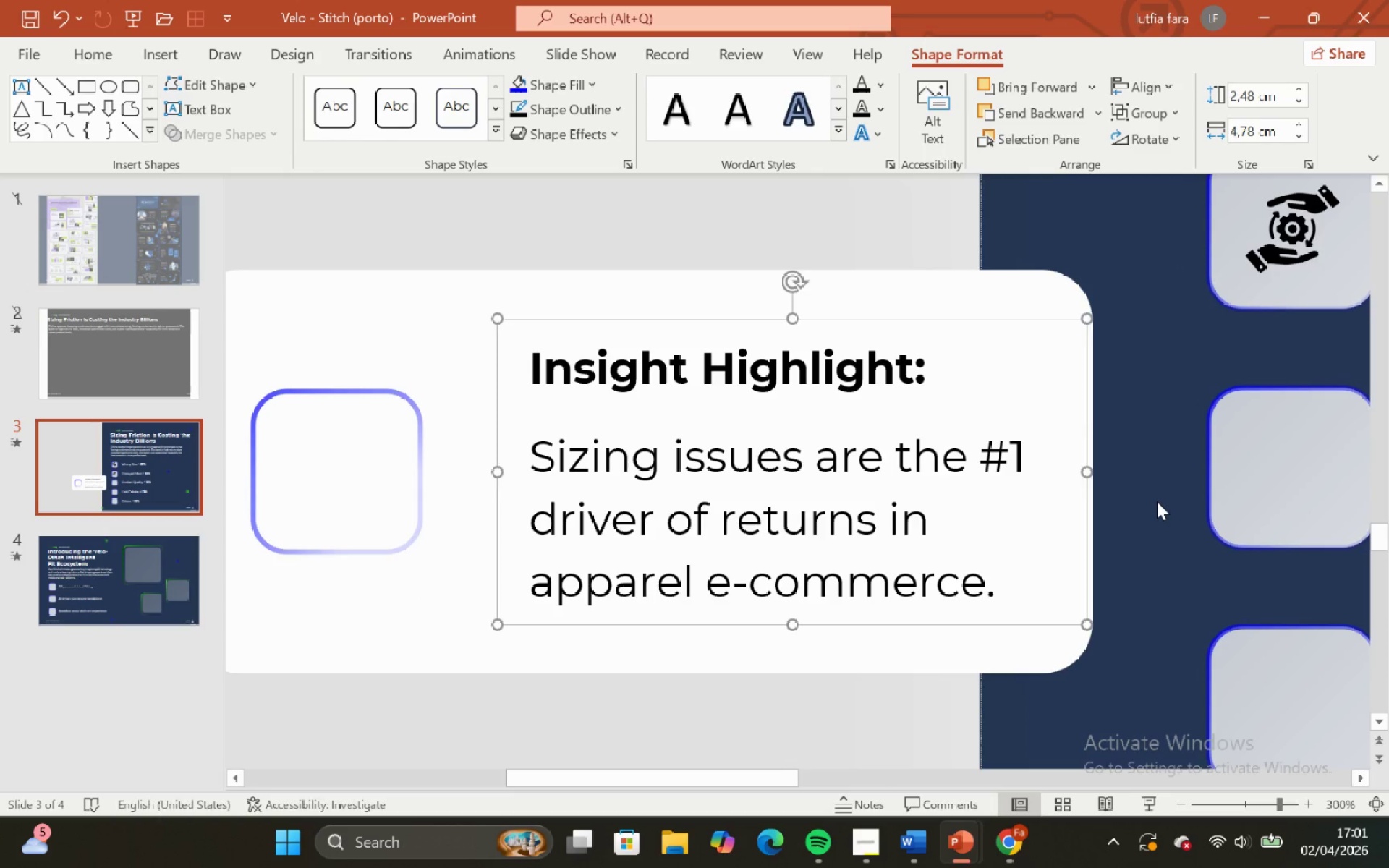 
left_click([1157, 501])
 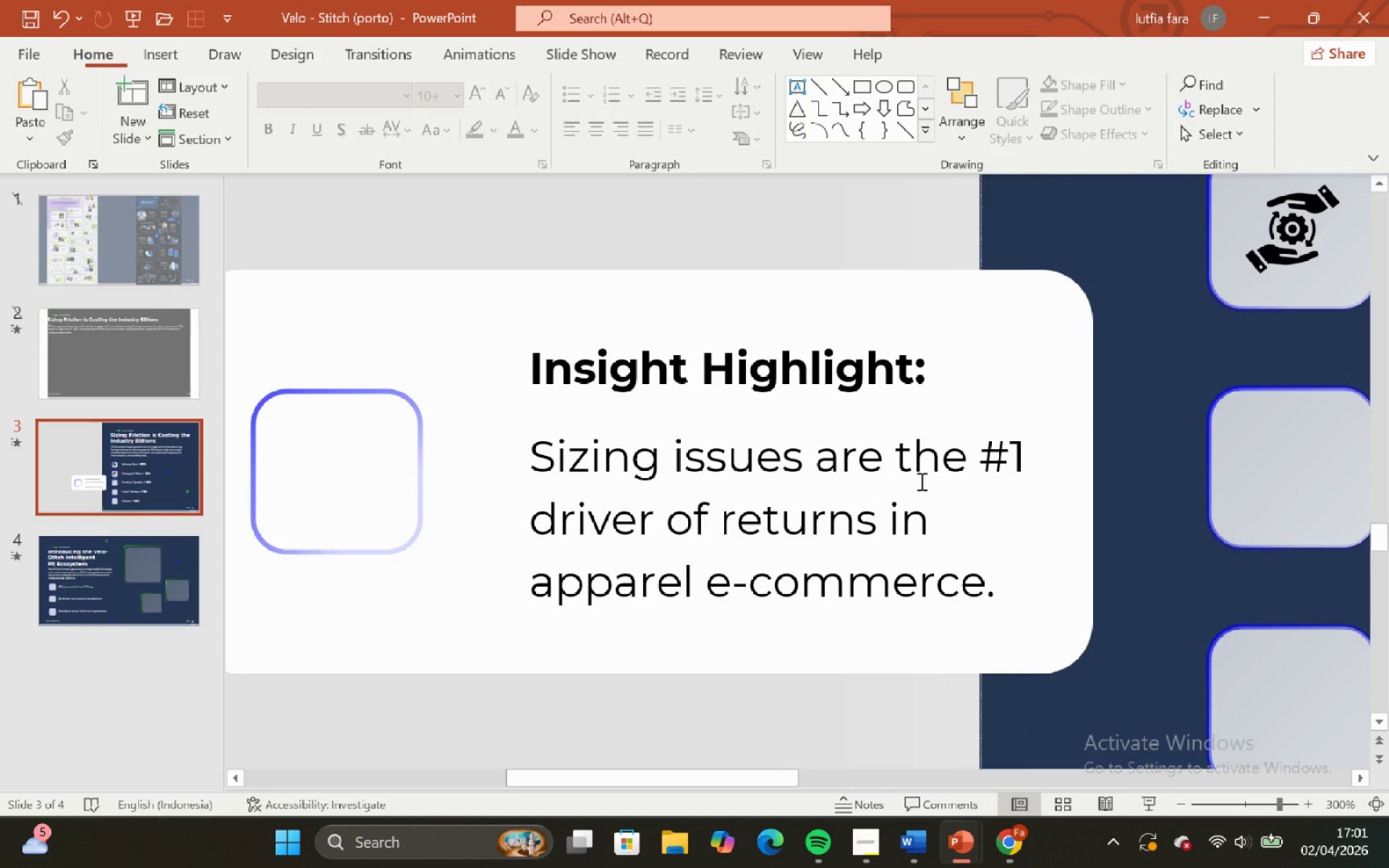 
hold_key(key=ControlLeft, duration=1.72)
hold_key(key=ShiftLeft, duration=1.44)
scroll: coordinate [831, 476], scroll_direction: down, amount: 1.0
 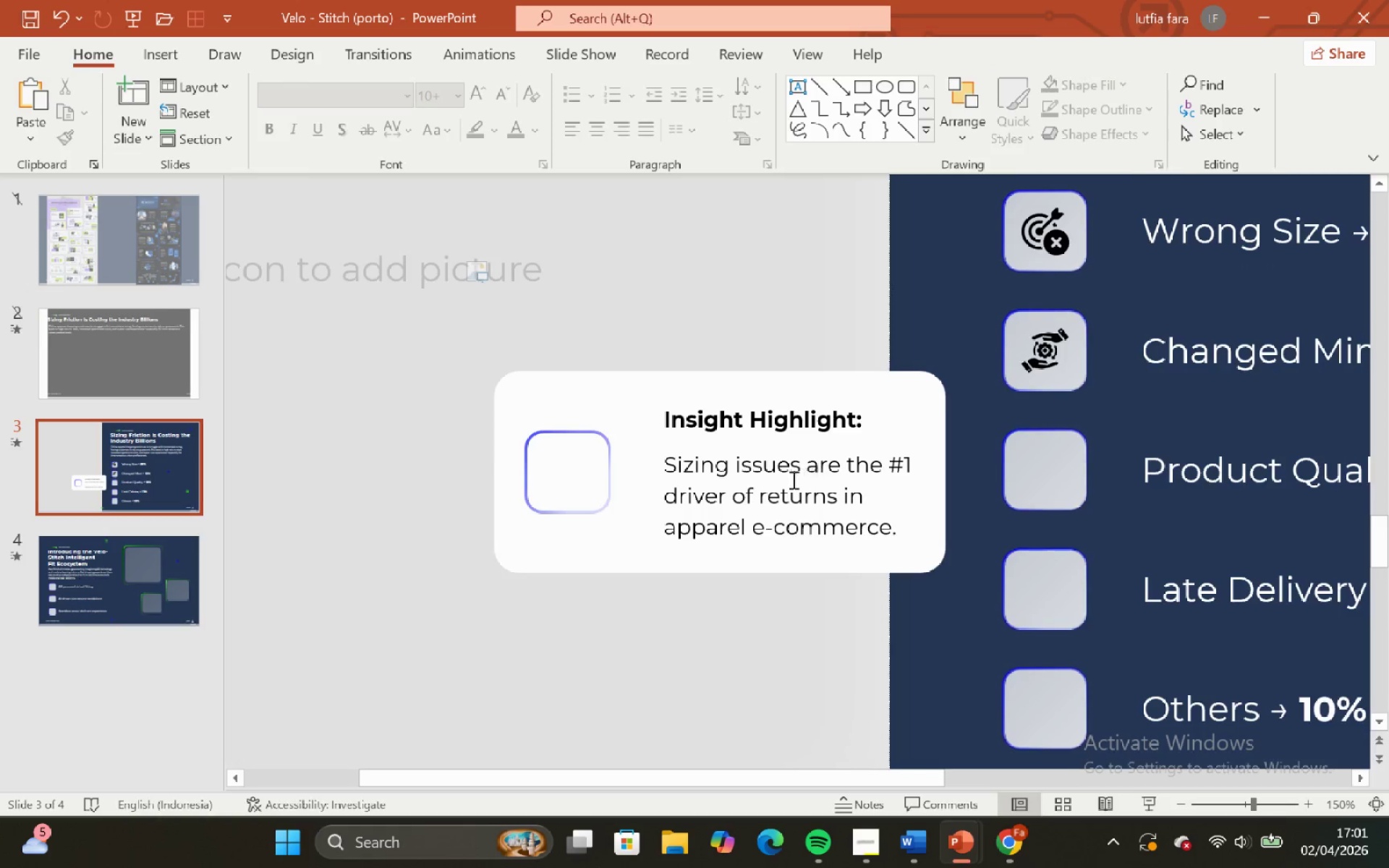 
scroll: coordinate [792, 480], scroll_direction: up, amount: 2.0
 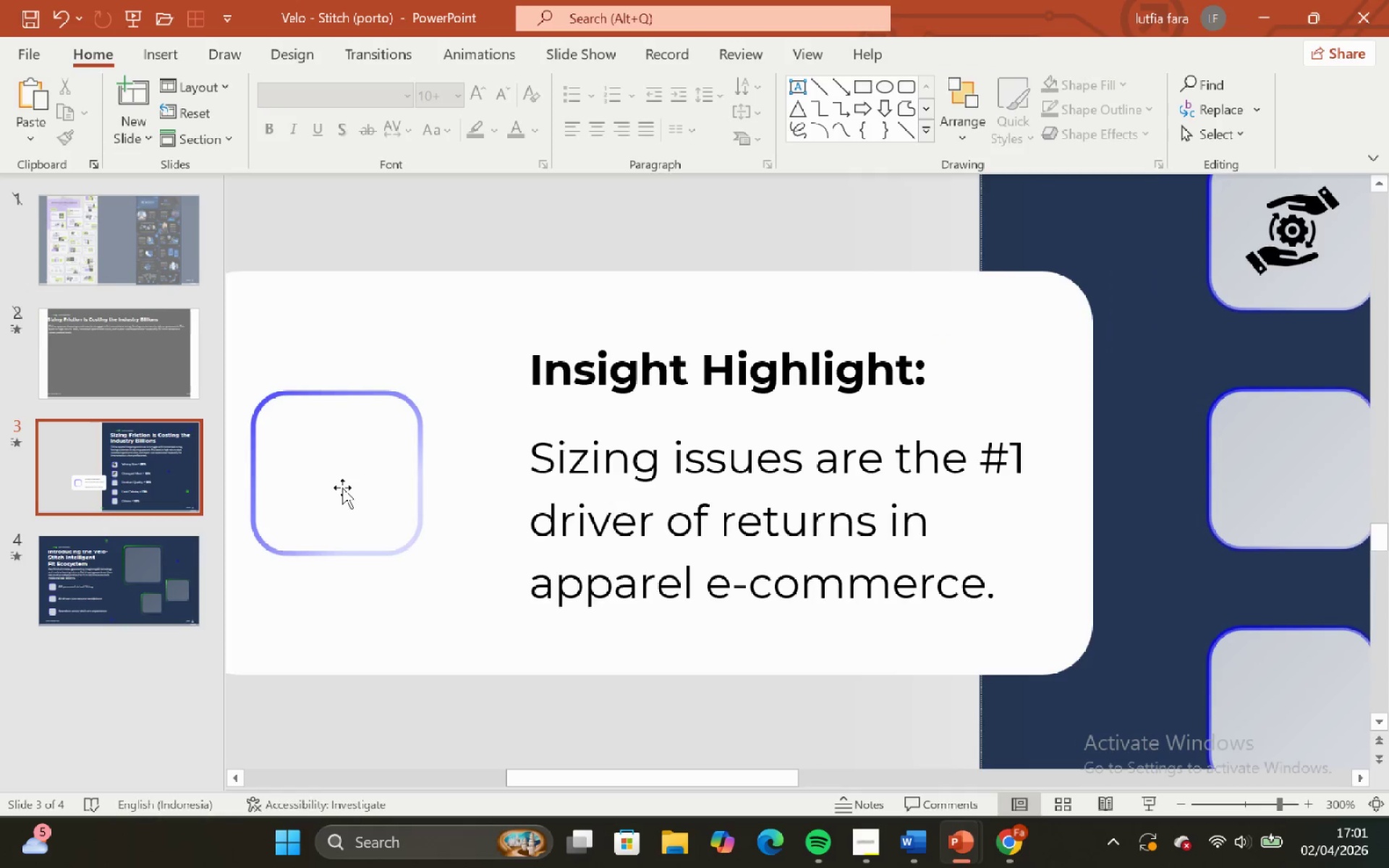 
left_click([341, 488])
 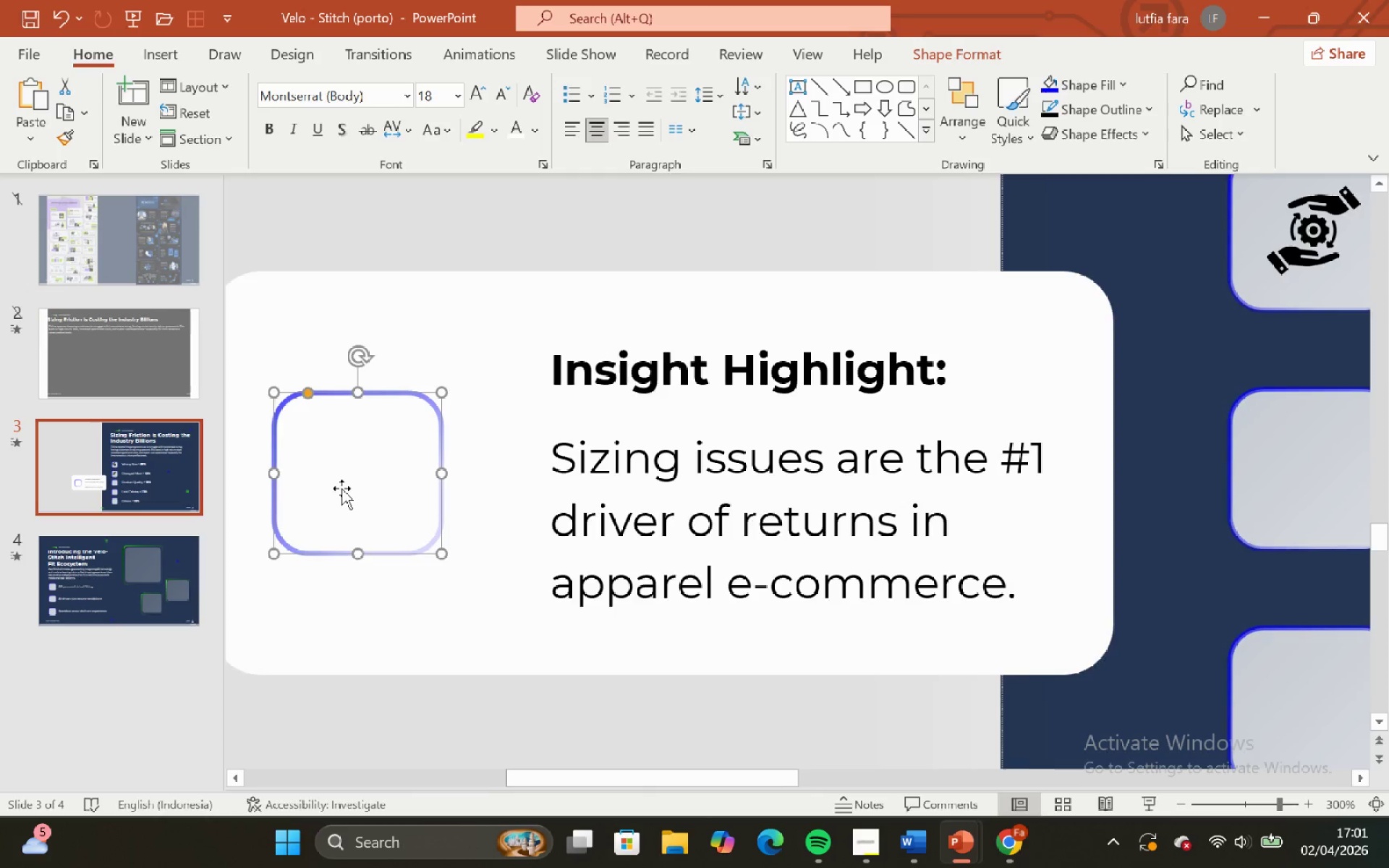 
scroll: coordinate [341, 488], scroll_direction: up, amount: 1.0
 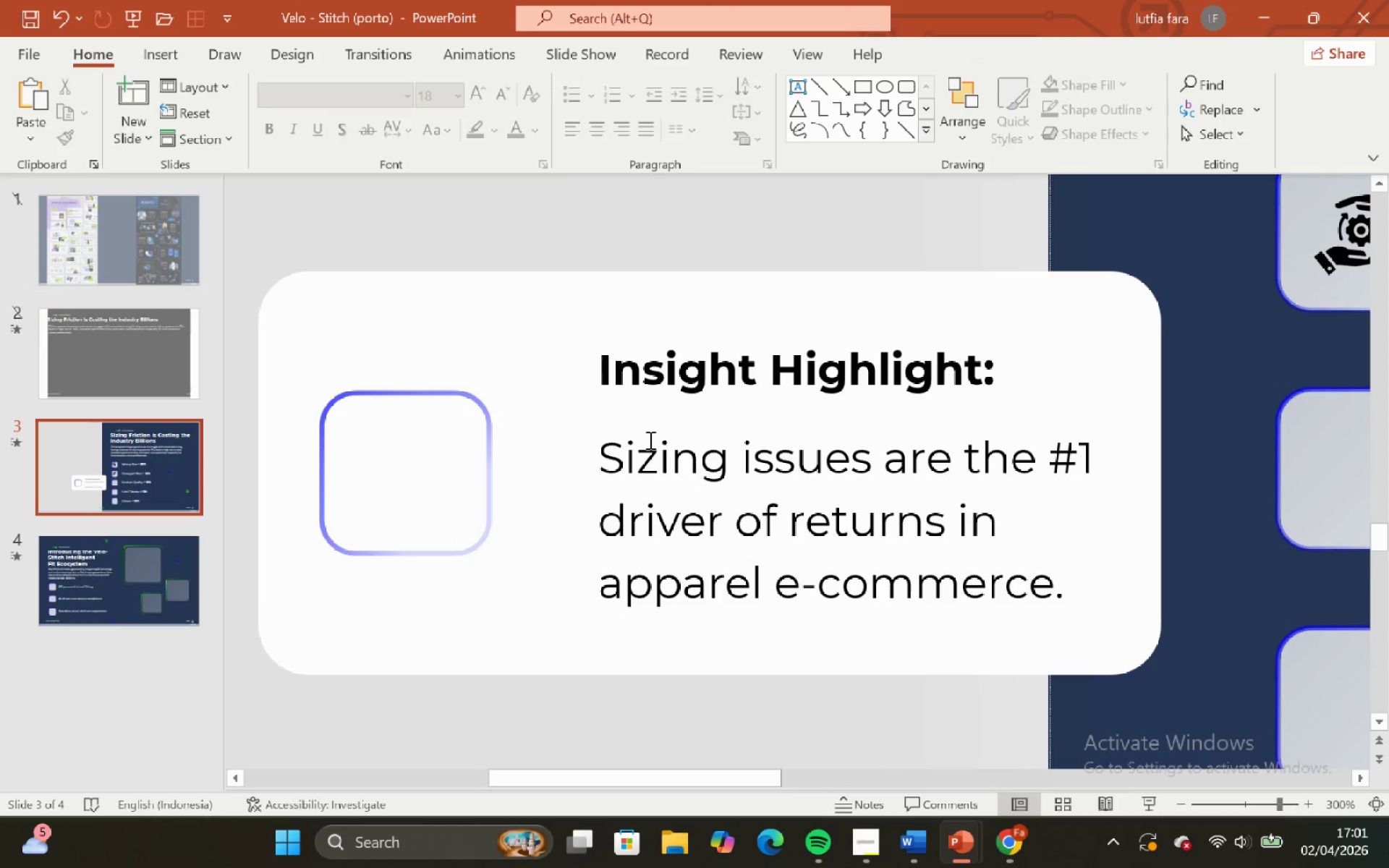 
left_click([482, 443])
 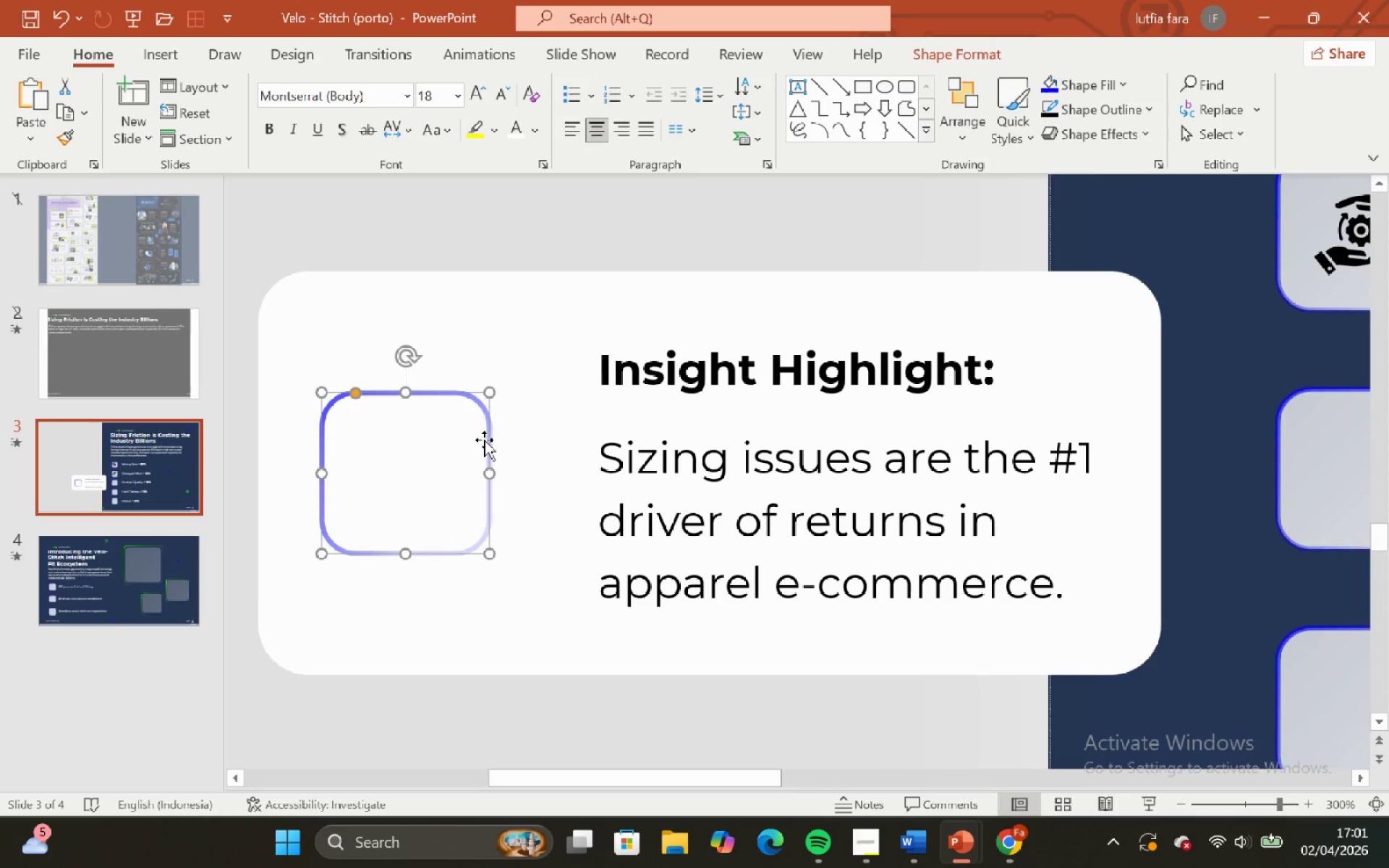 
hold_key(key=ShiftLeft, duration=1.5)
 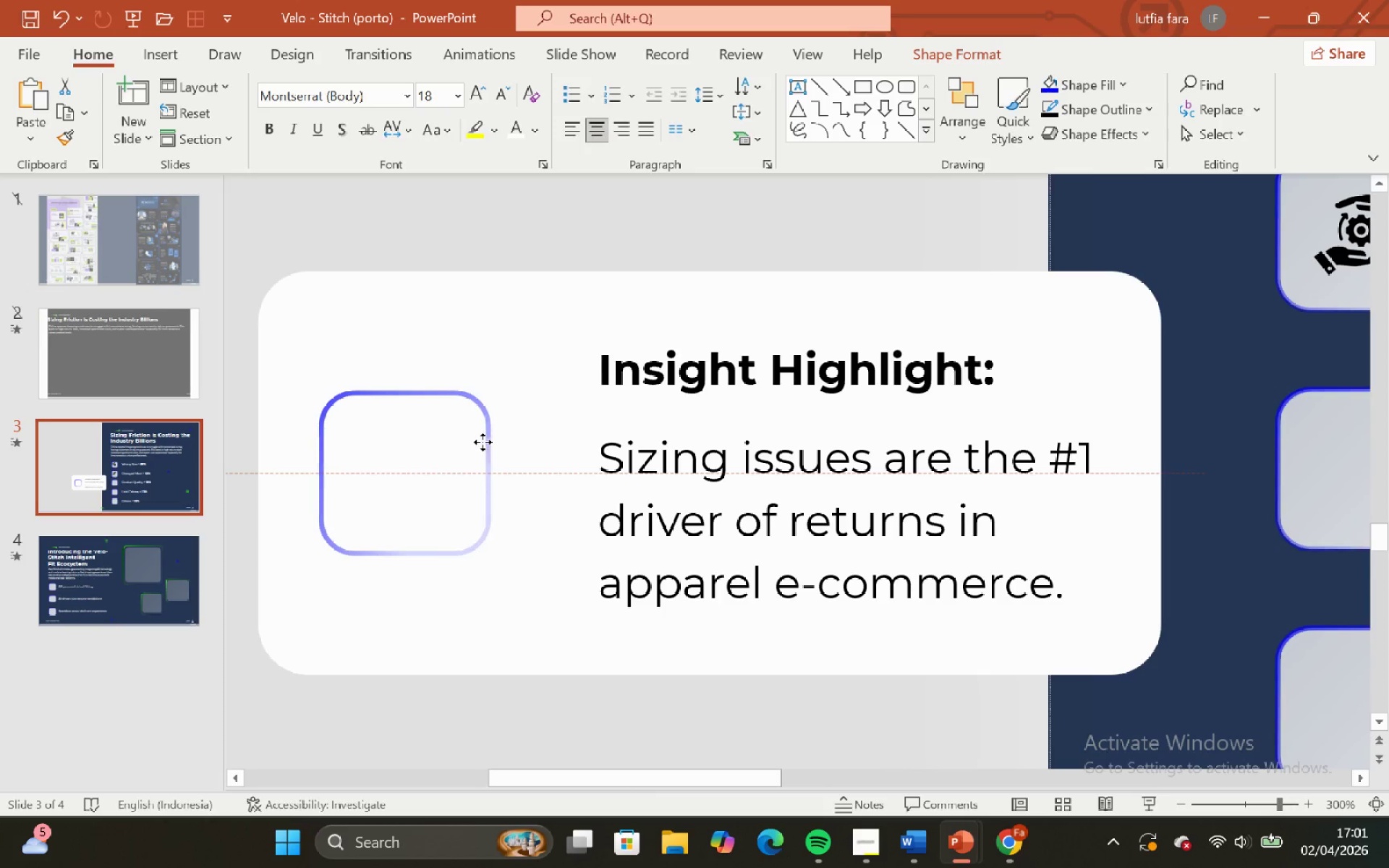 
hold_key(key=ShiftLeft, duration=1.31)
 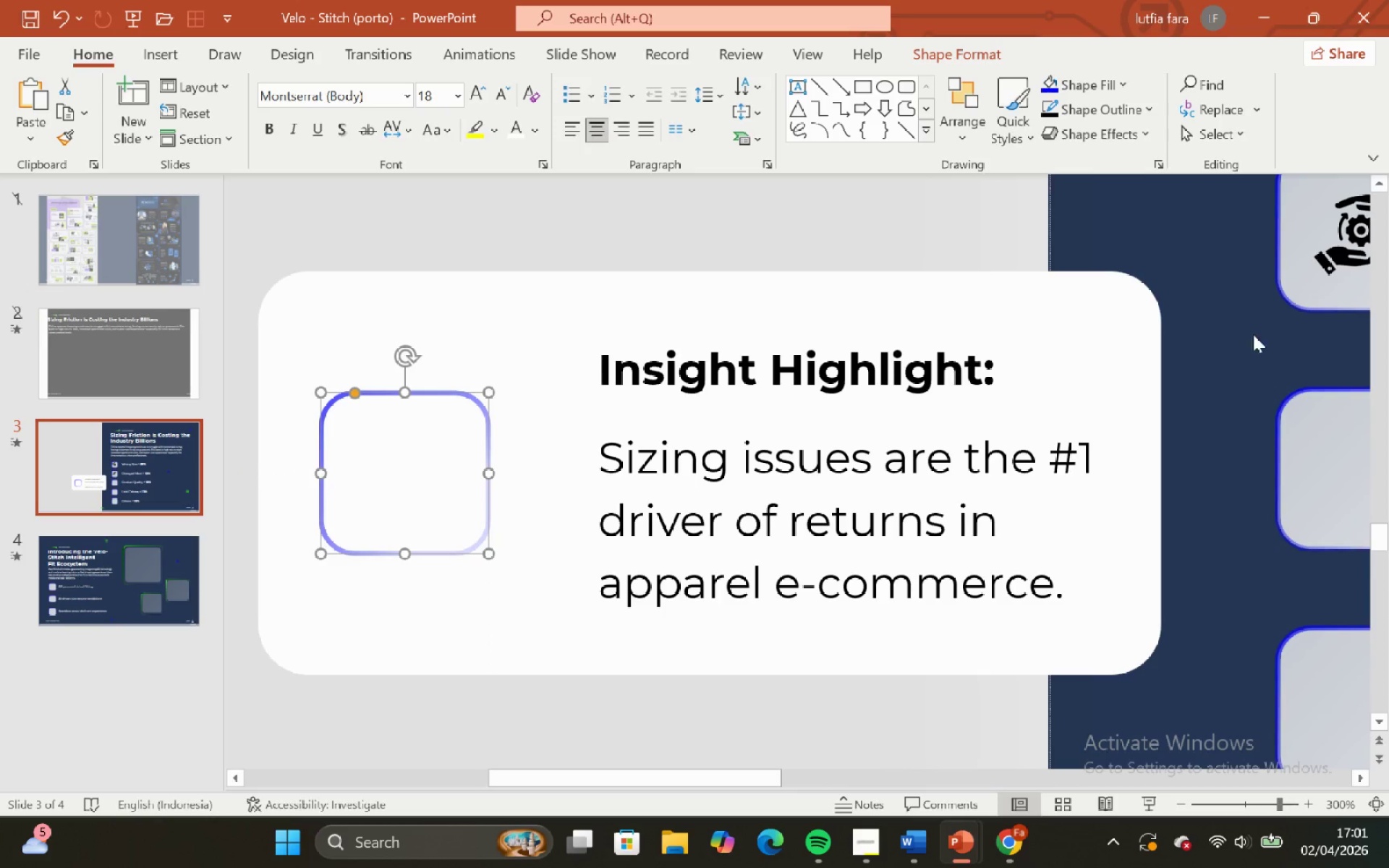 
left_click([1200, 321])
 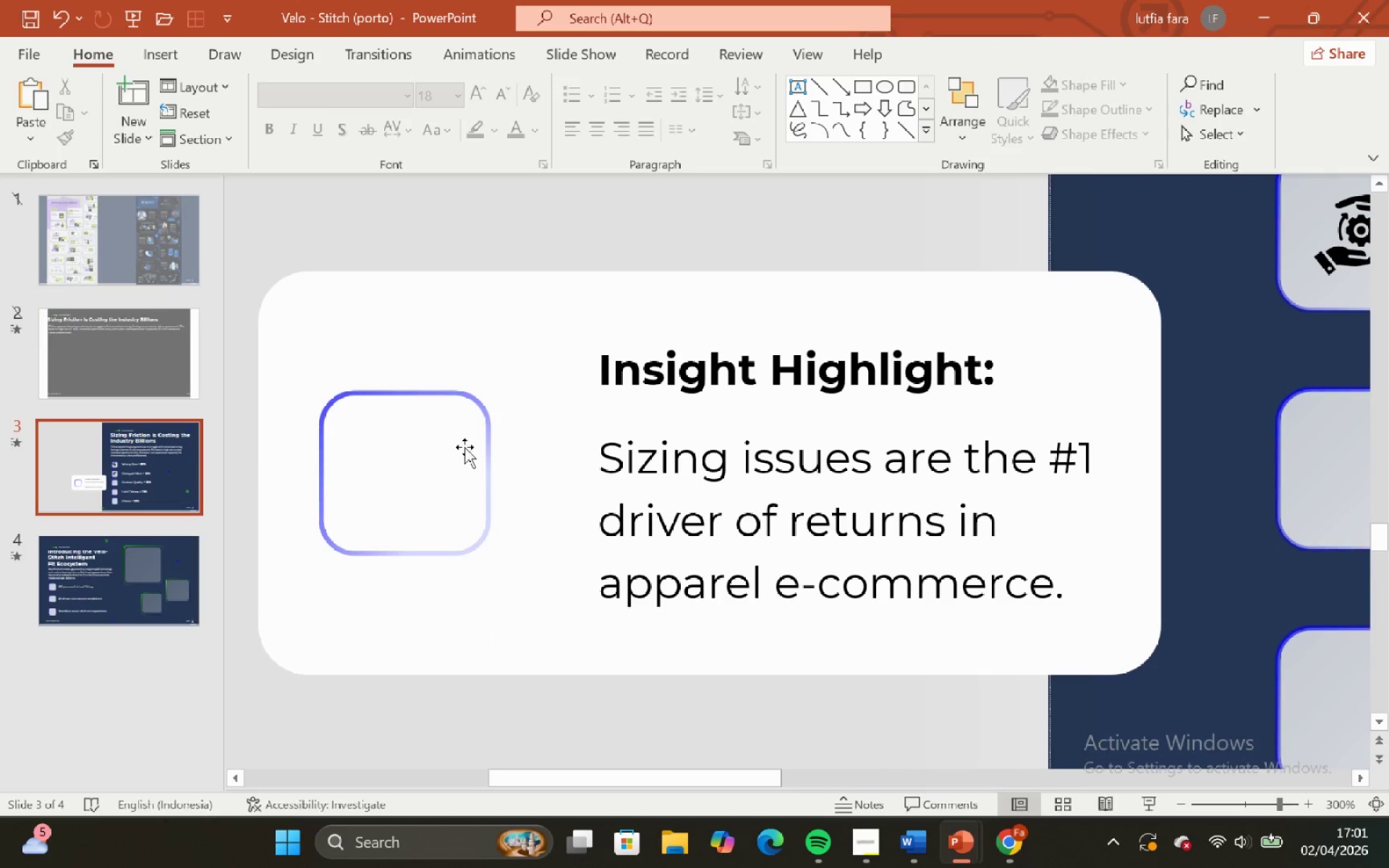 
left_click([444, 451])
 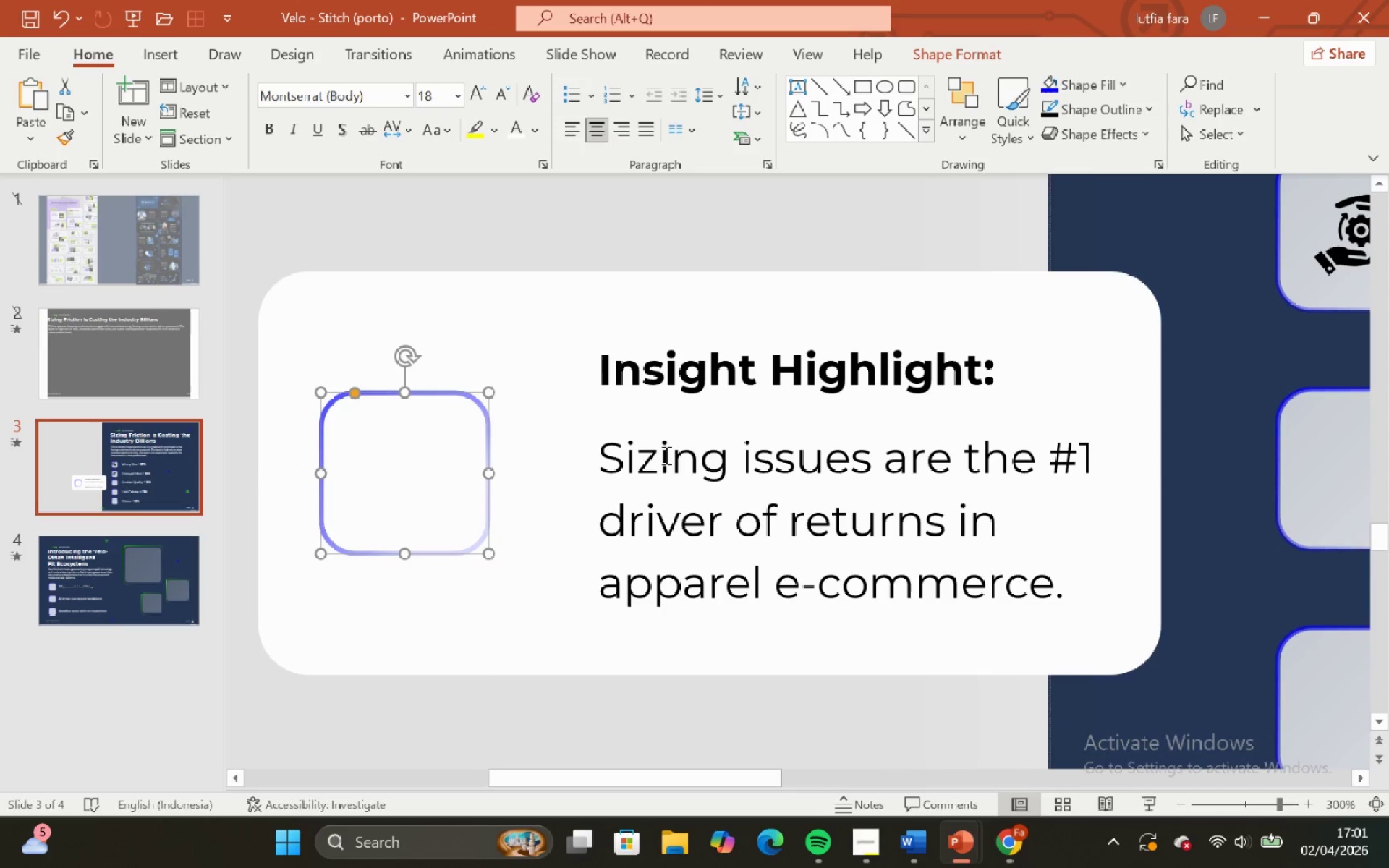 
hold_key(key=ShiftLeft, duration=0.36)
double_click([684, 455])
 